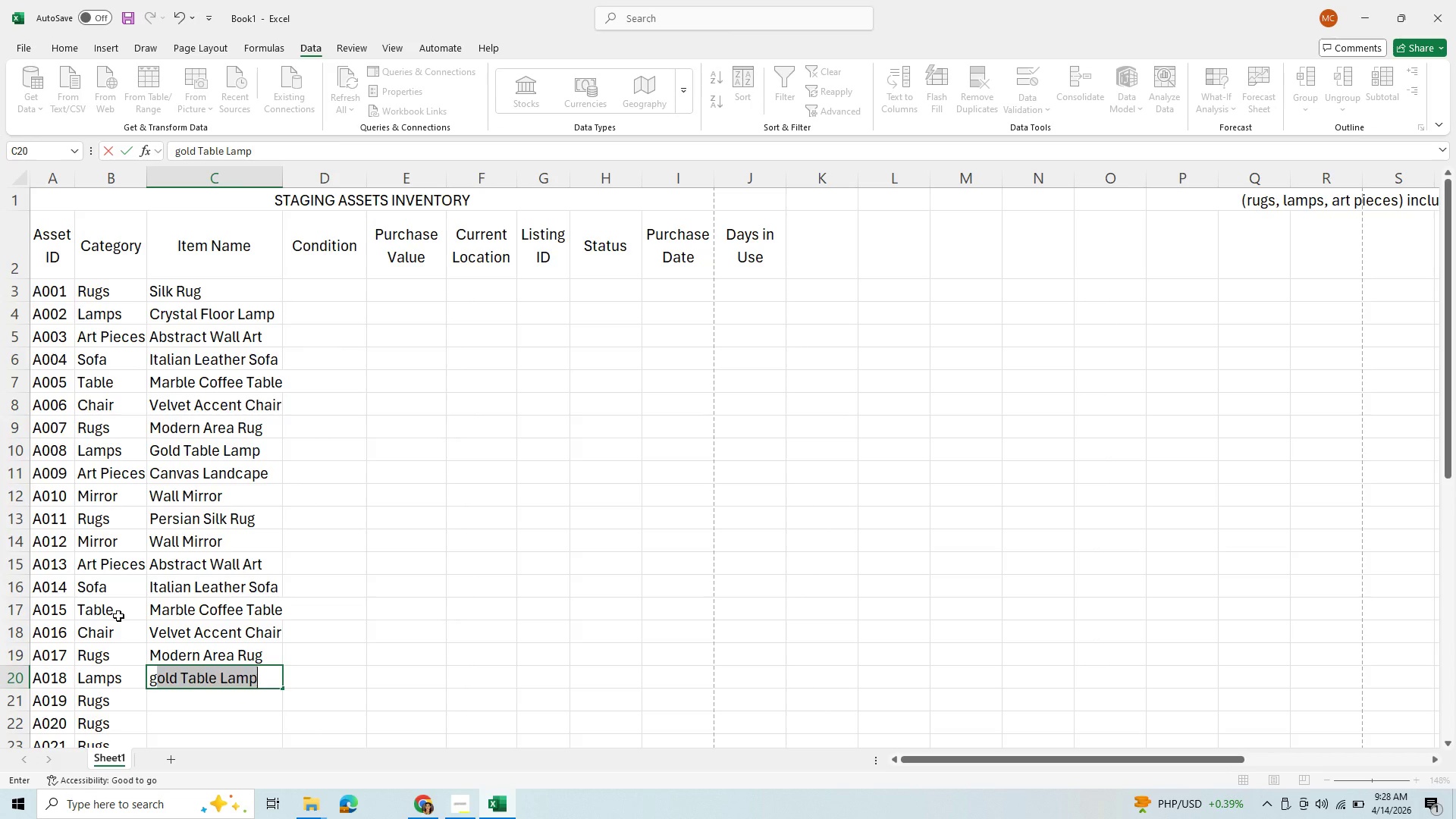 
key(Enter)
 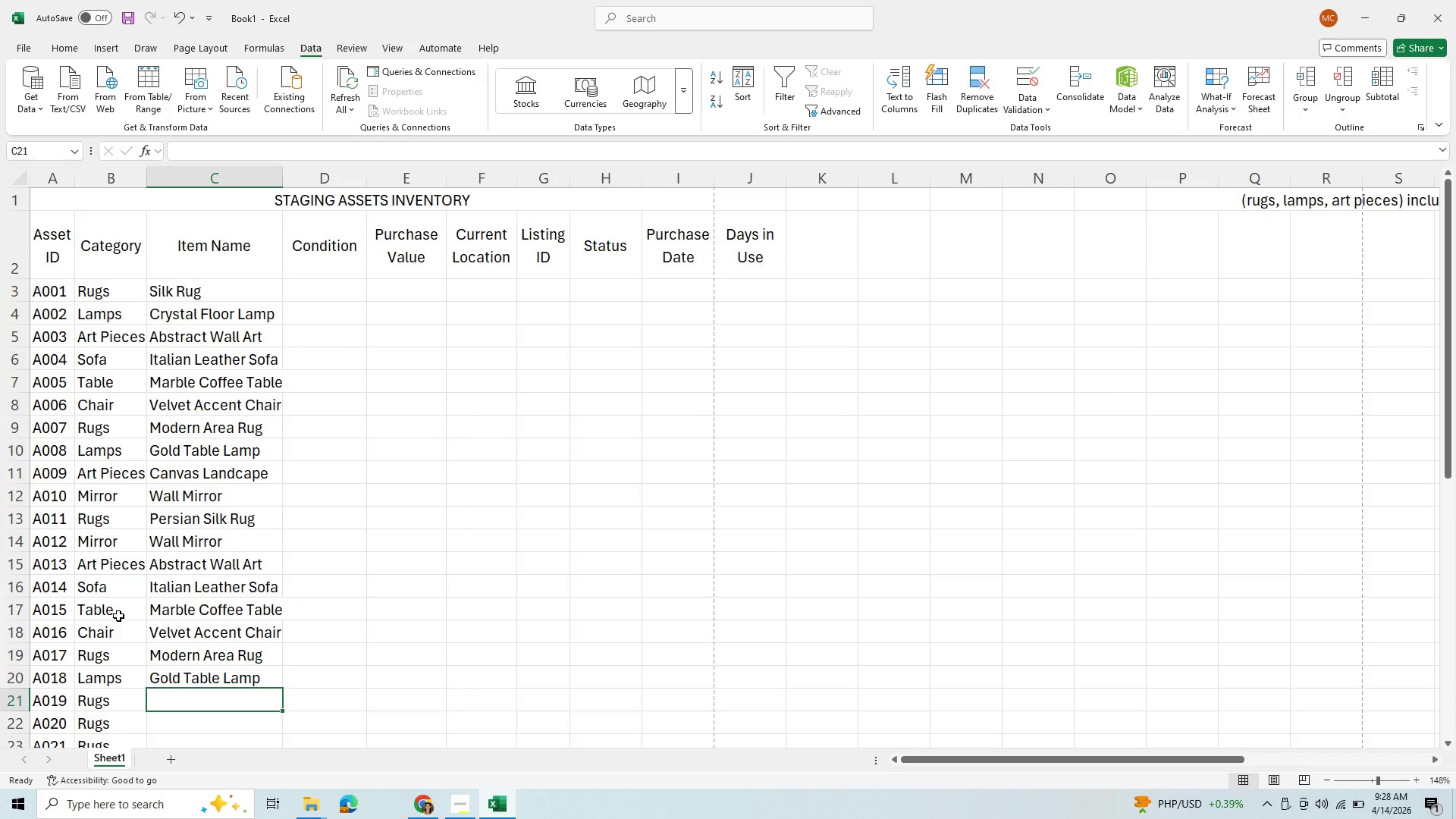 
key(ArrowLeft)
 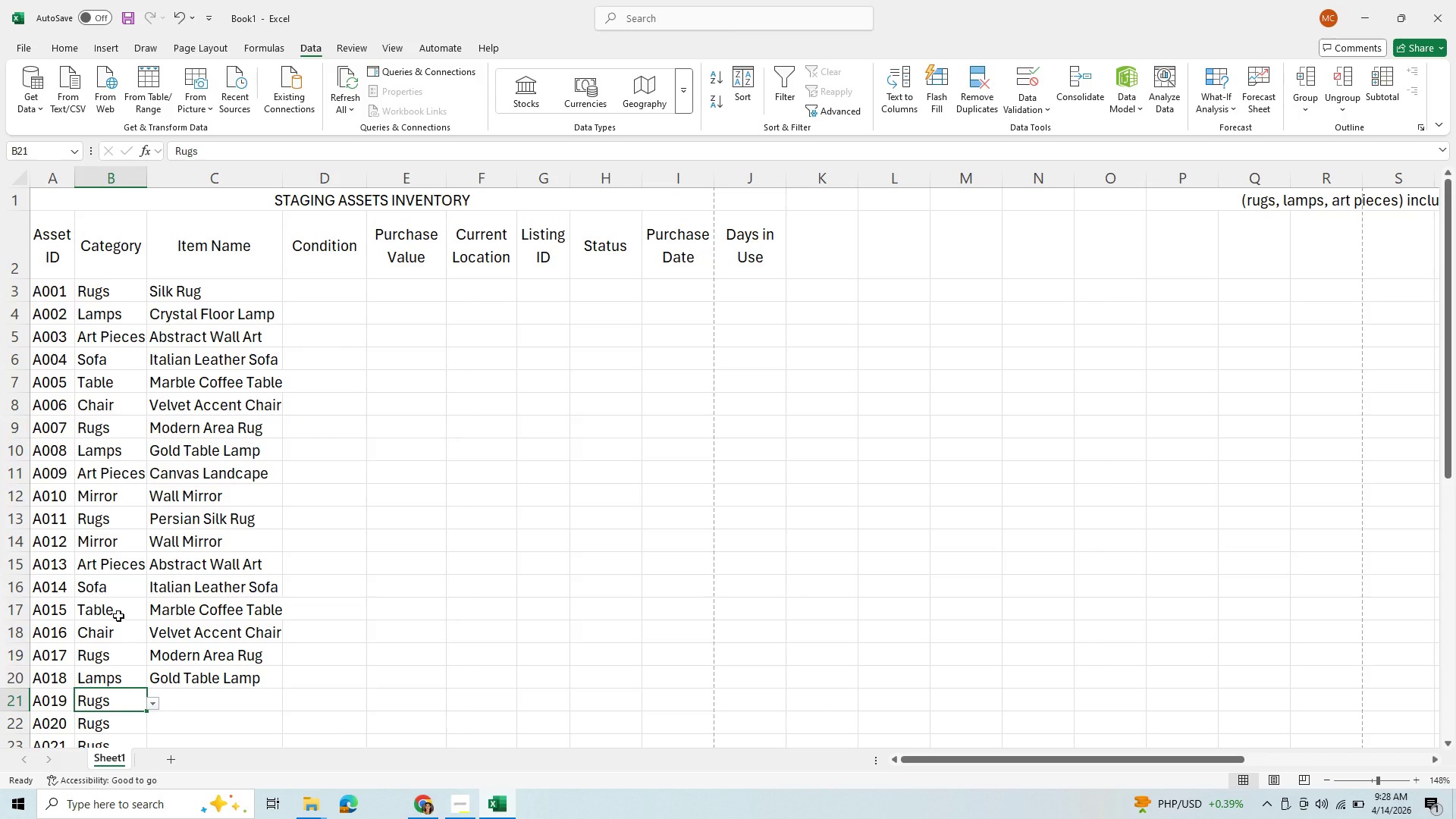 
key(A)
 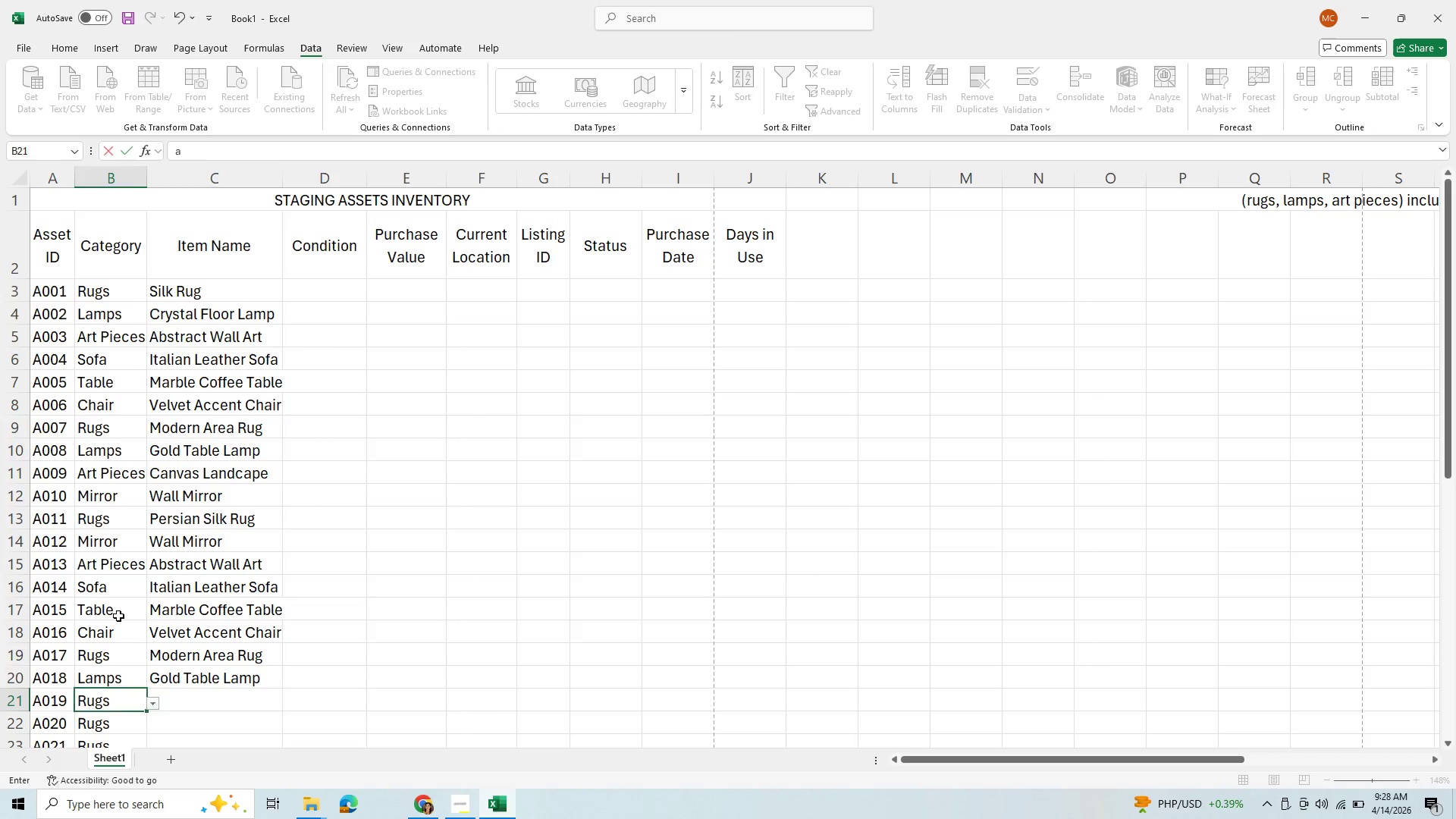 
key(ArrowRight)
 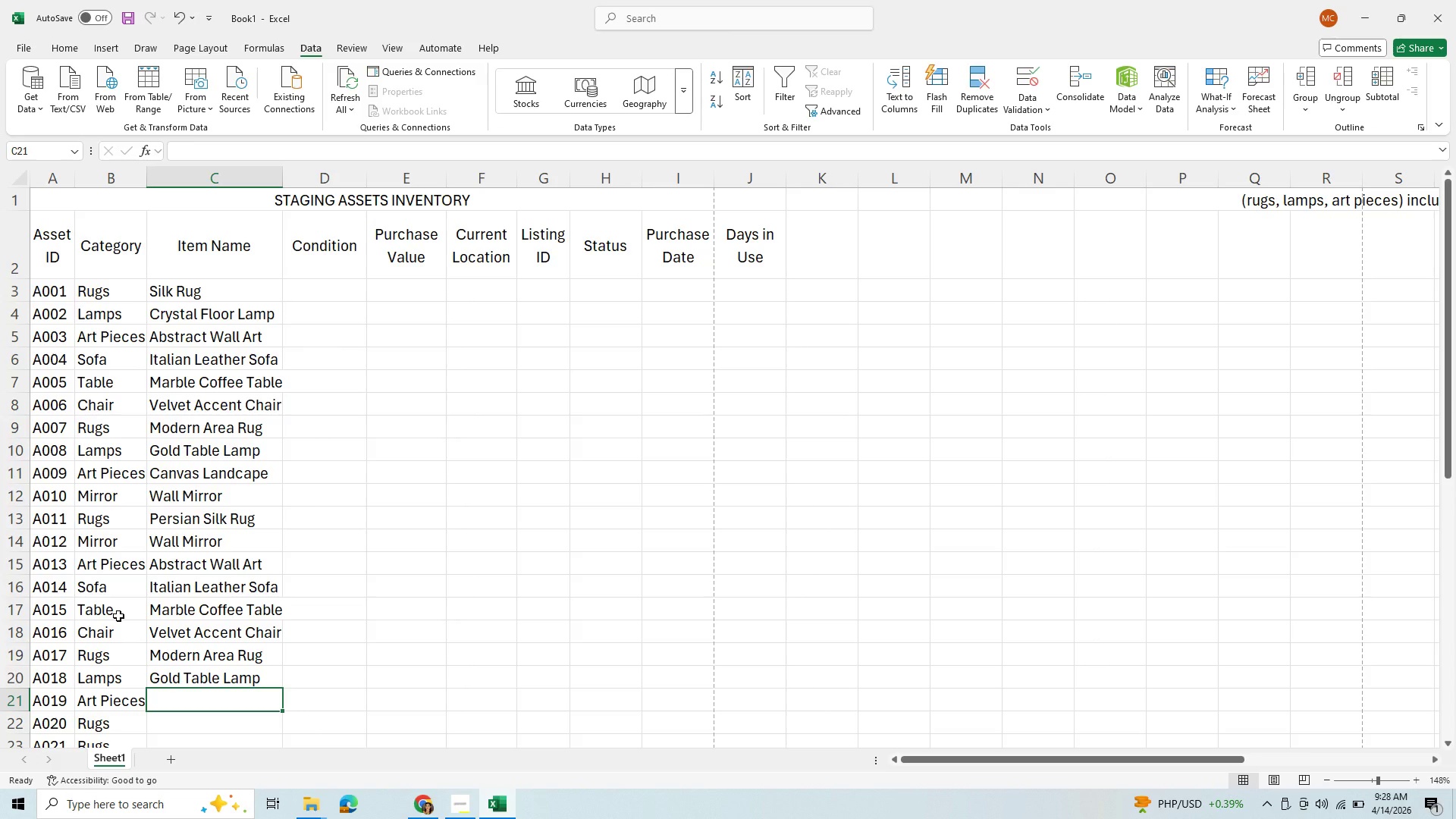 
type(xa)
key(Backspace)
key(Backspace)
type(ca)
 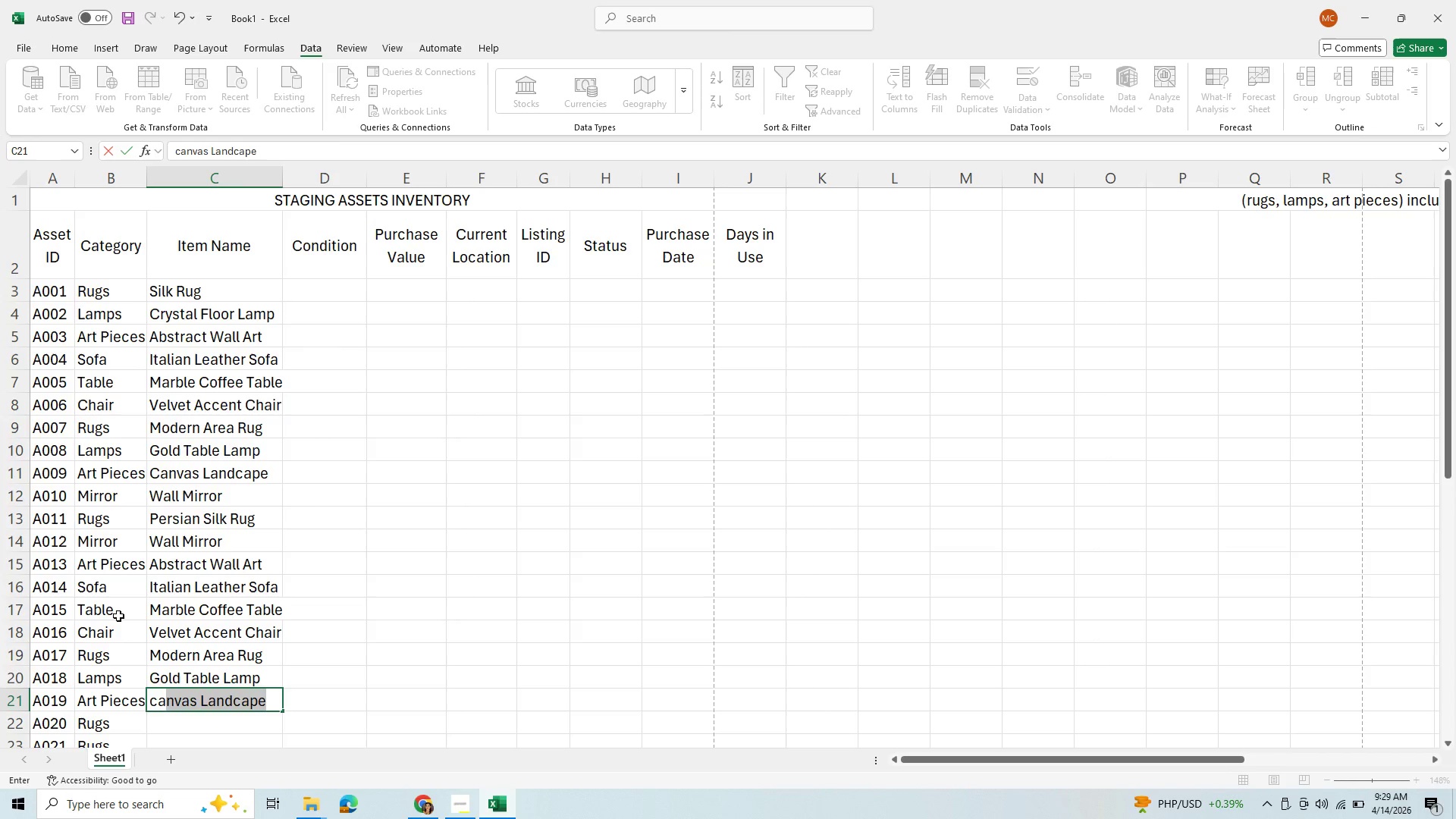 
key(Enter)
 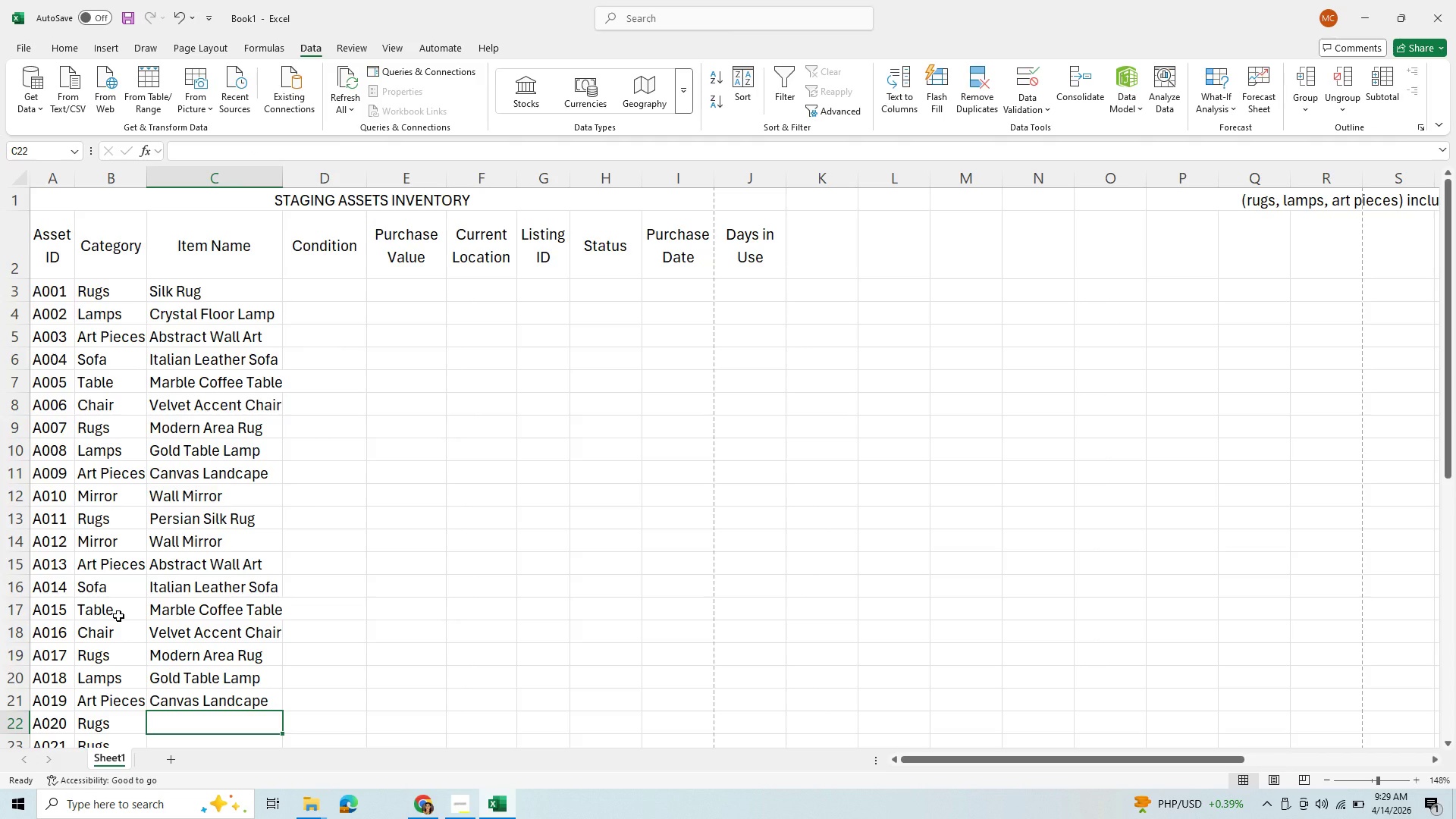 
key(ArrowLeft)
 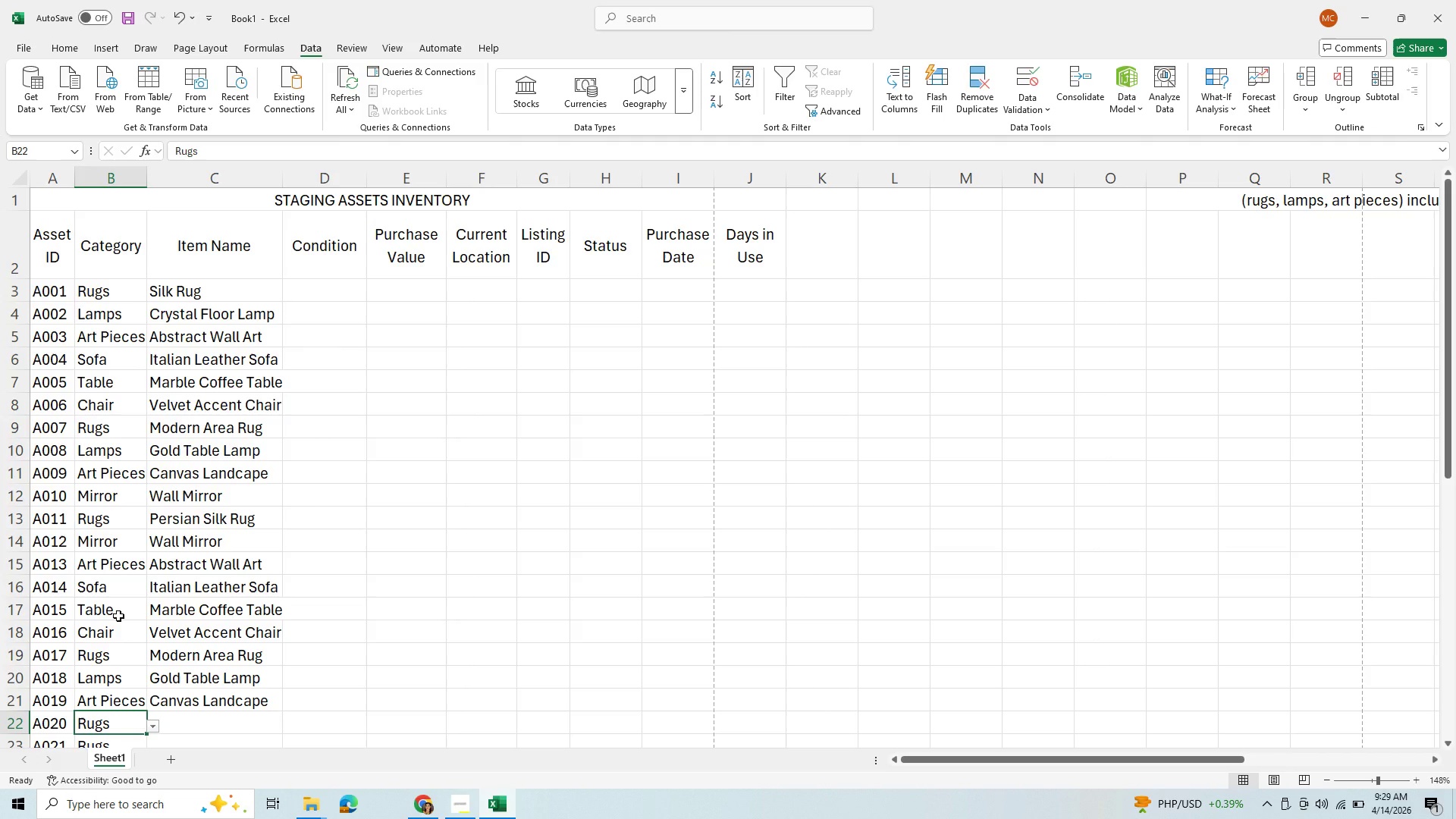 
type(mi)
 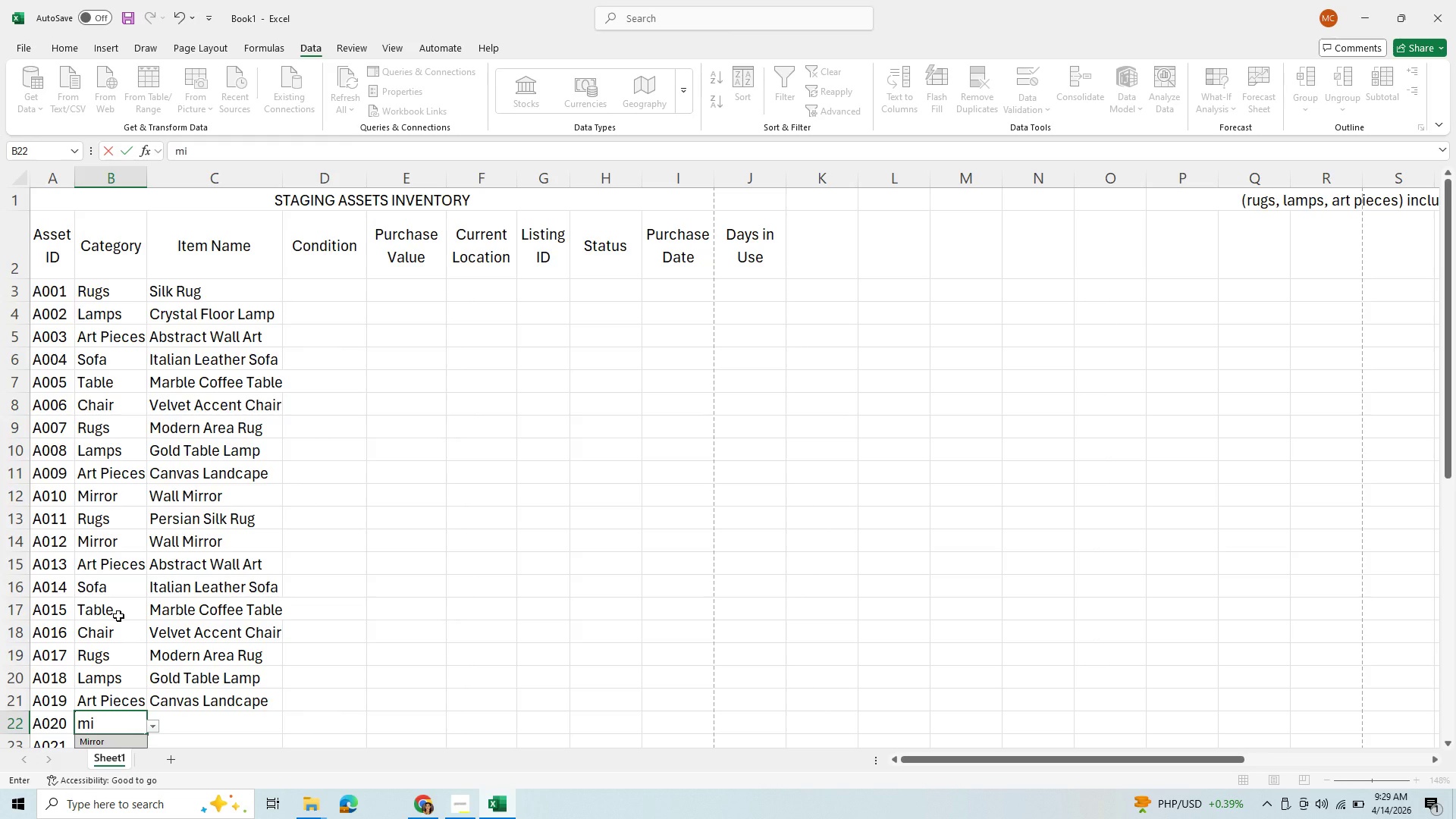 
key(ArrowRight)
 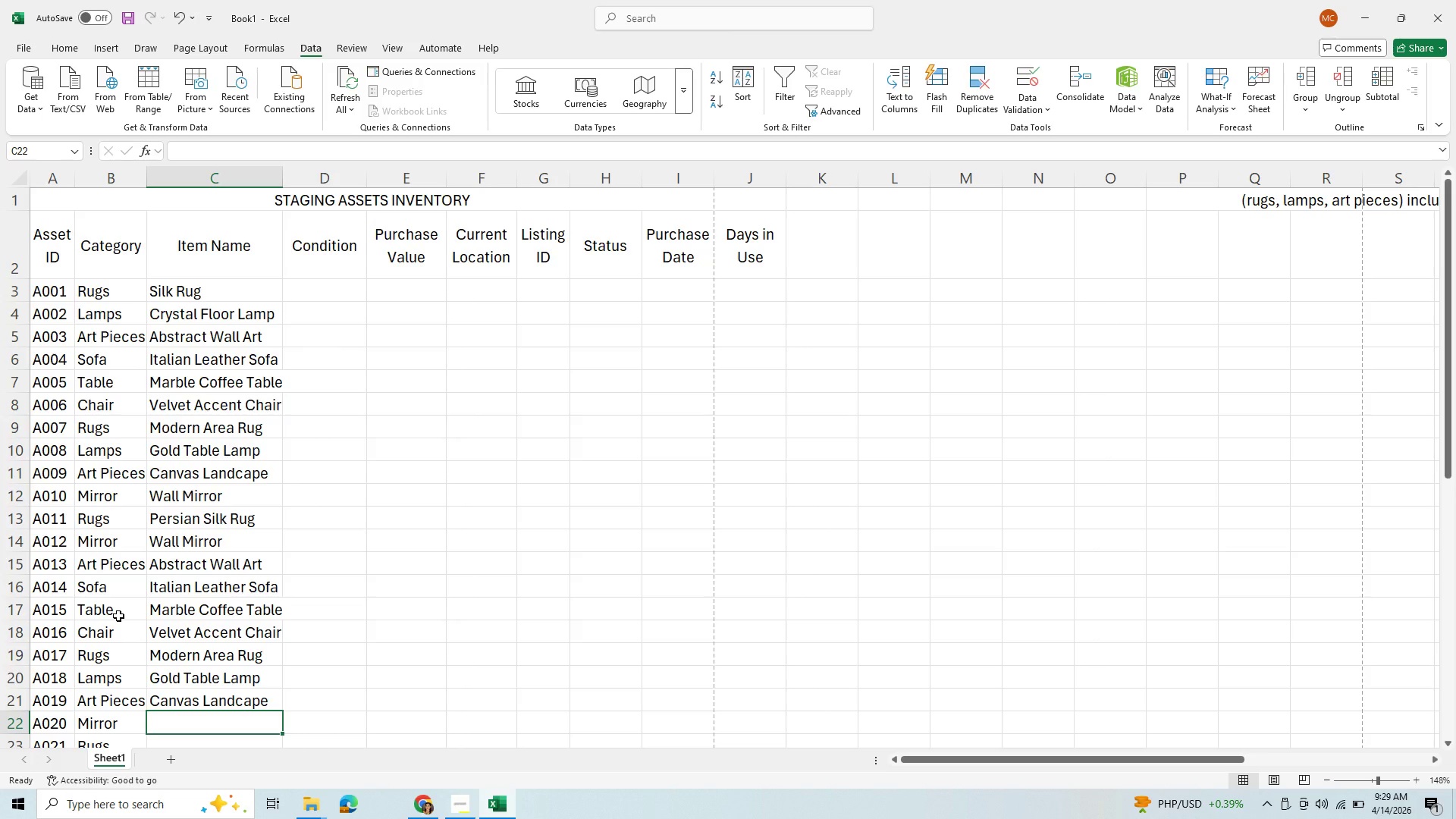 
type(wa)
 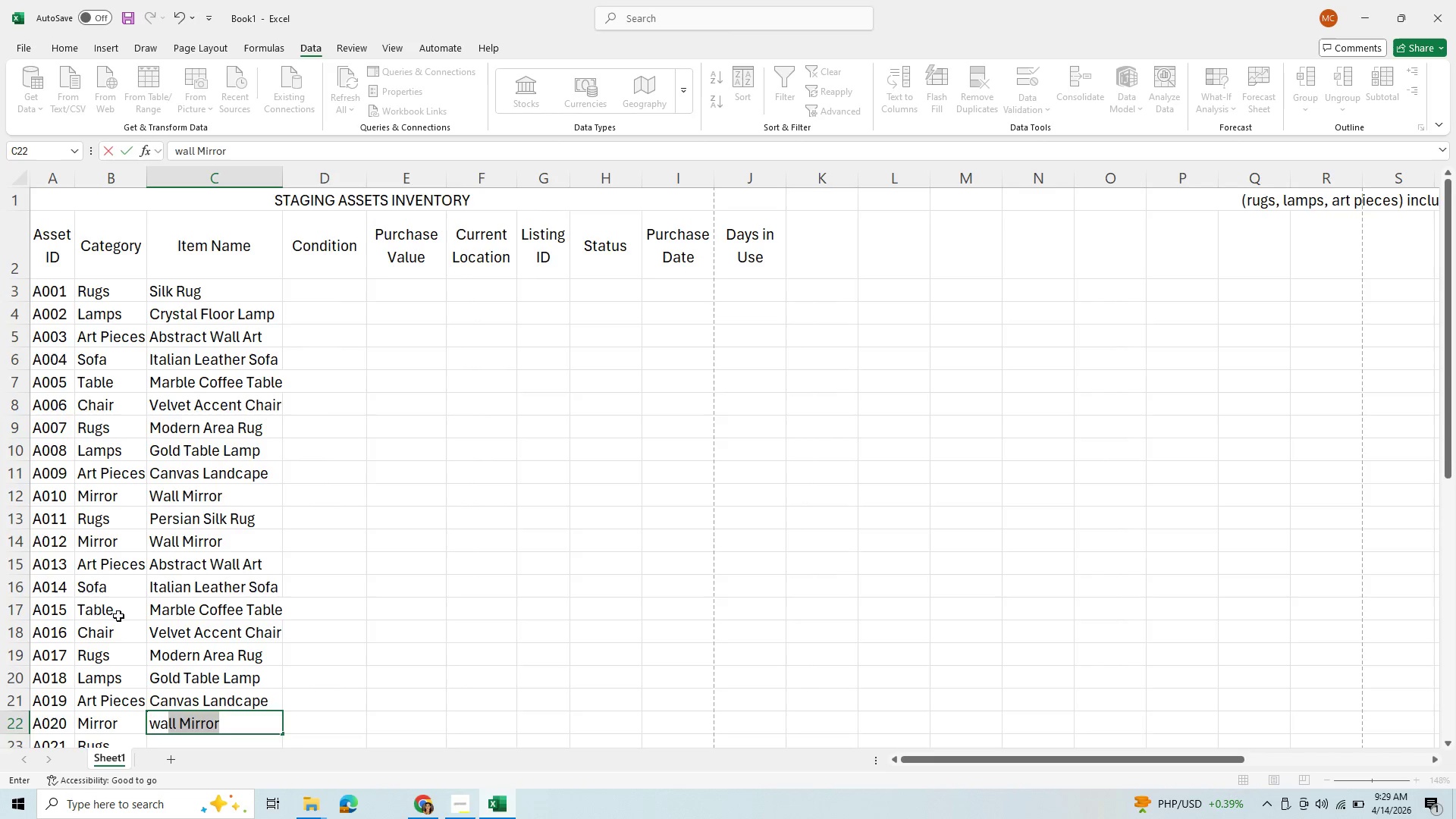 
key(Enter)
 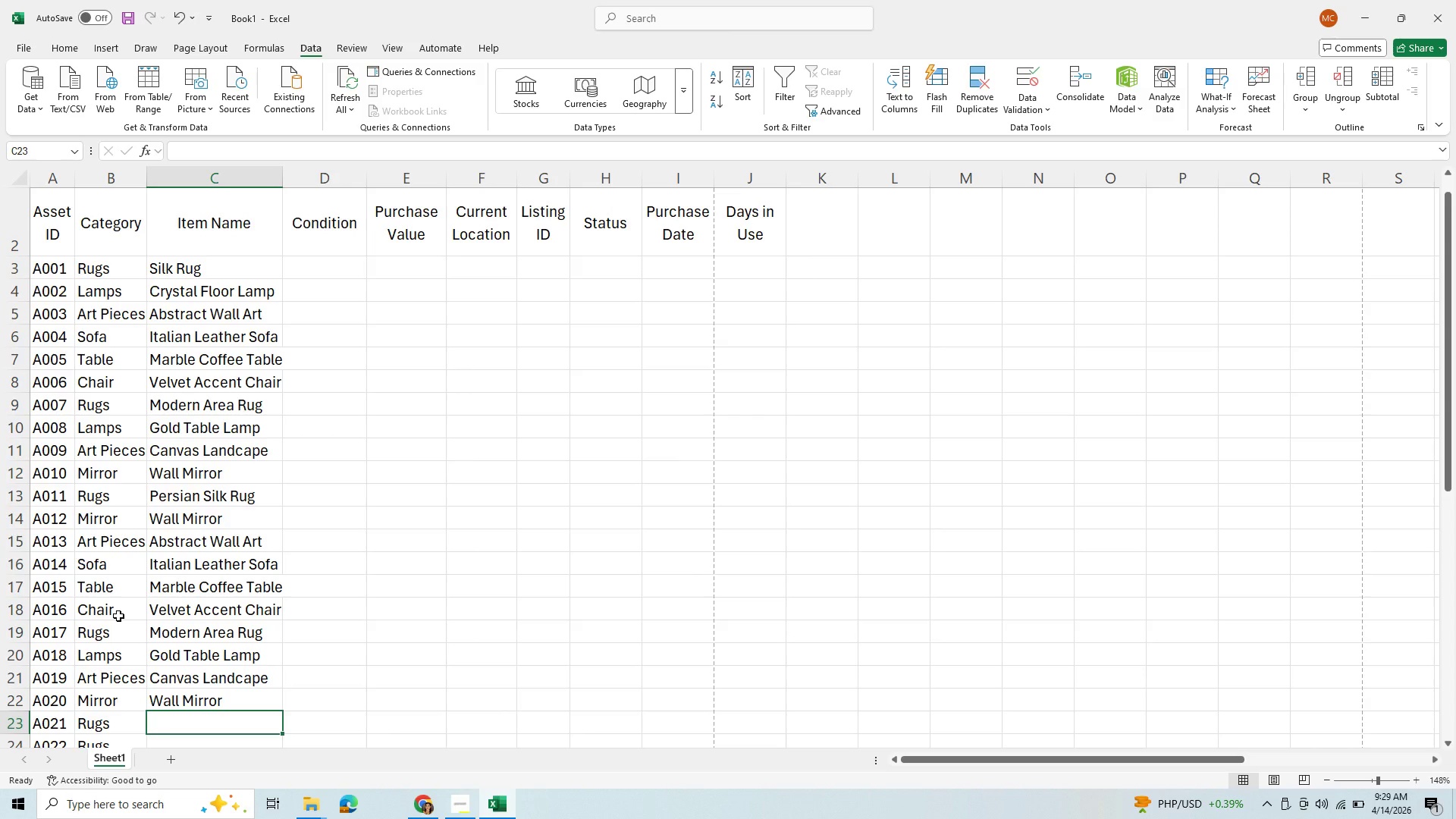 
key(ArrowLeft)
 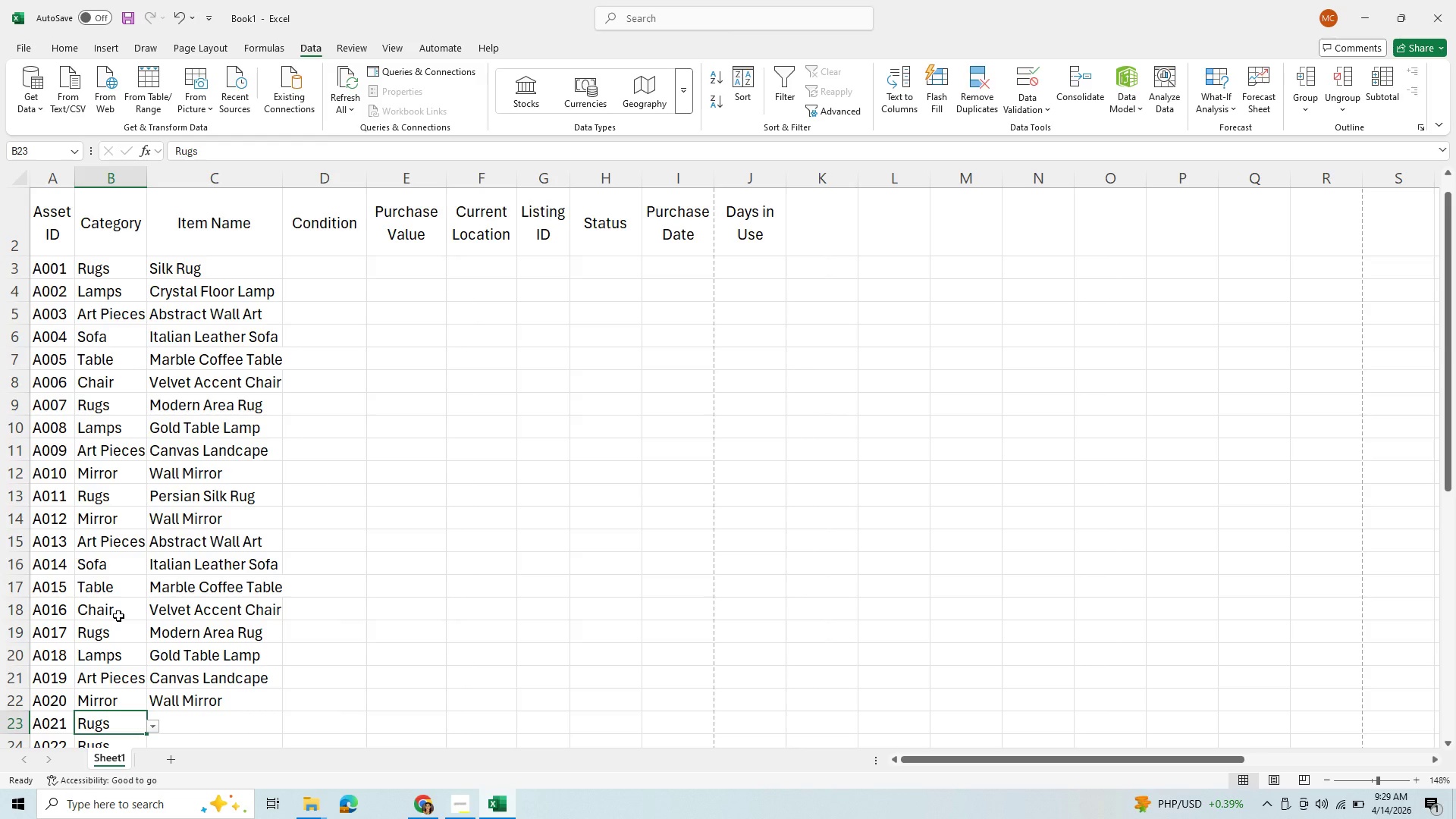 
key(R)
 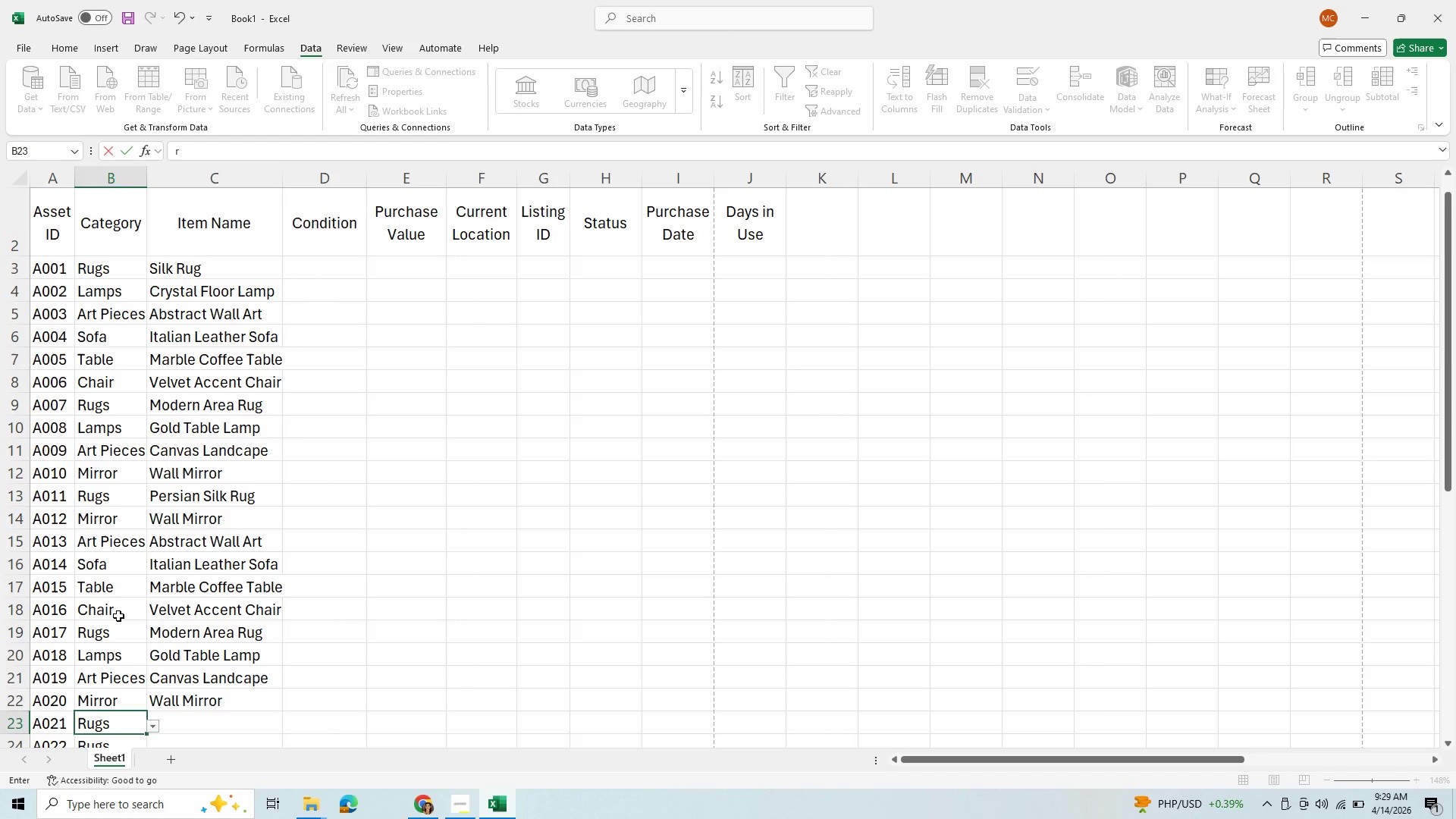 
key(ArrowRight)
 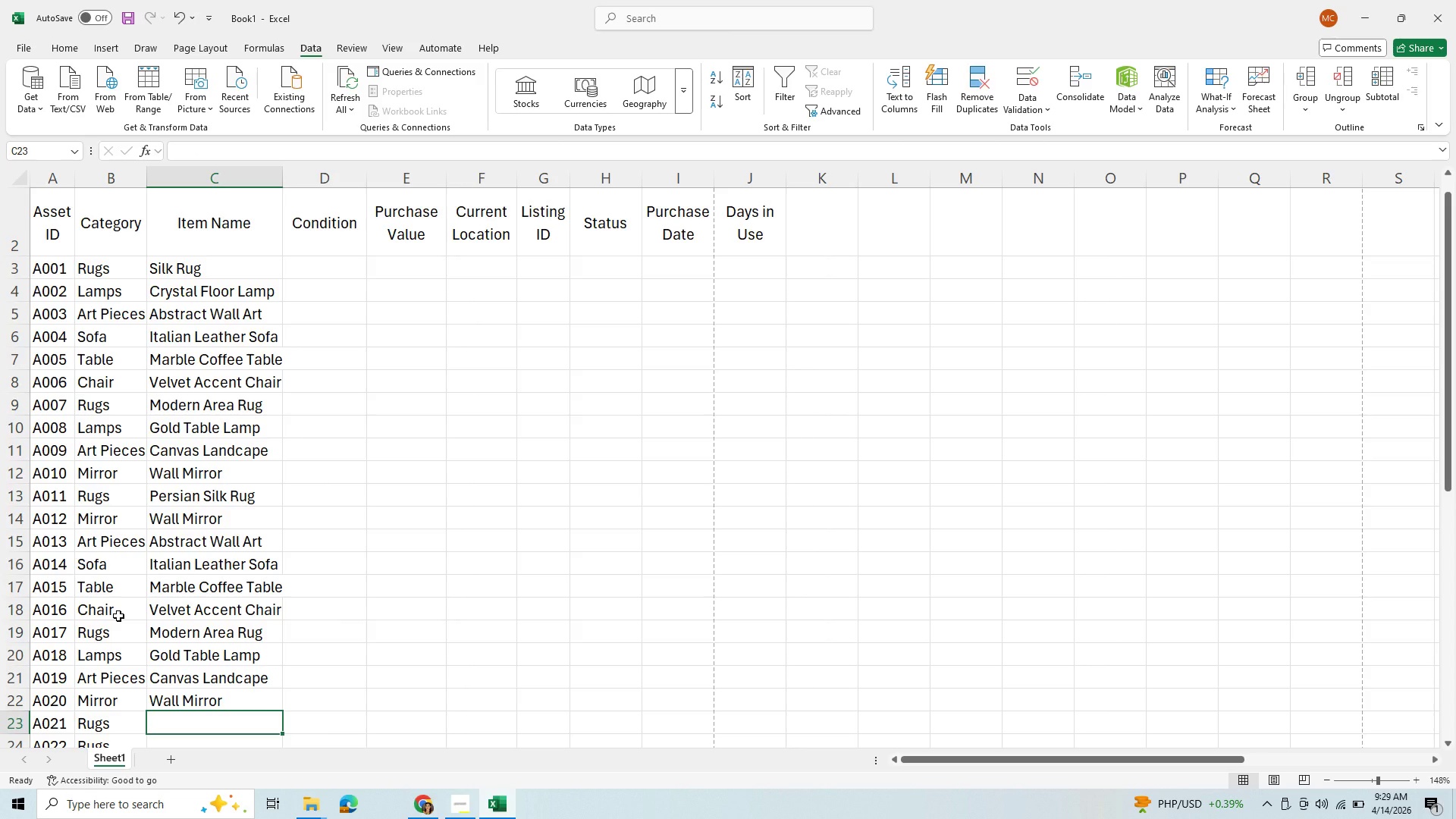 
type(pe)
 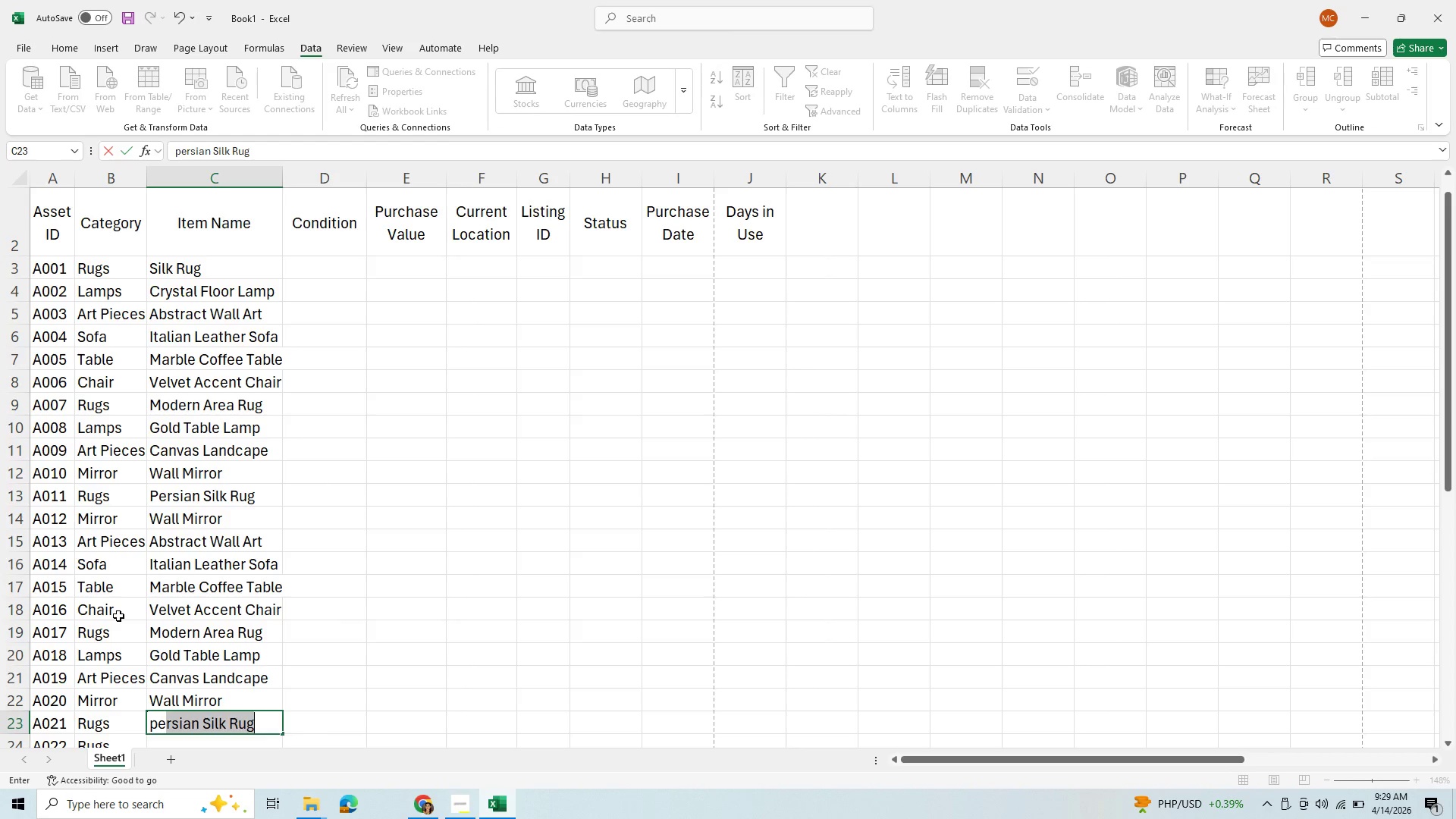 
key(ArrowDown)
 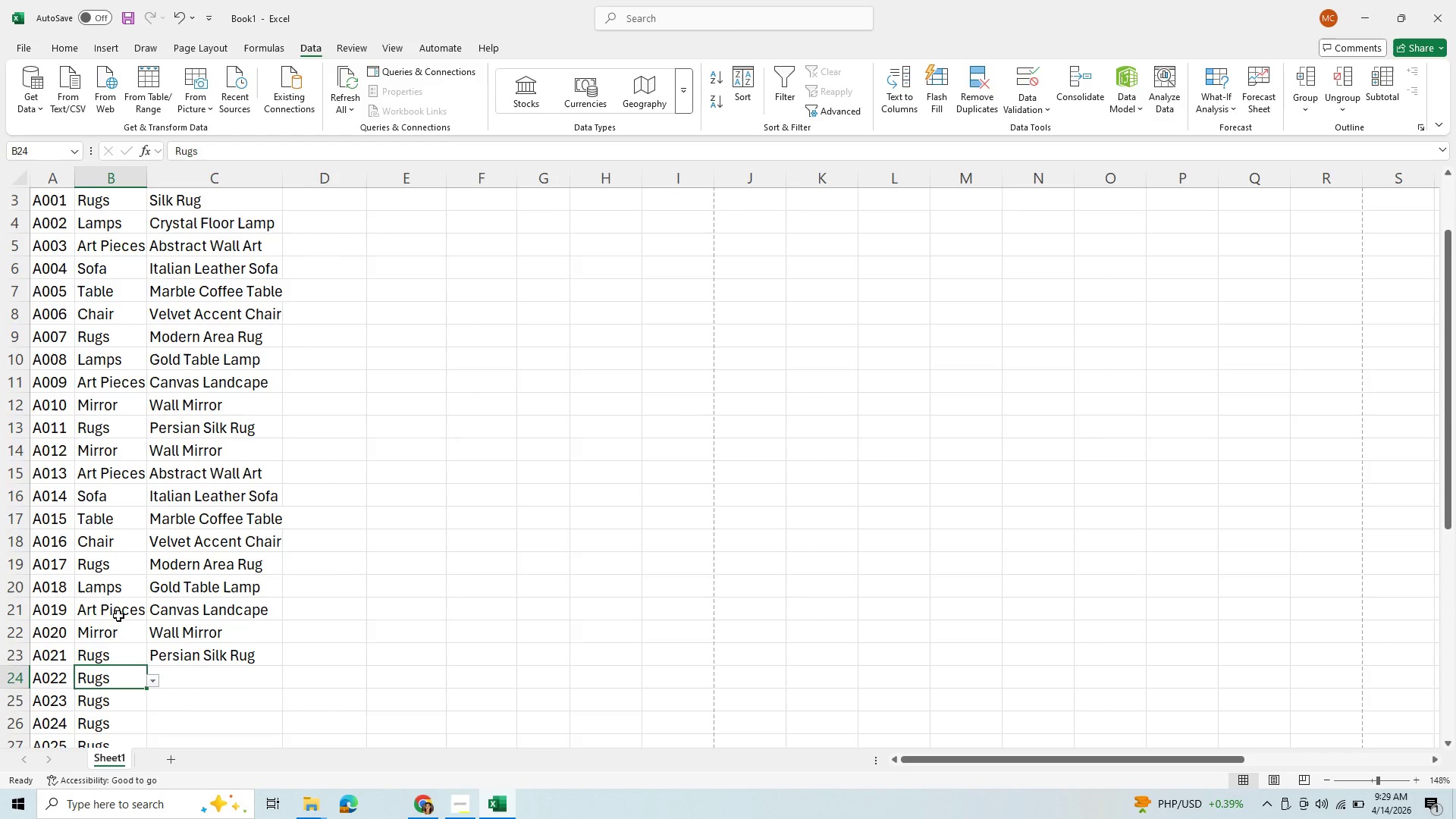 
key(ArrowLeft)
 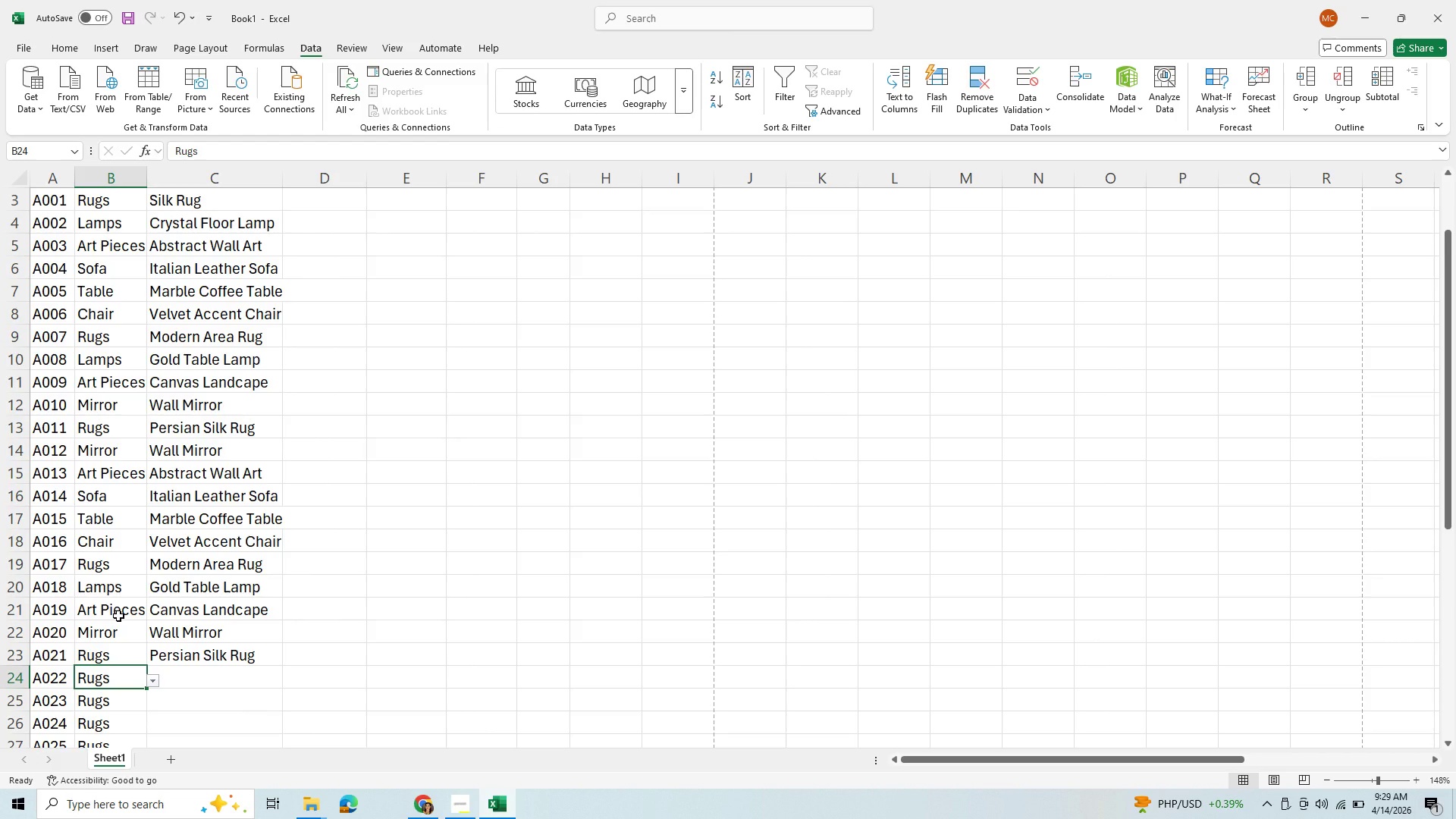 
wait(10.08)
 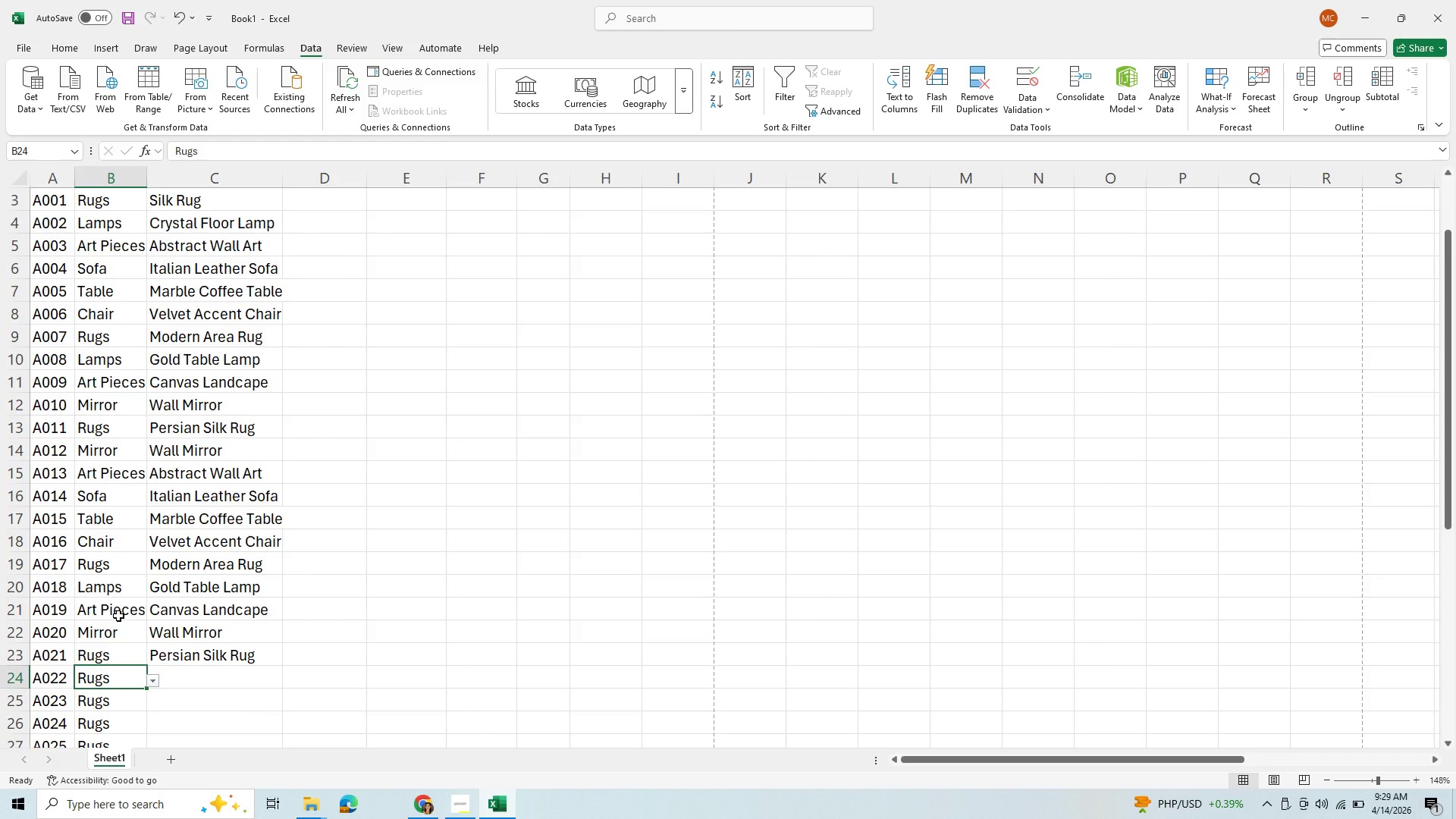 
key(L)
 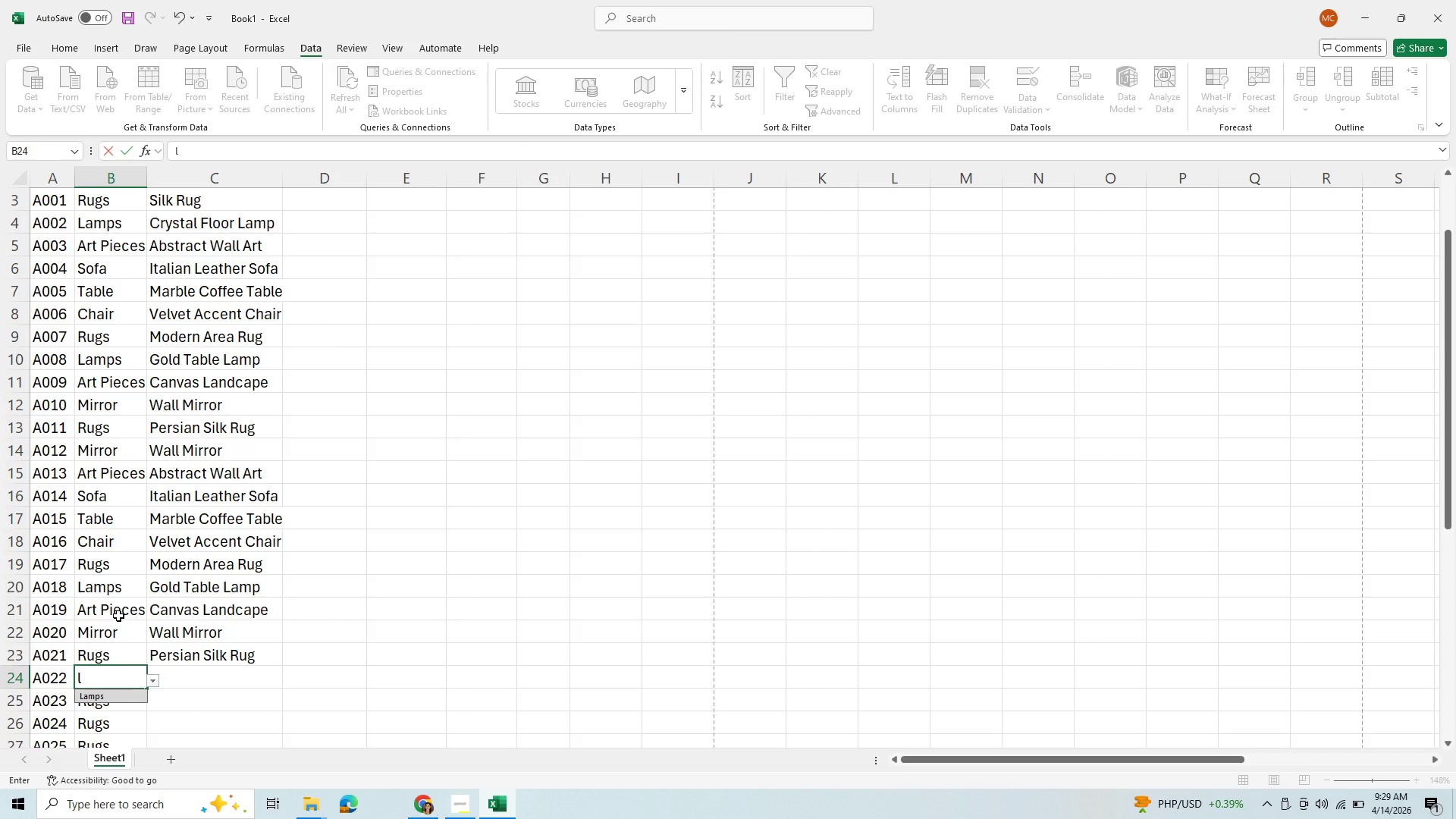 
key(ArrowRight)
 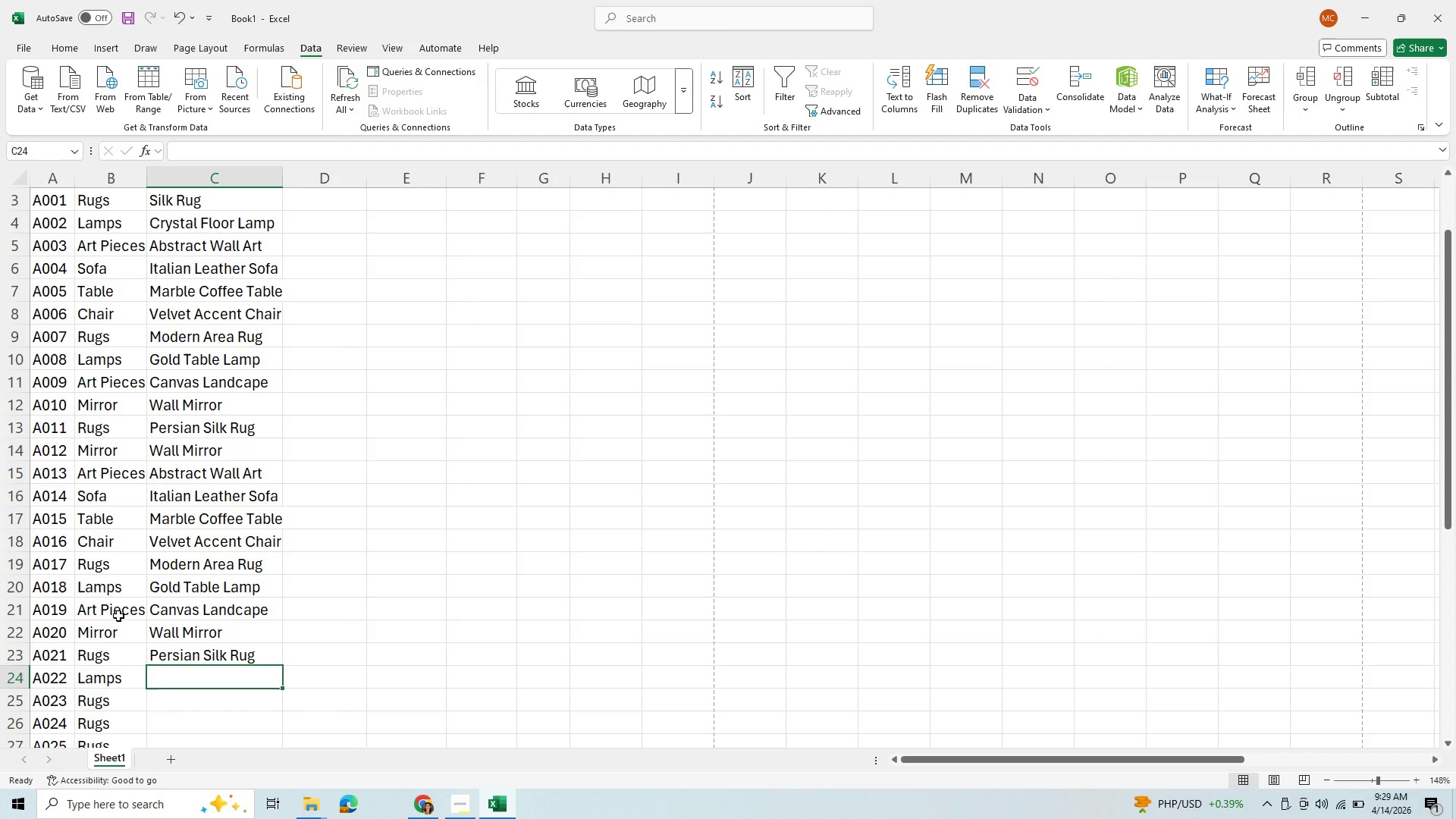 
type(cy)
 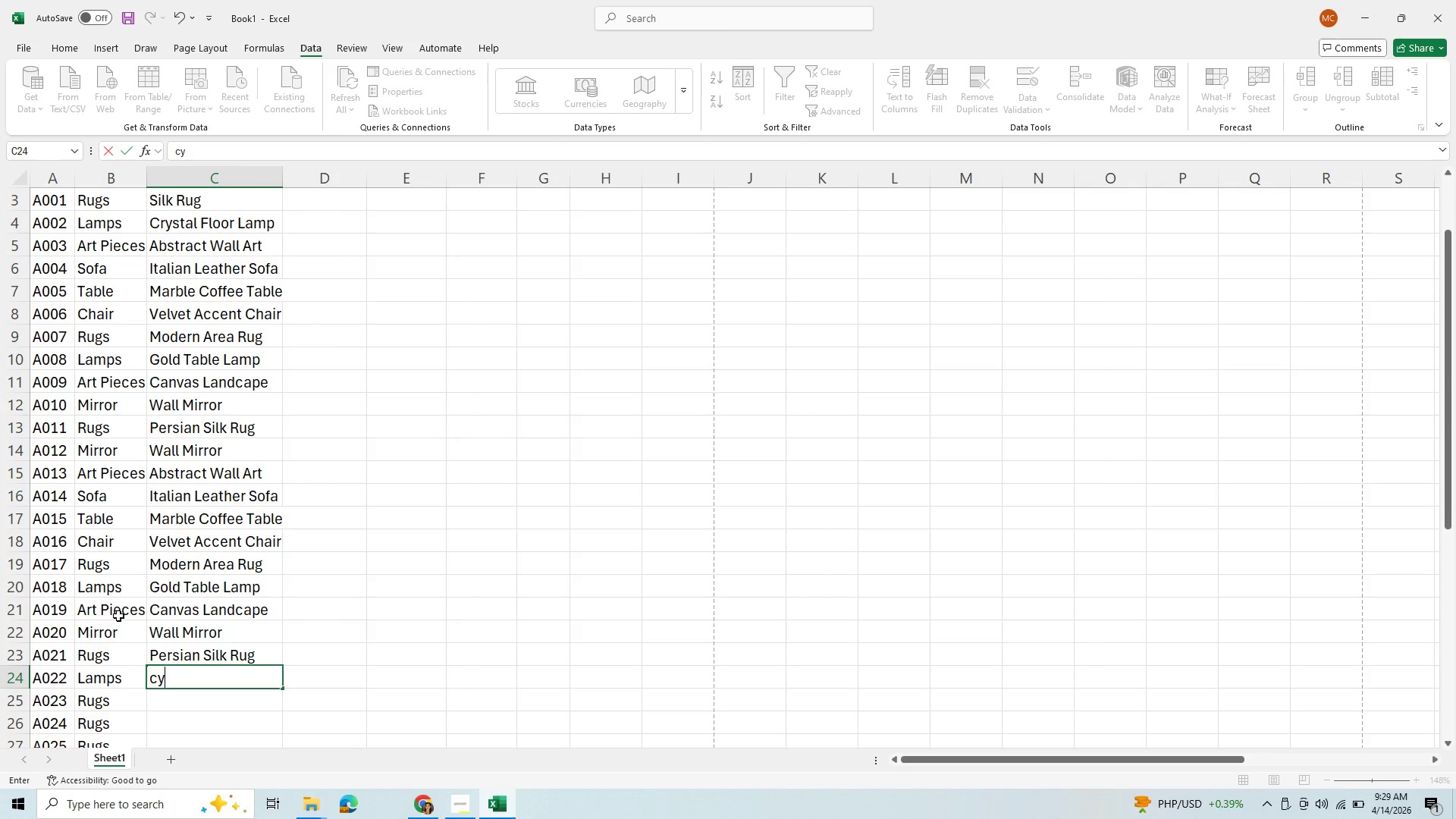 
wait(5.22)
 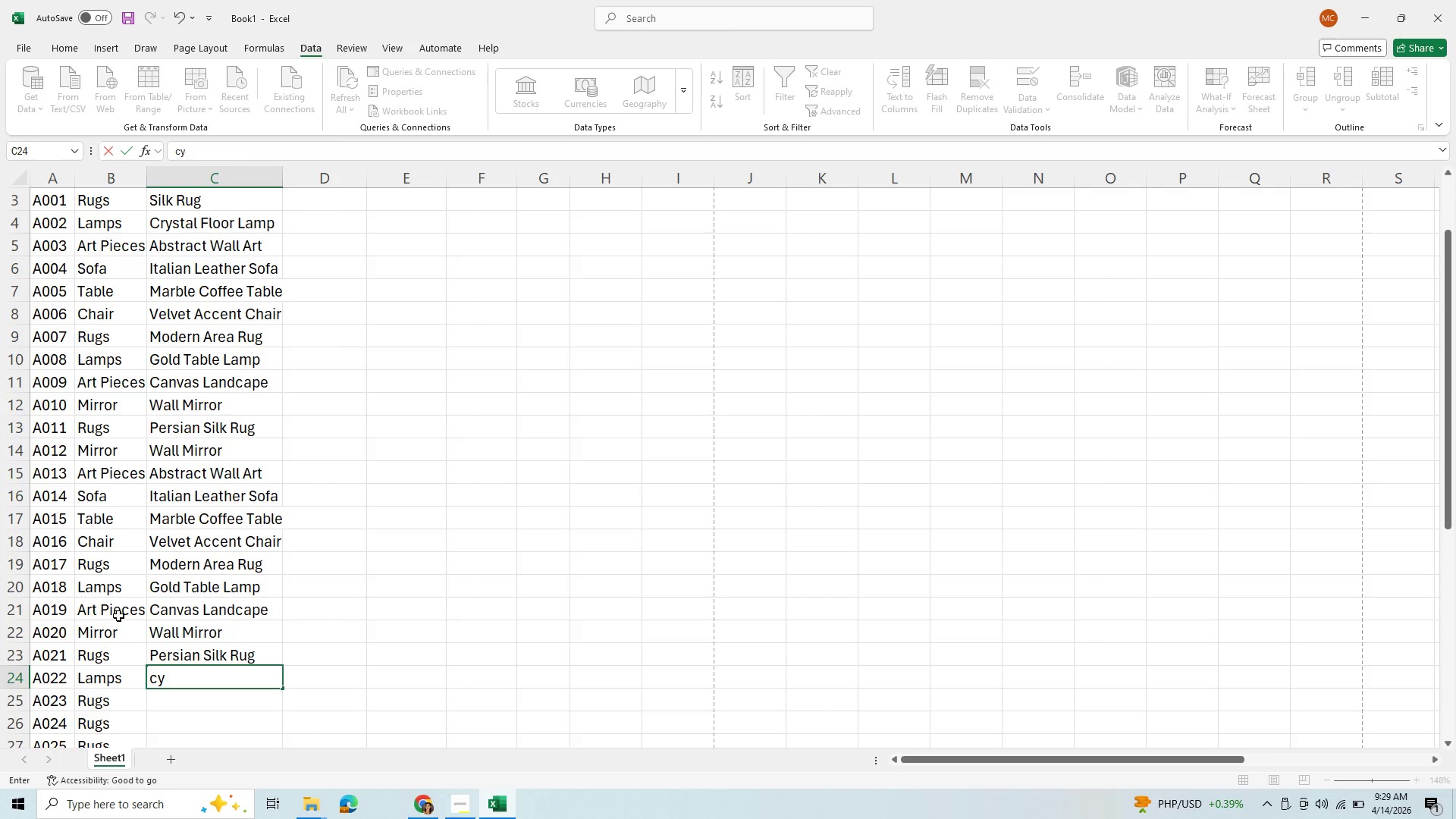 
key(Backspace)
 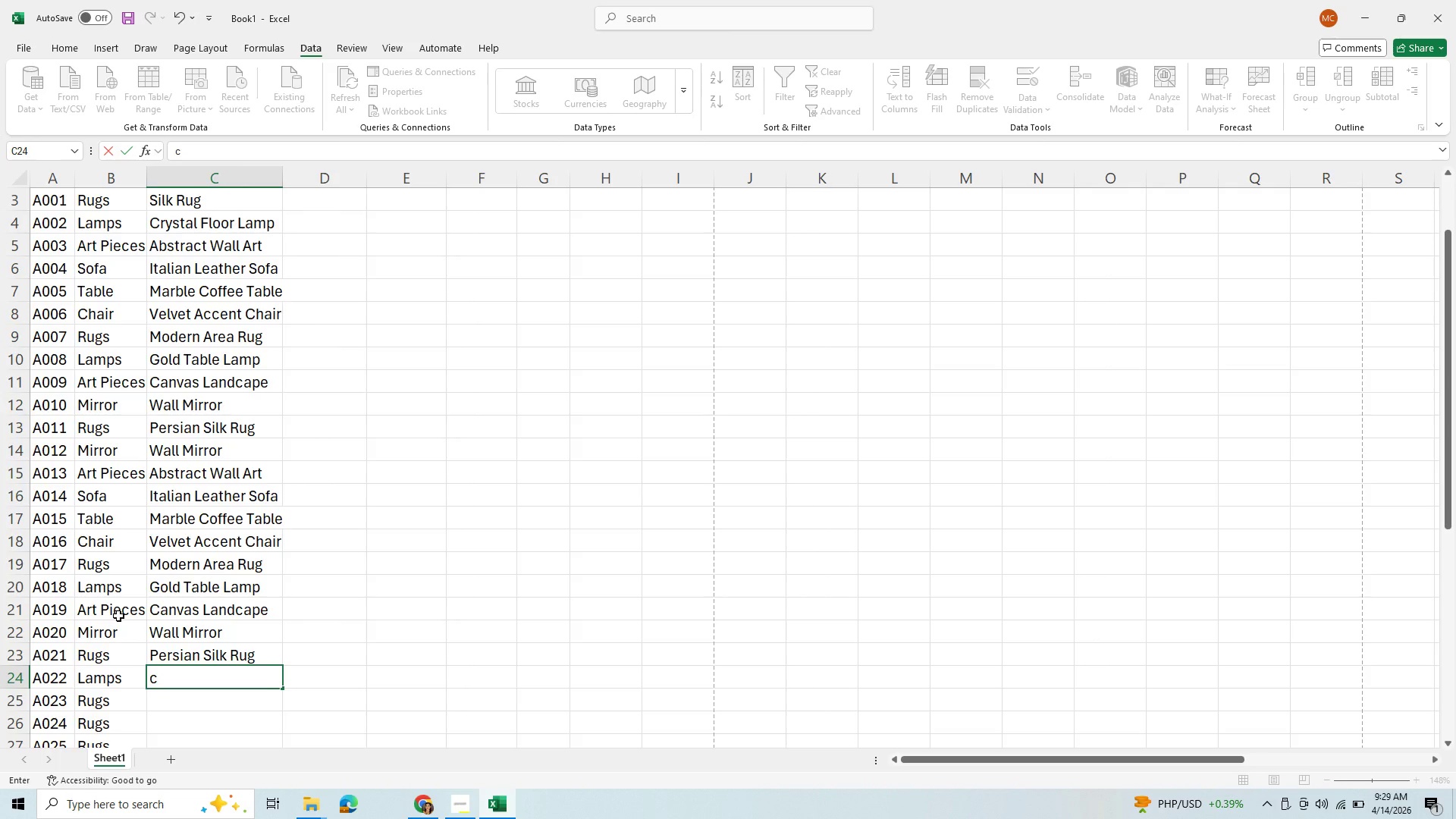 
key(R)
 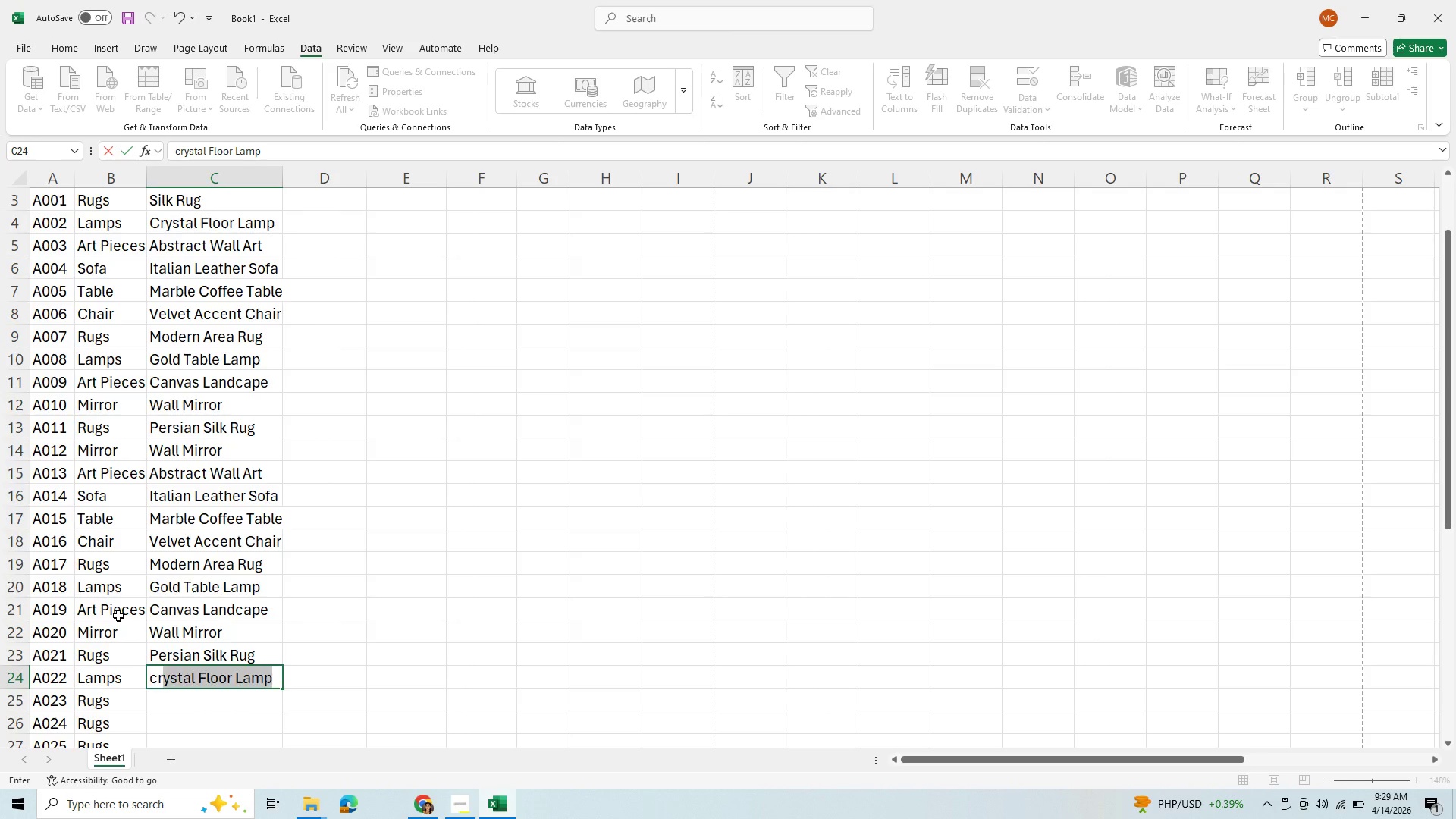 
key(Enter)
 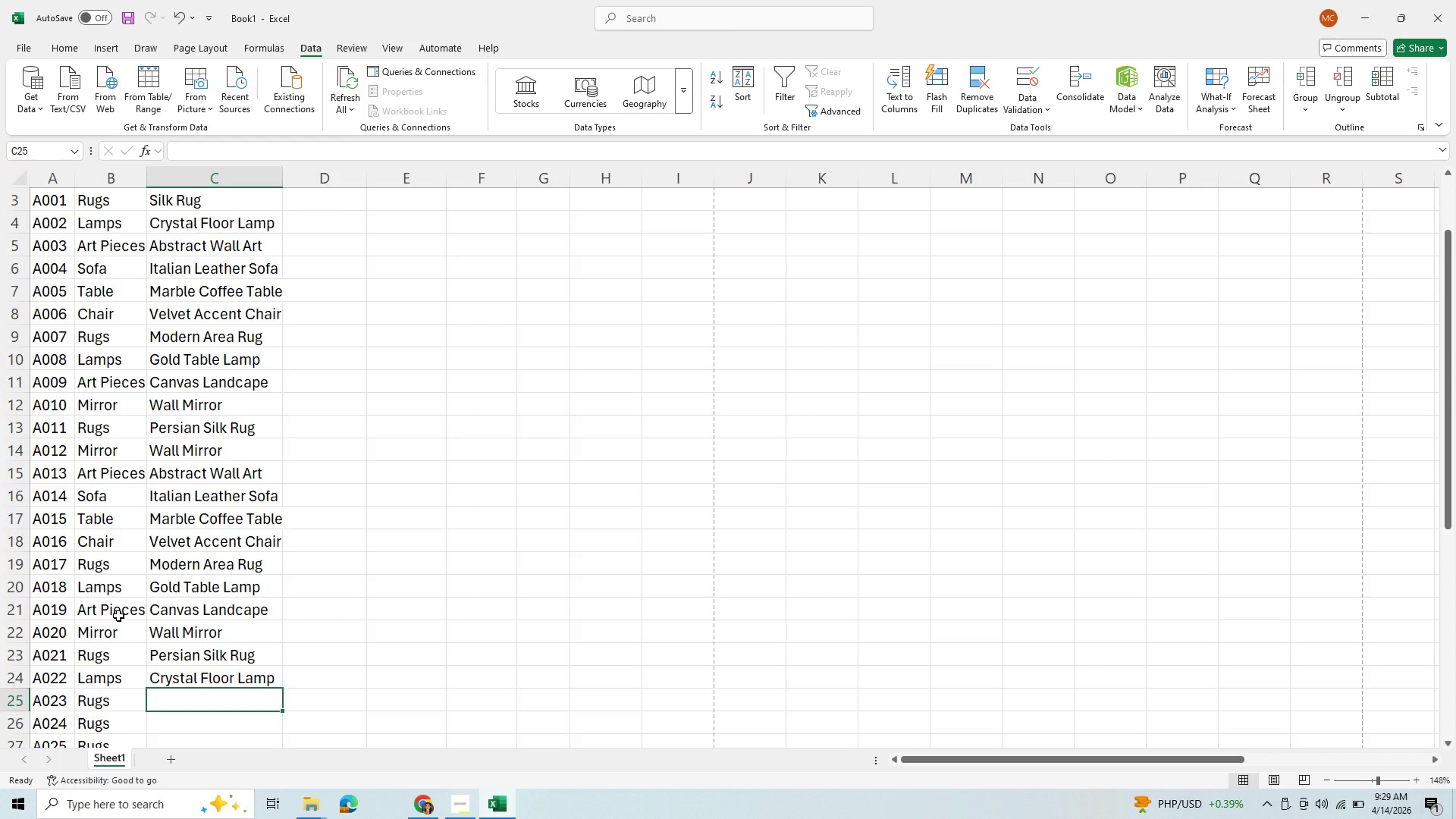 
key(ArrowLeft)
 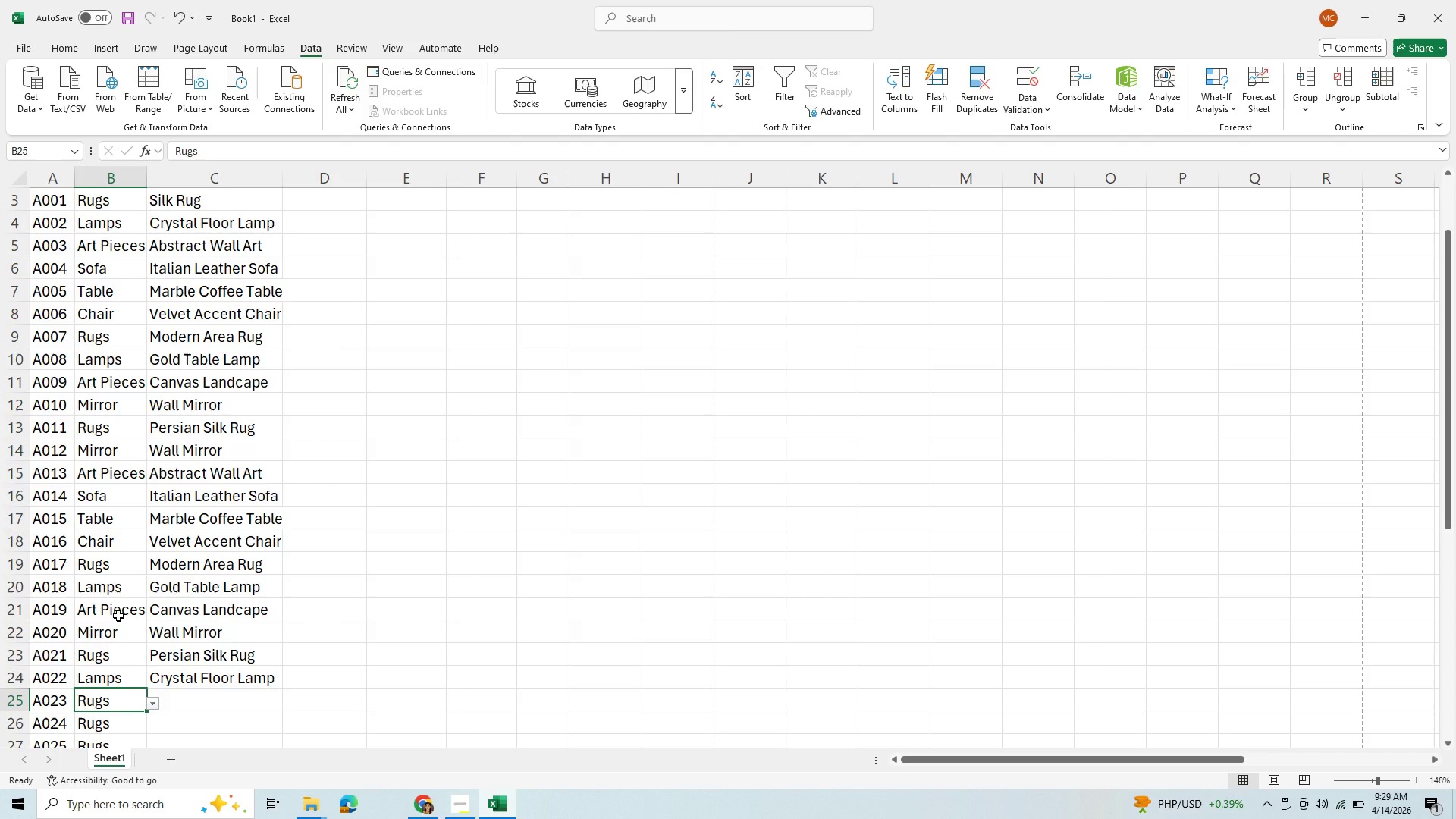 
key(A)
 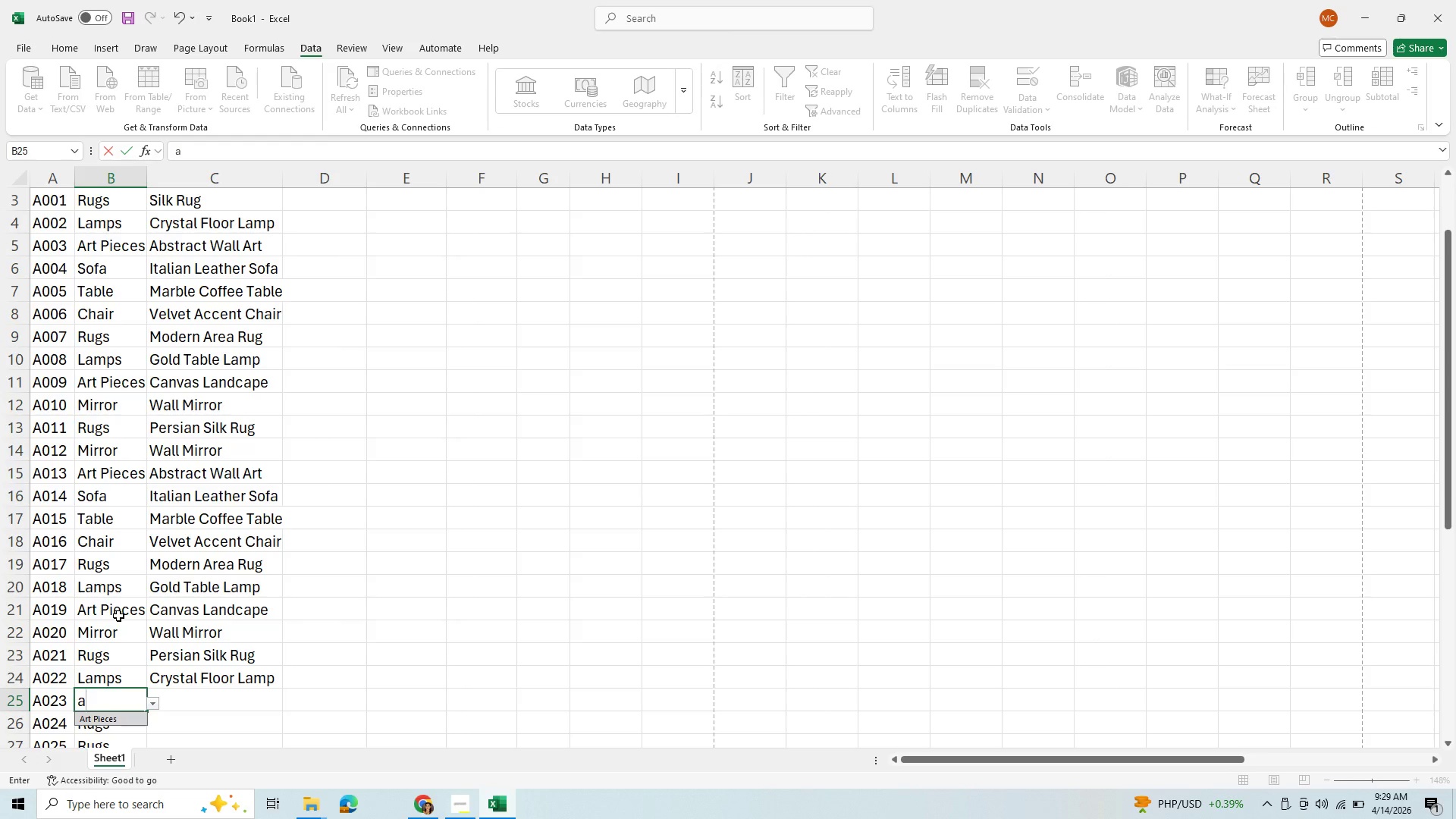 
key(ArrowRight)
 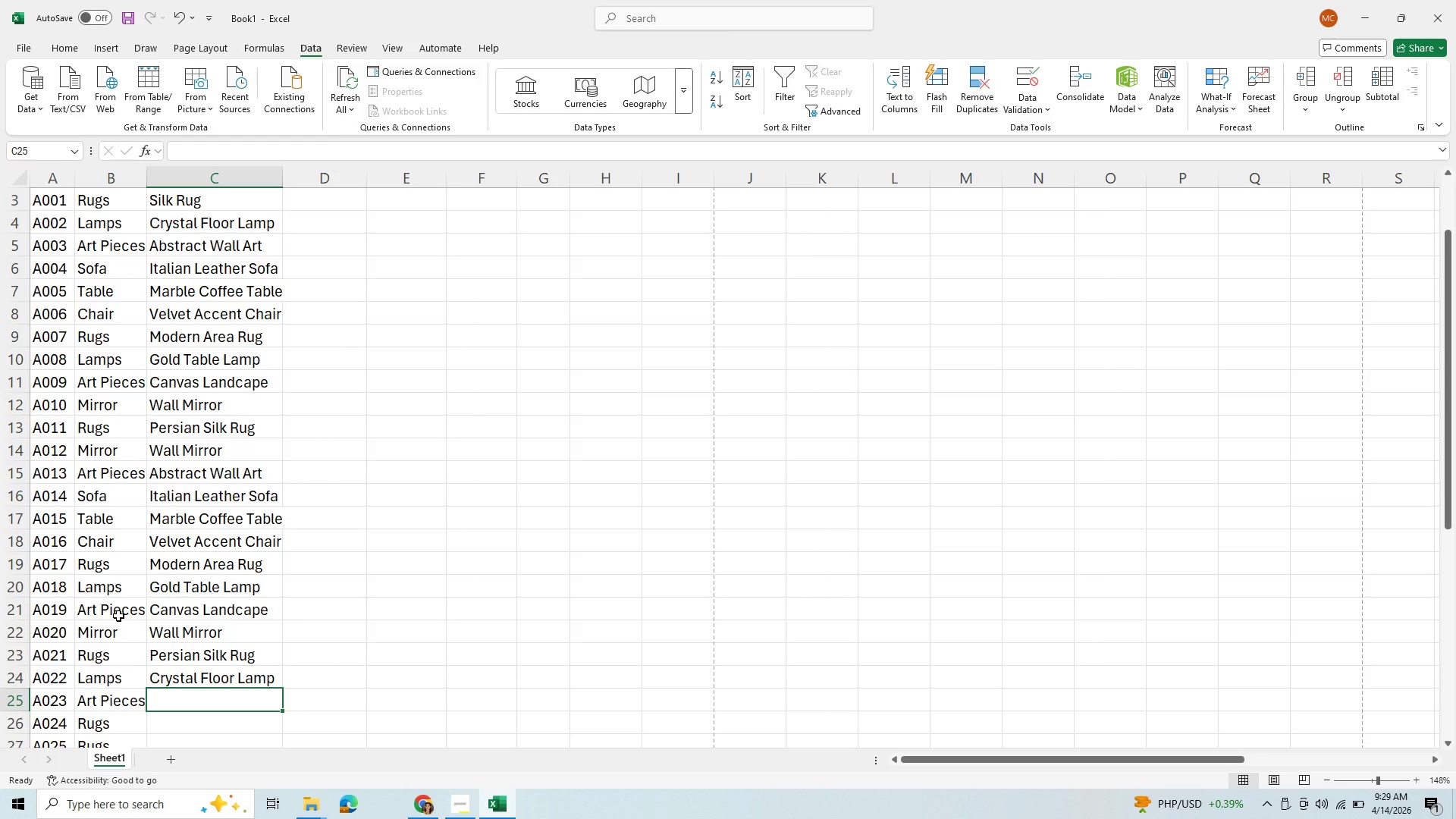 
key(A)
 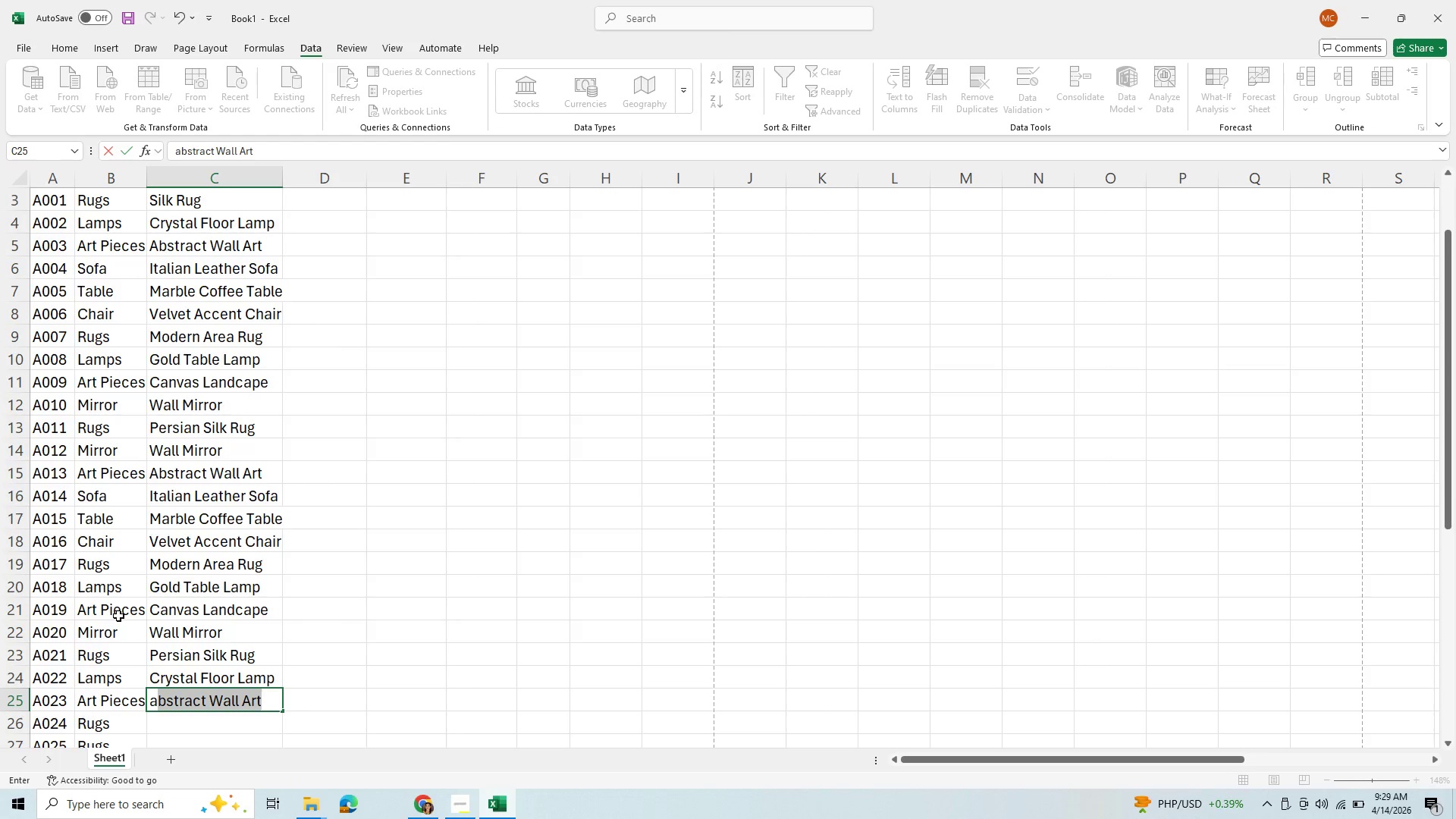 
key(ArrowDown)
 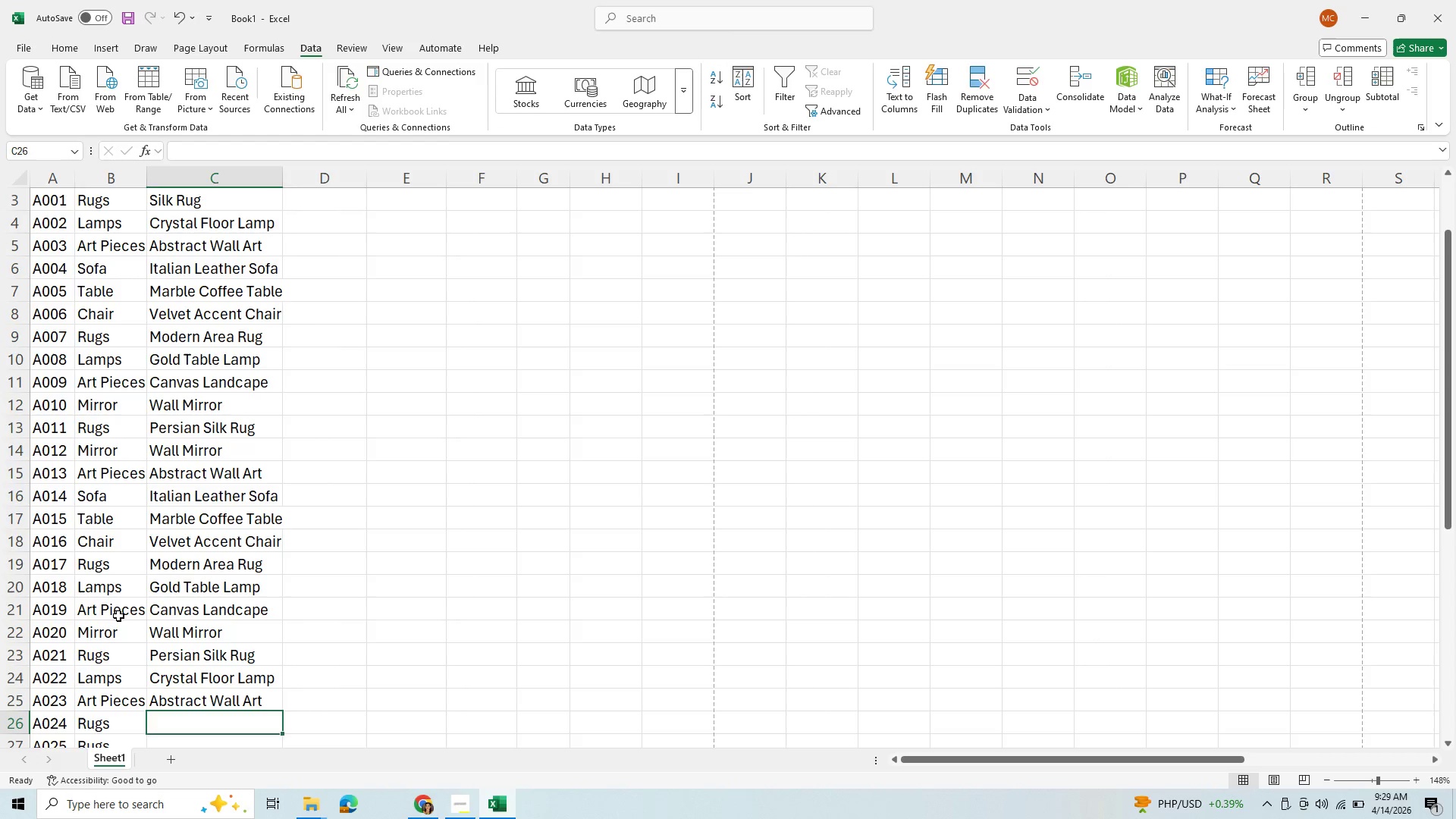 
key(ArrowLeft)
 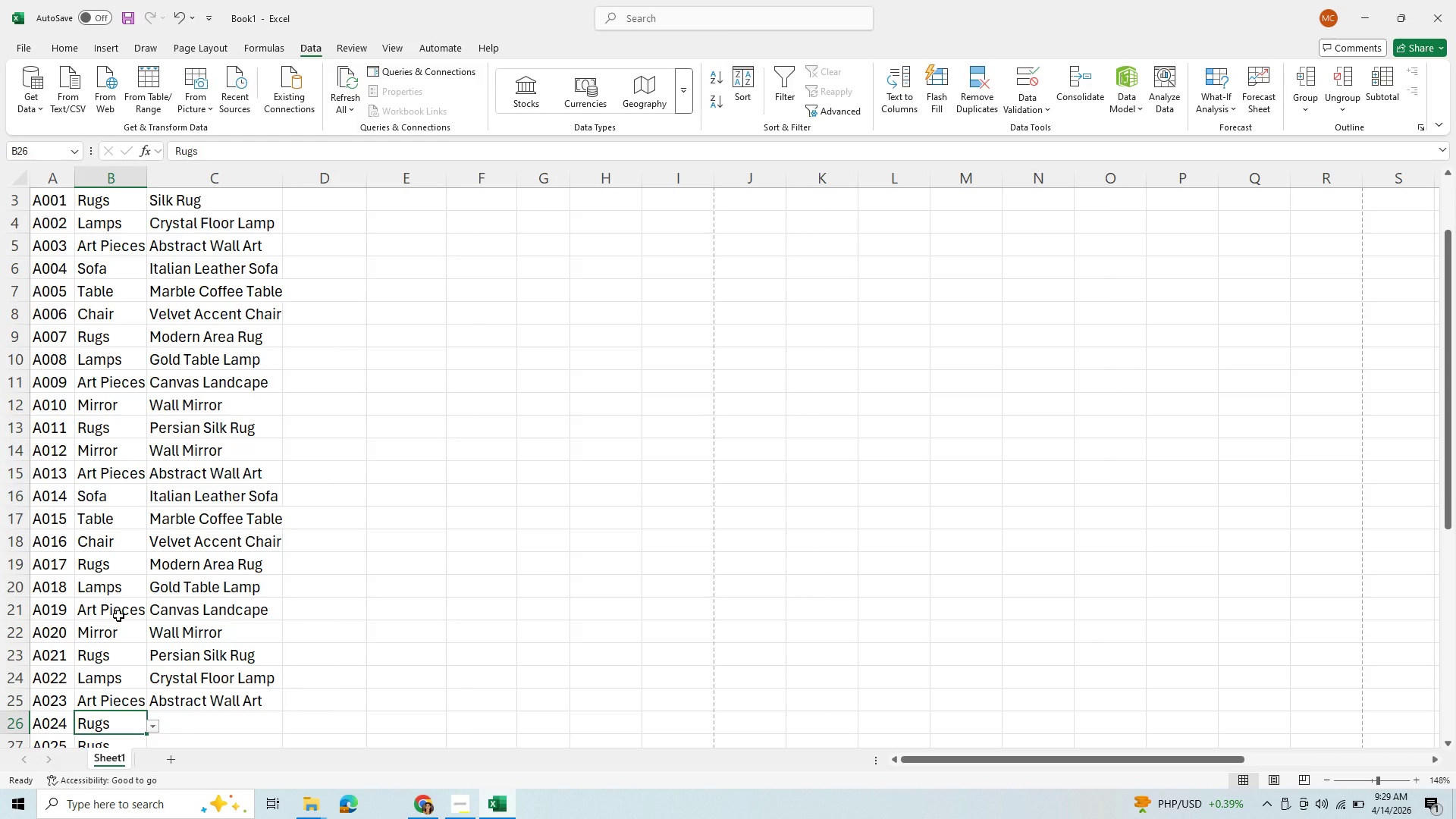 
key(S)
 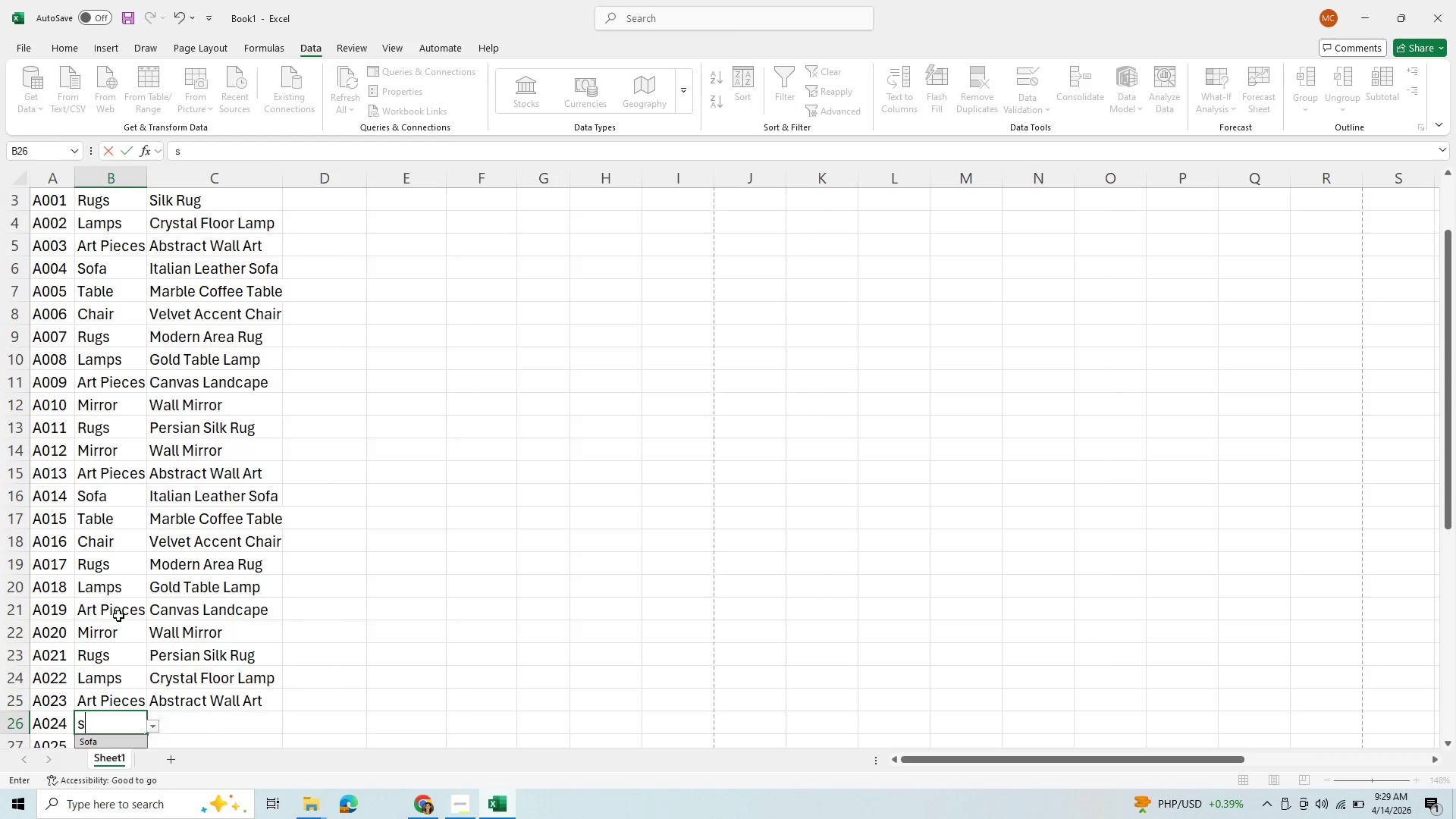 
key(ArrowRight)
 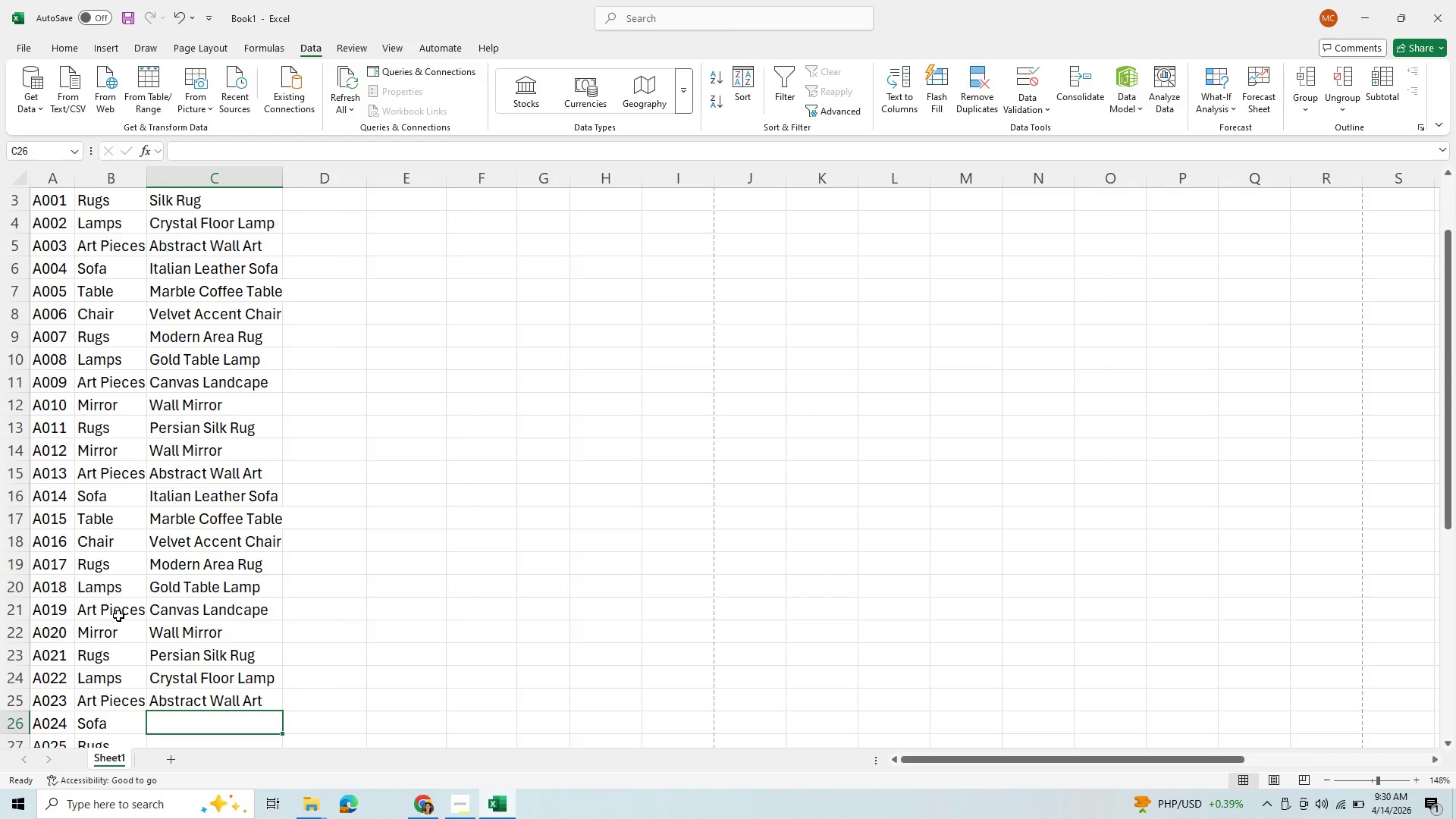 
type(ita)
 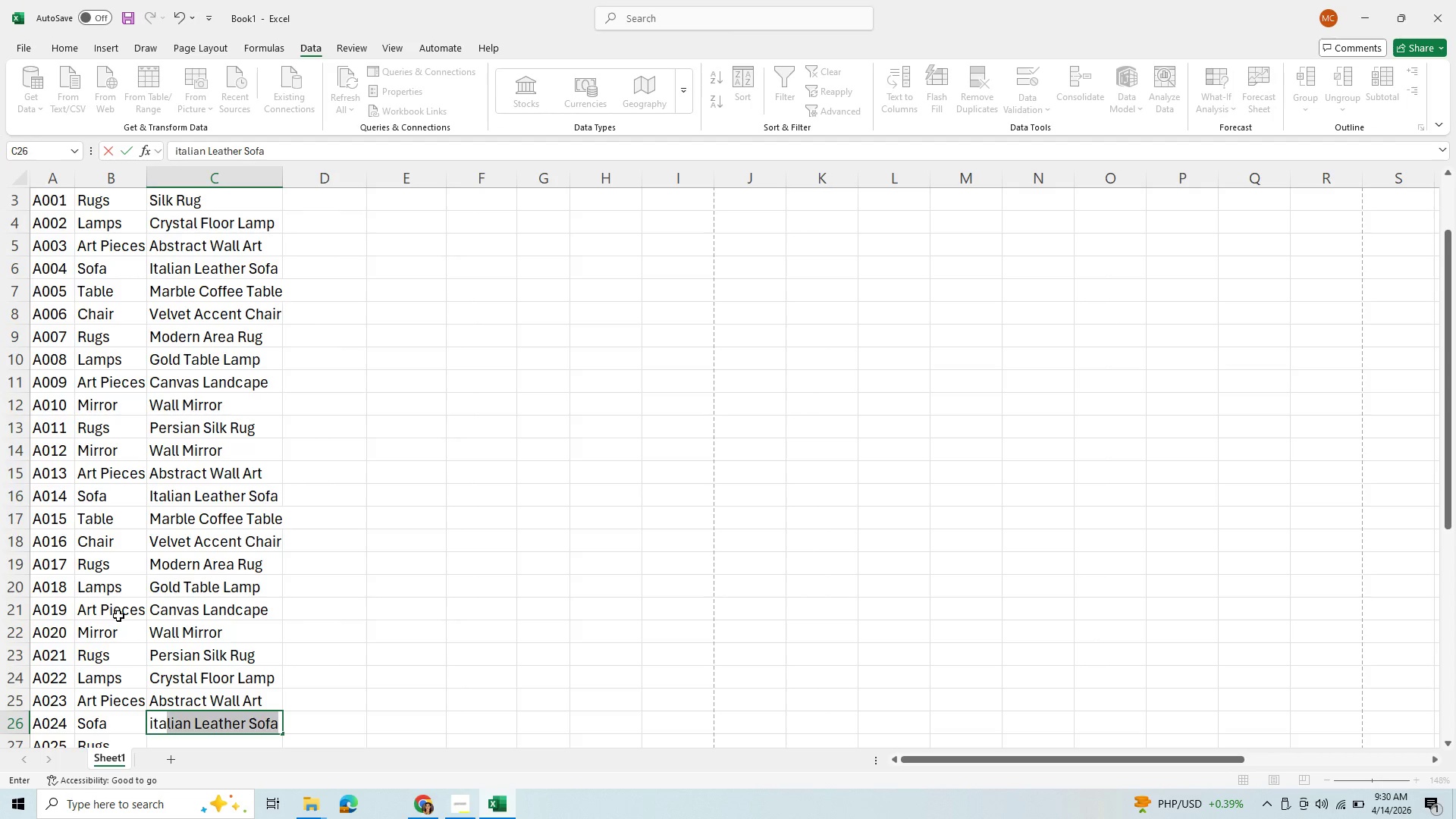 
key(Enter)
 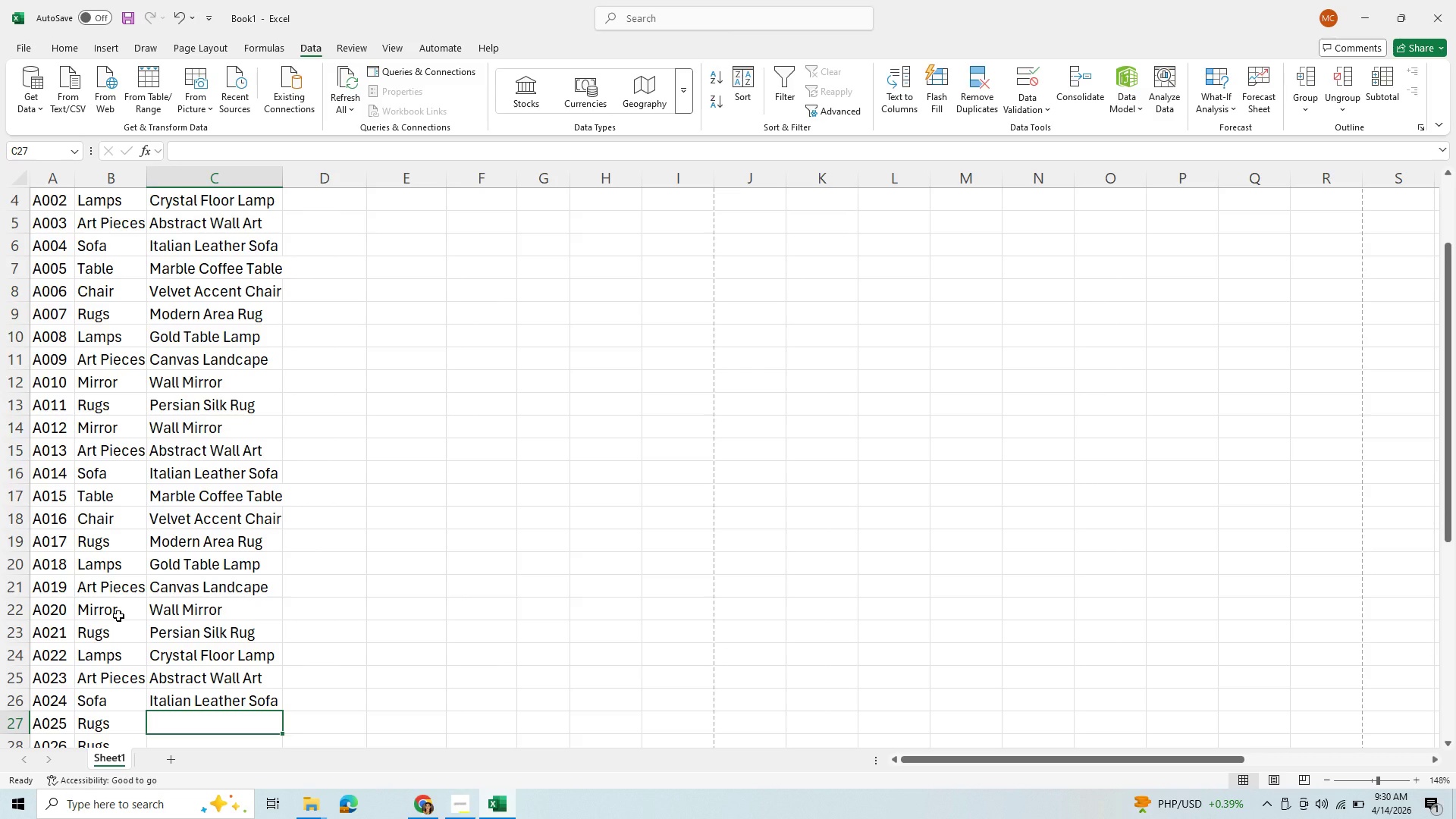 
scroll: coordinate [168, 588], scroll_direction: down, amount: 6.0
 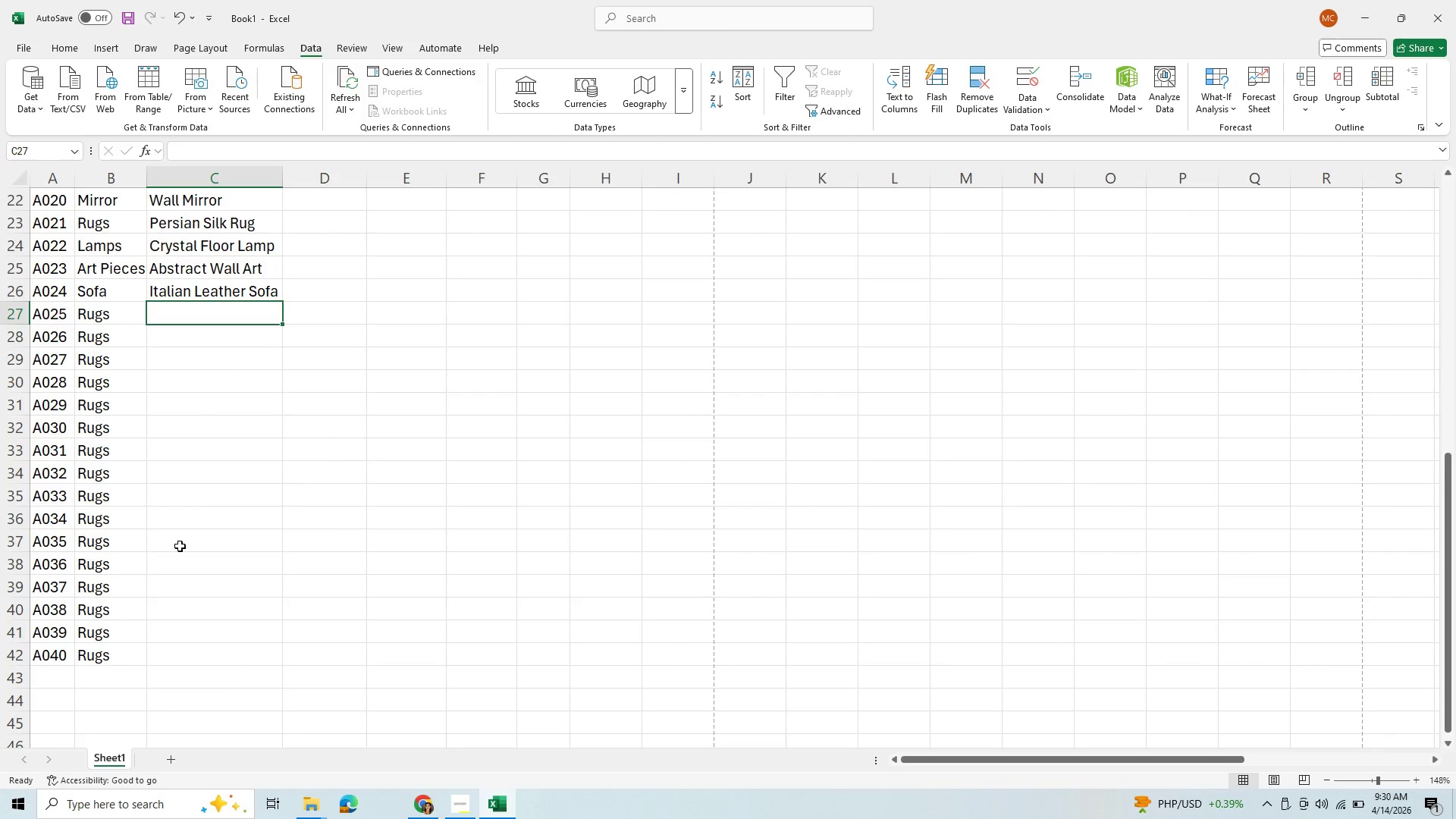 
key(T)
 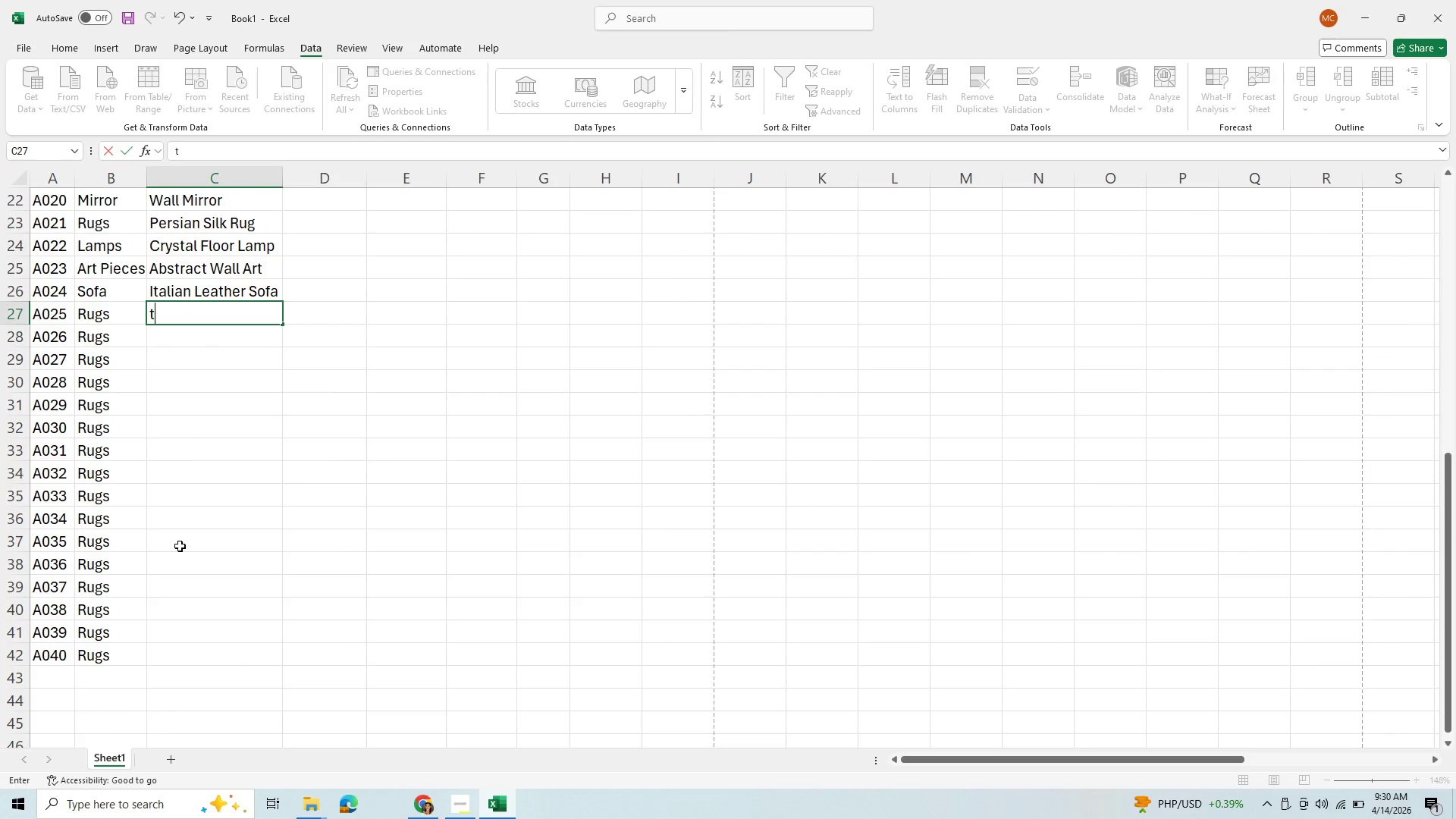 
key(Backspace)
 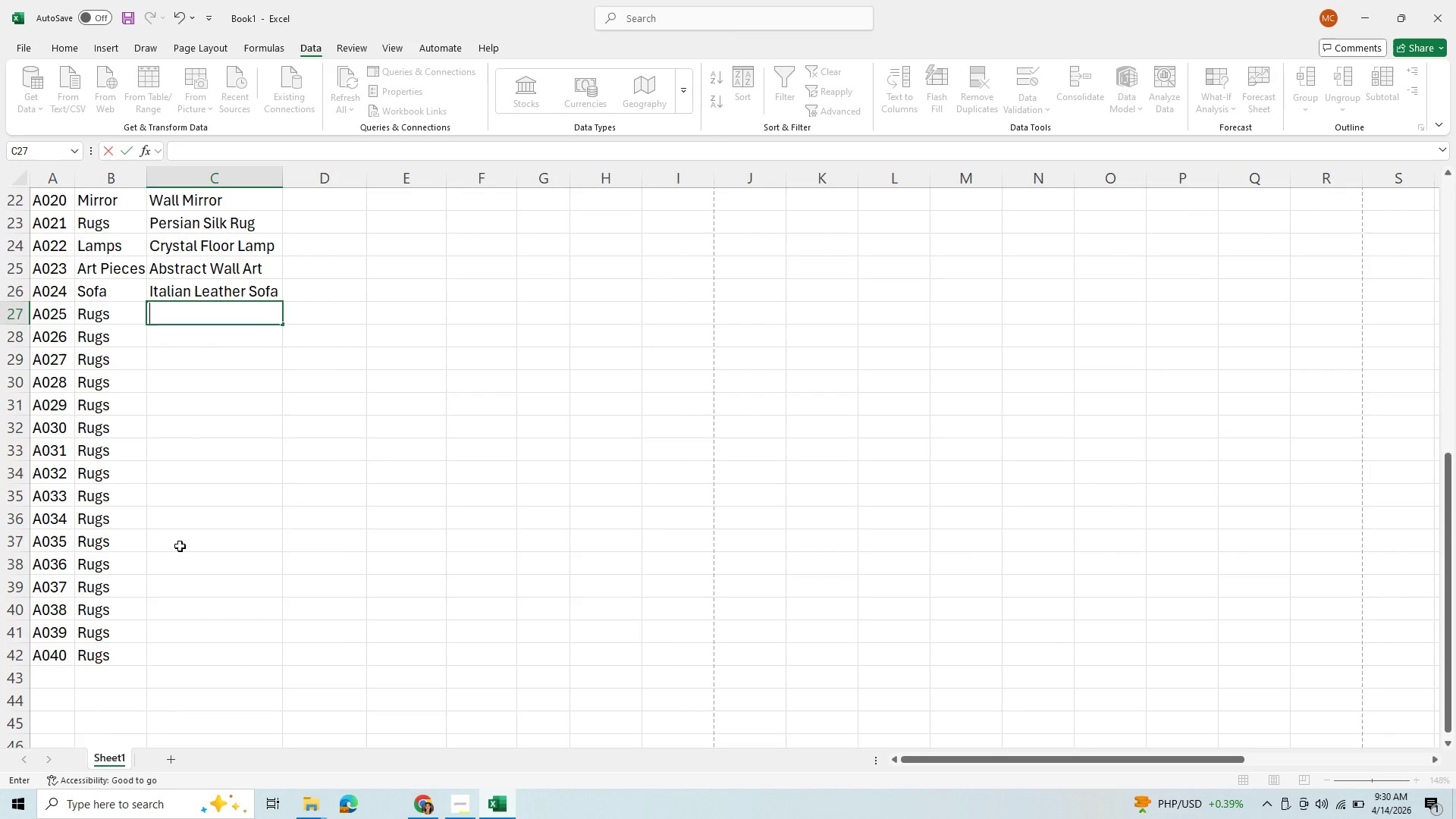 
key(ArrowLeft)
 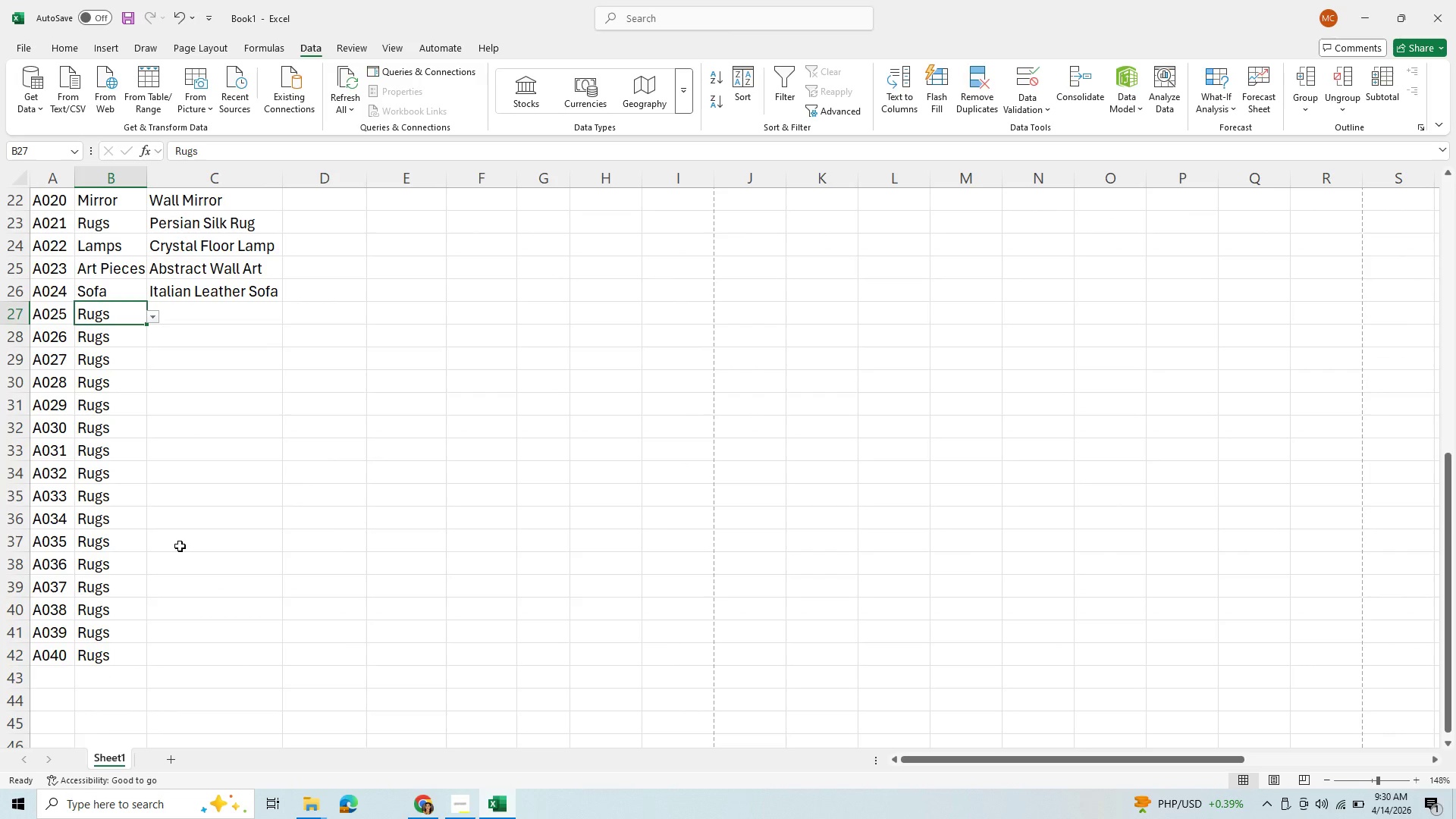 
key(T)
 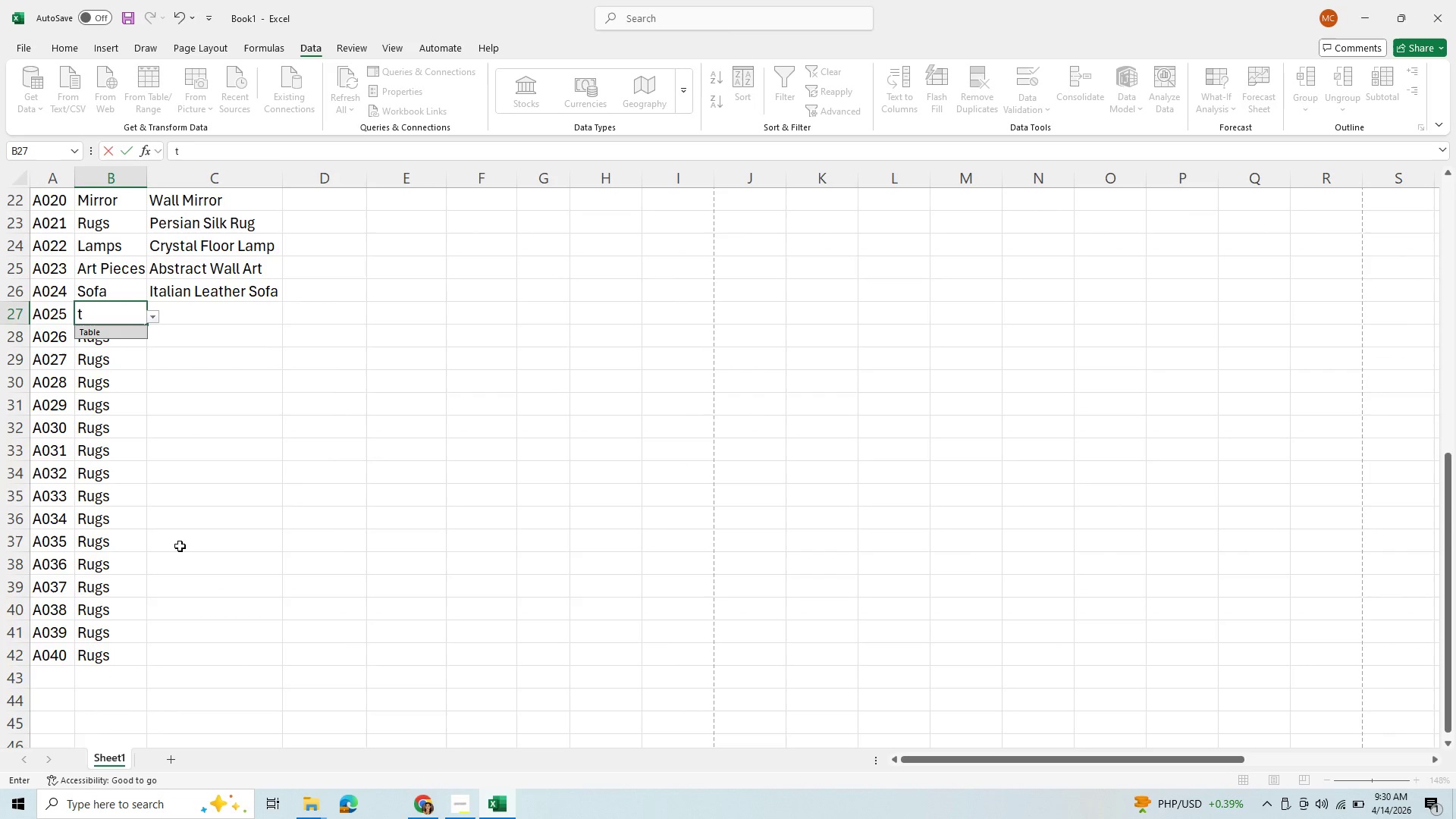 
key(ArrowRight)
 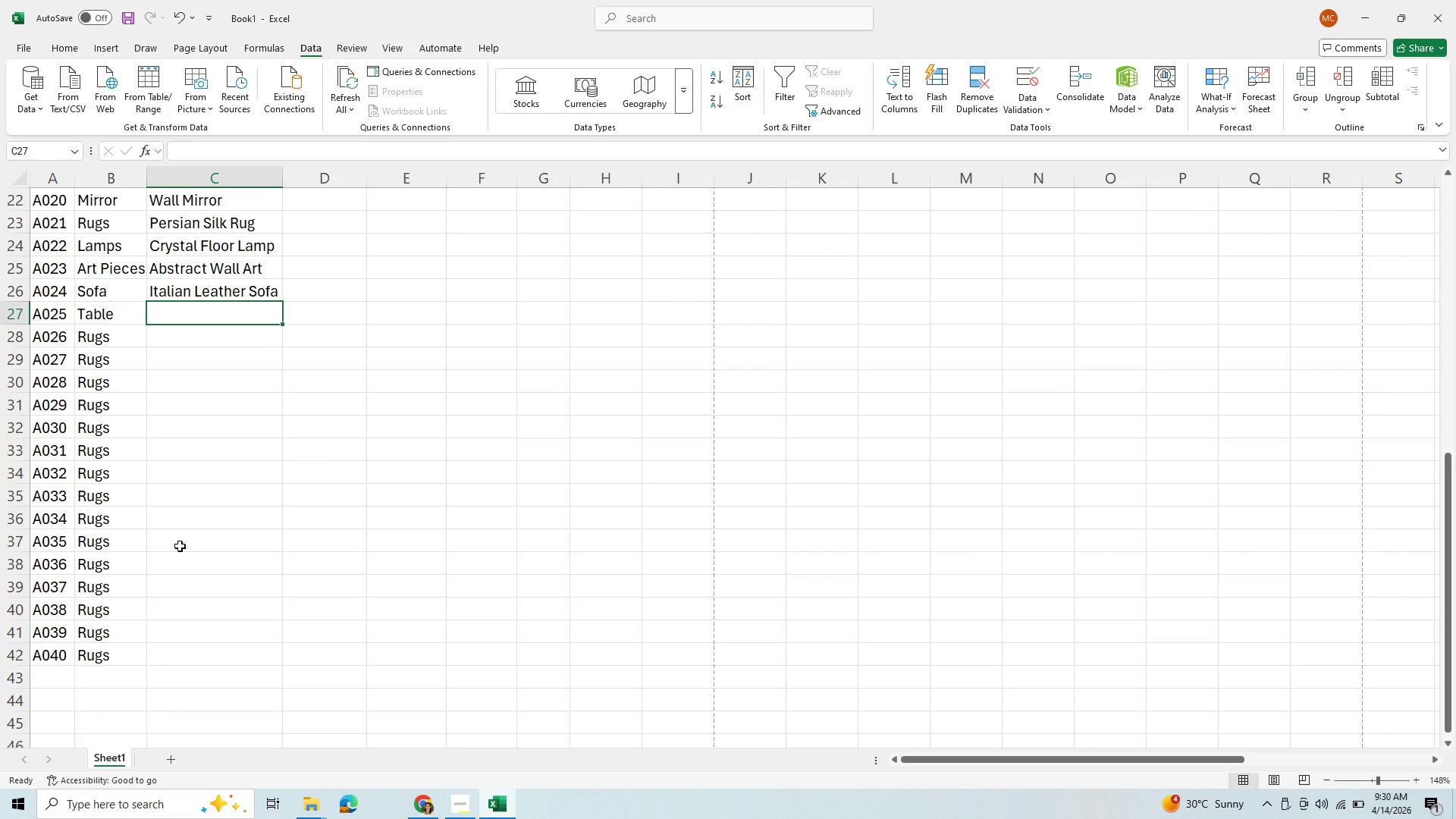 
type(ma)
 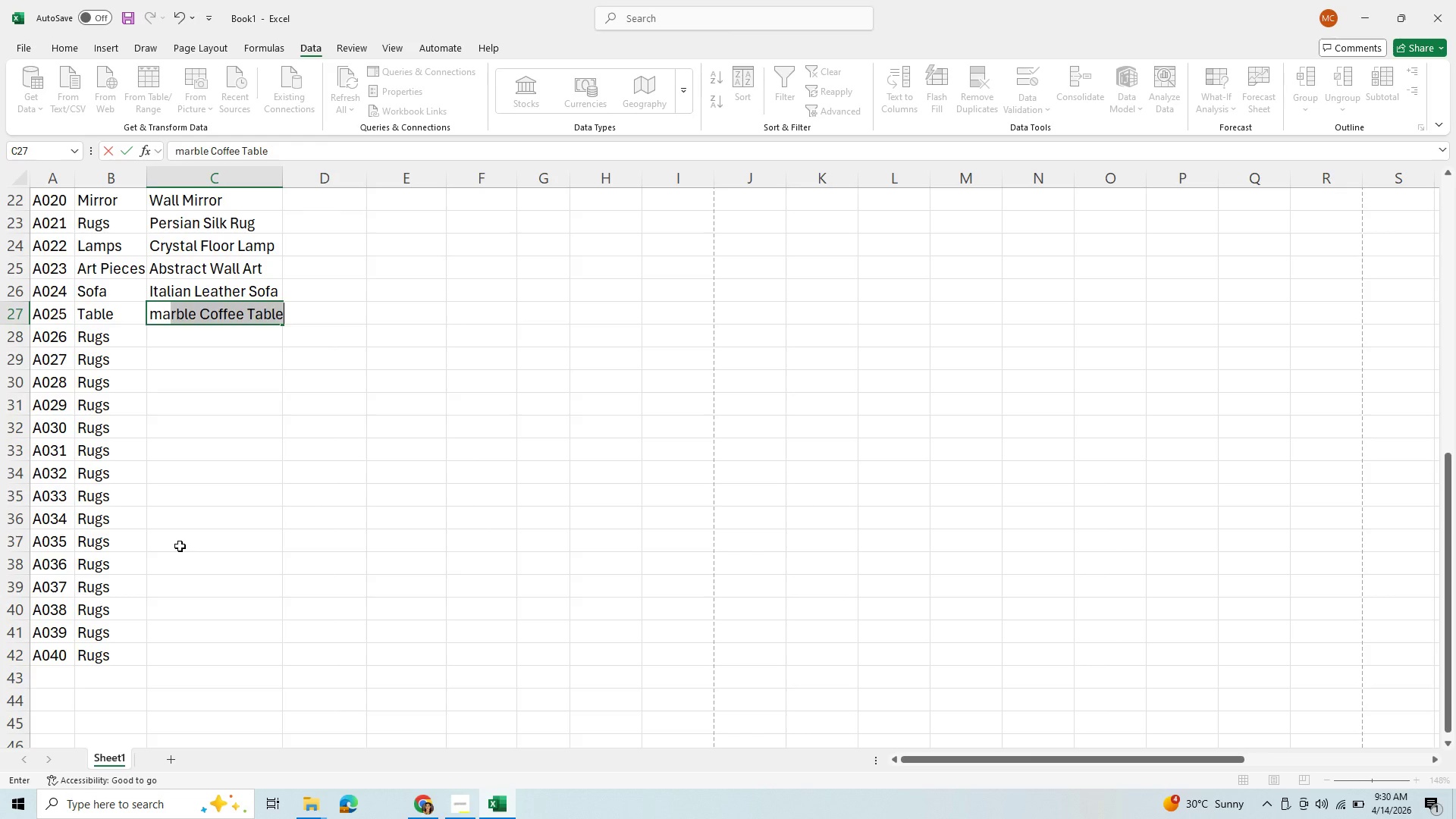 
key(ArrowDown)
 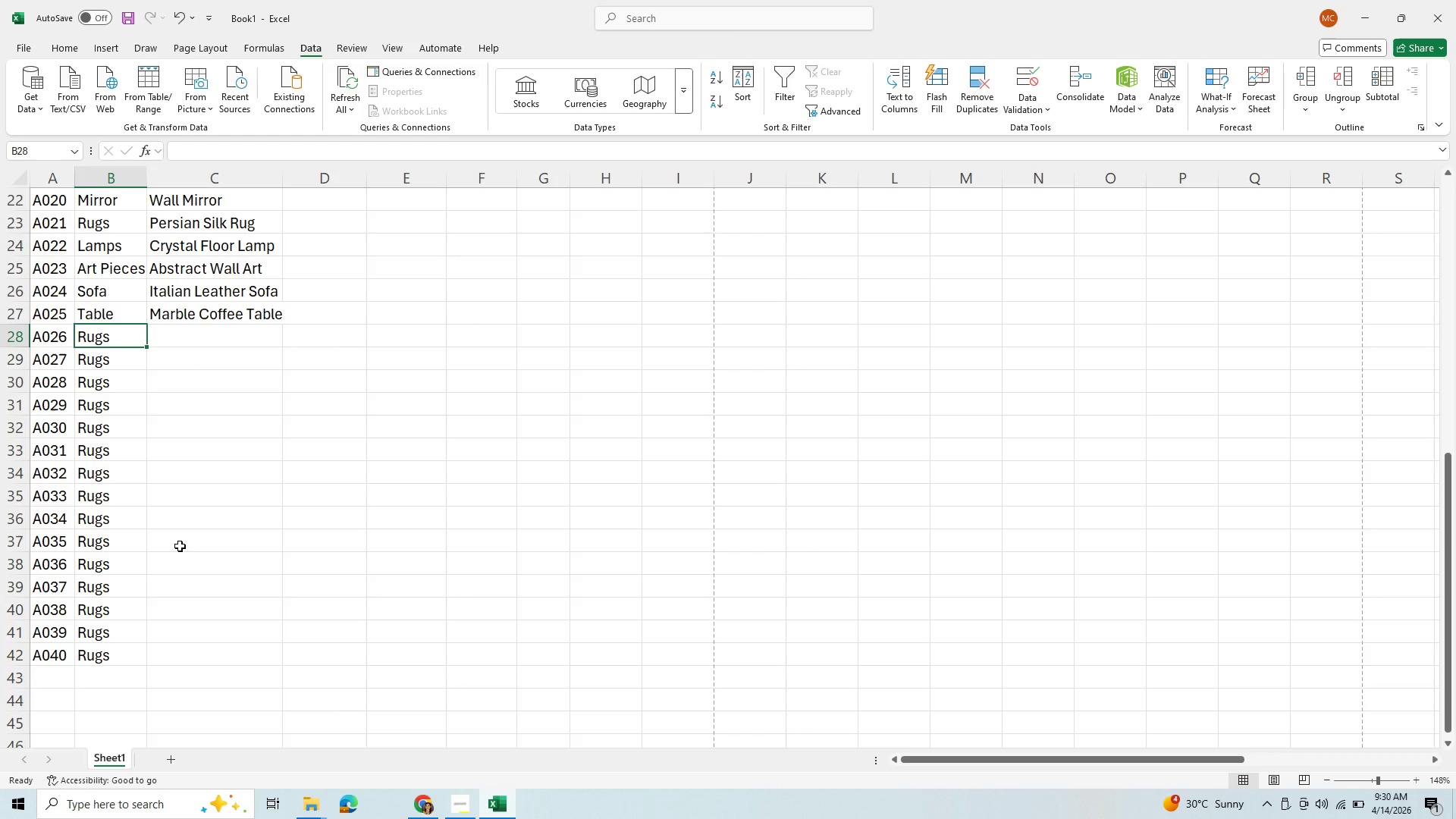 
key(ArrowLeft)
 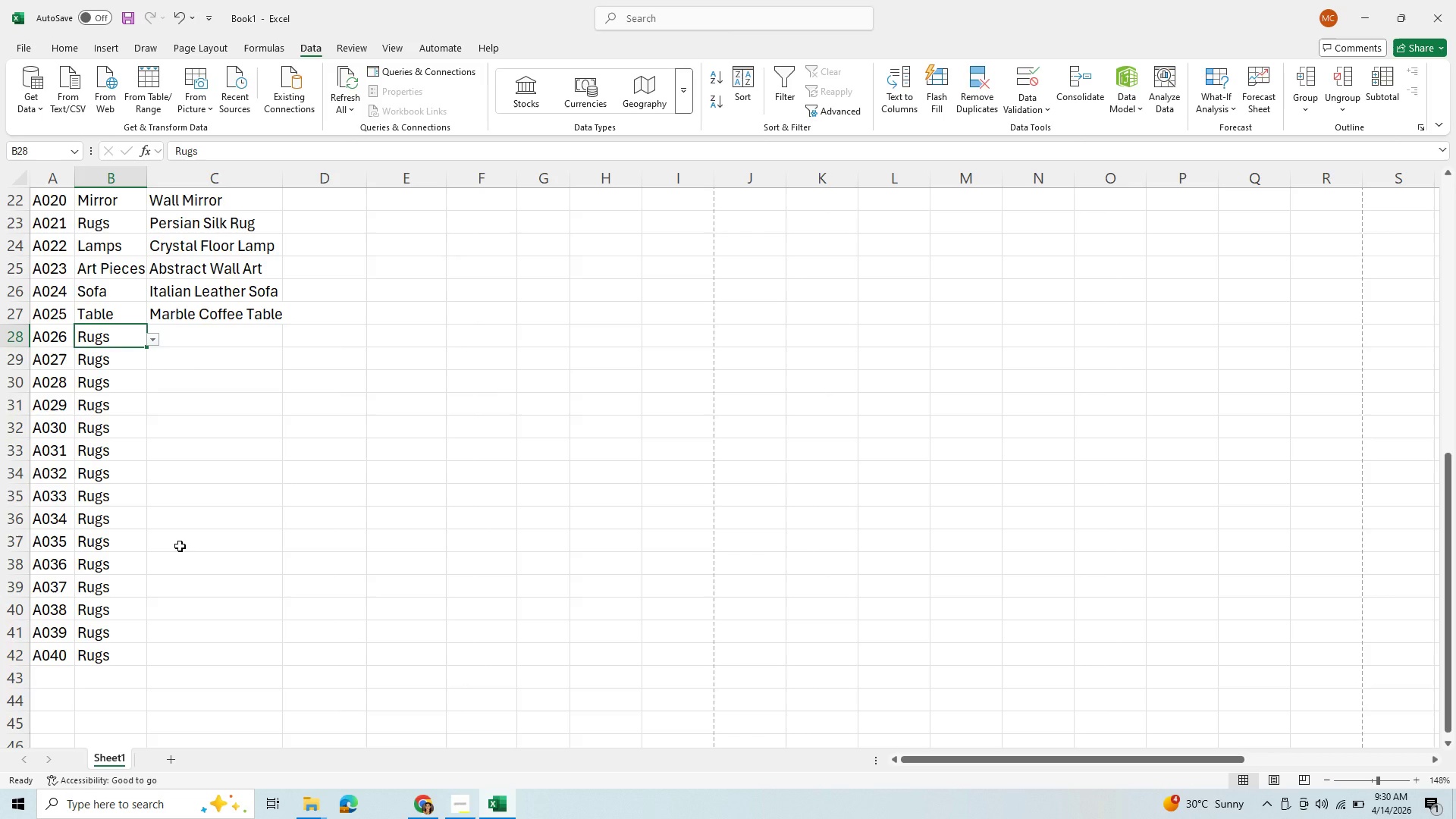 
key(C)
 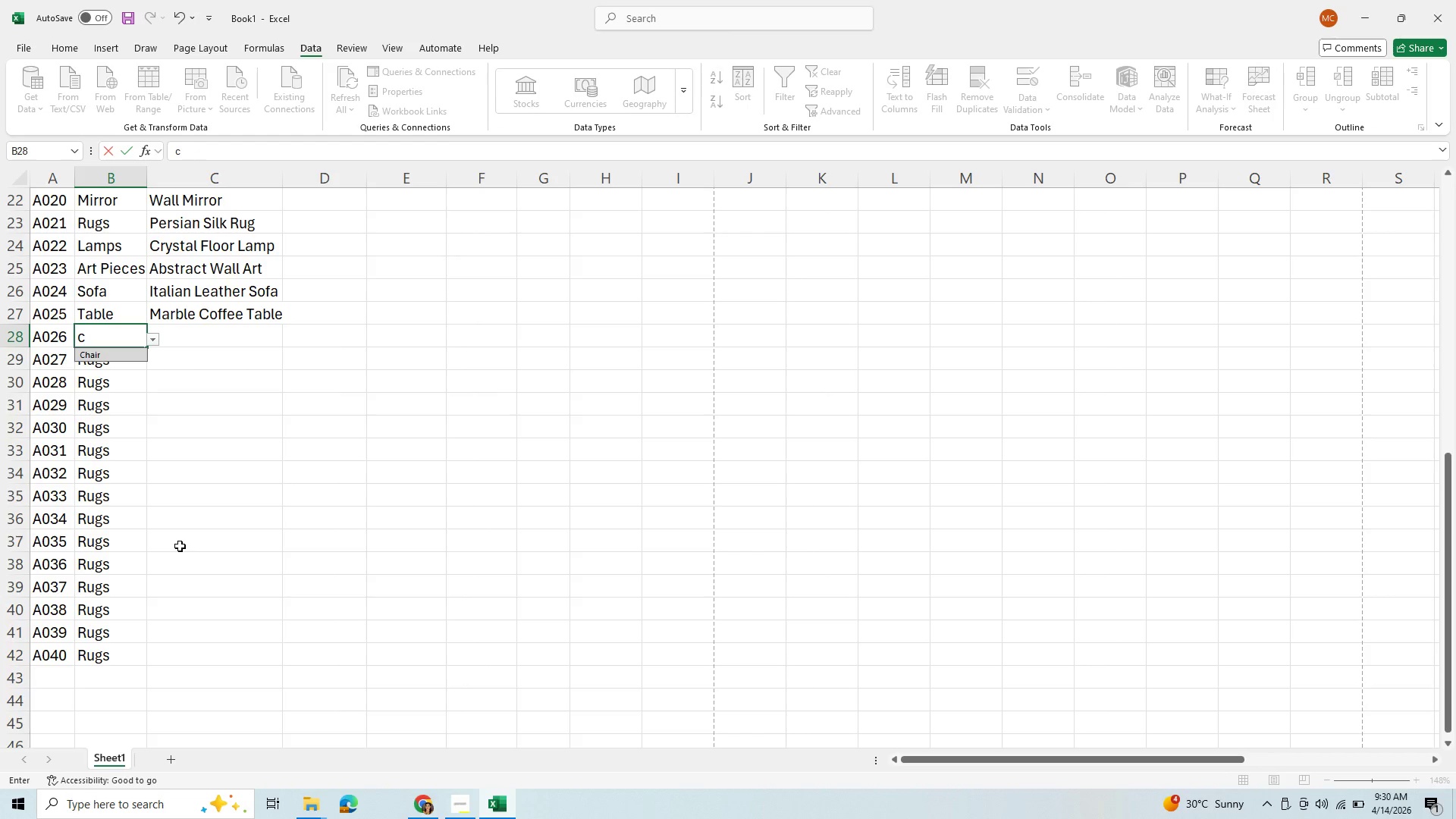 
key(PageDown)
 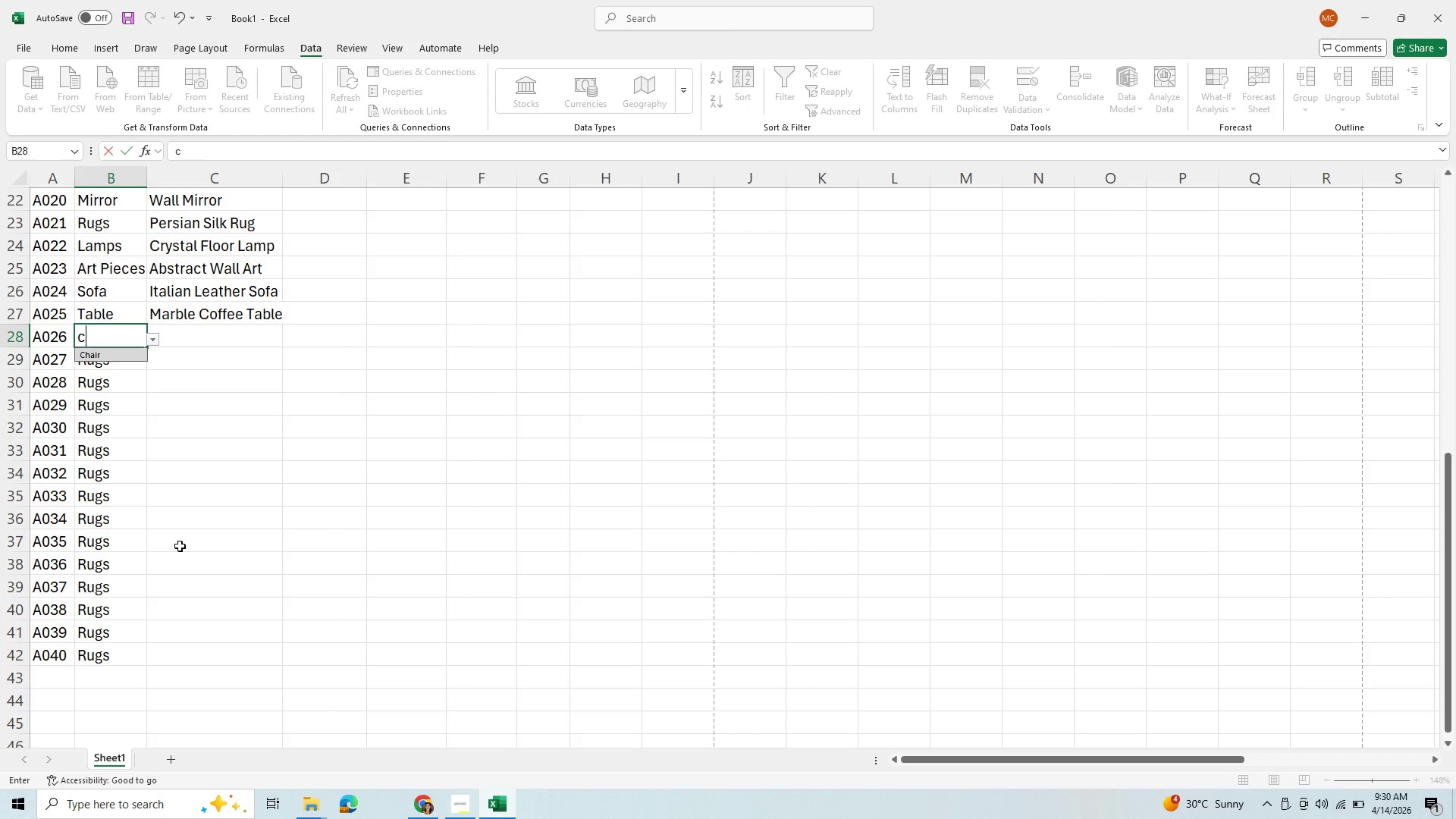 
key(ArrowRight)
 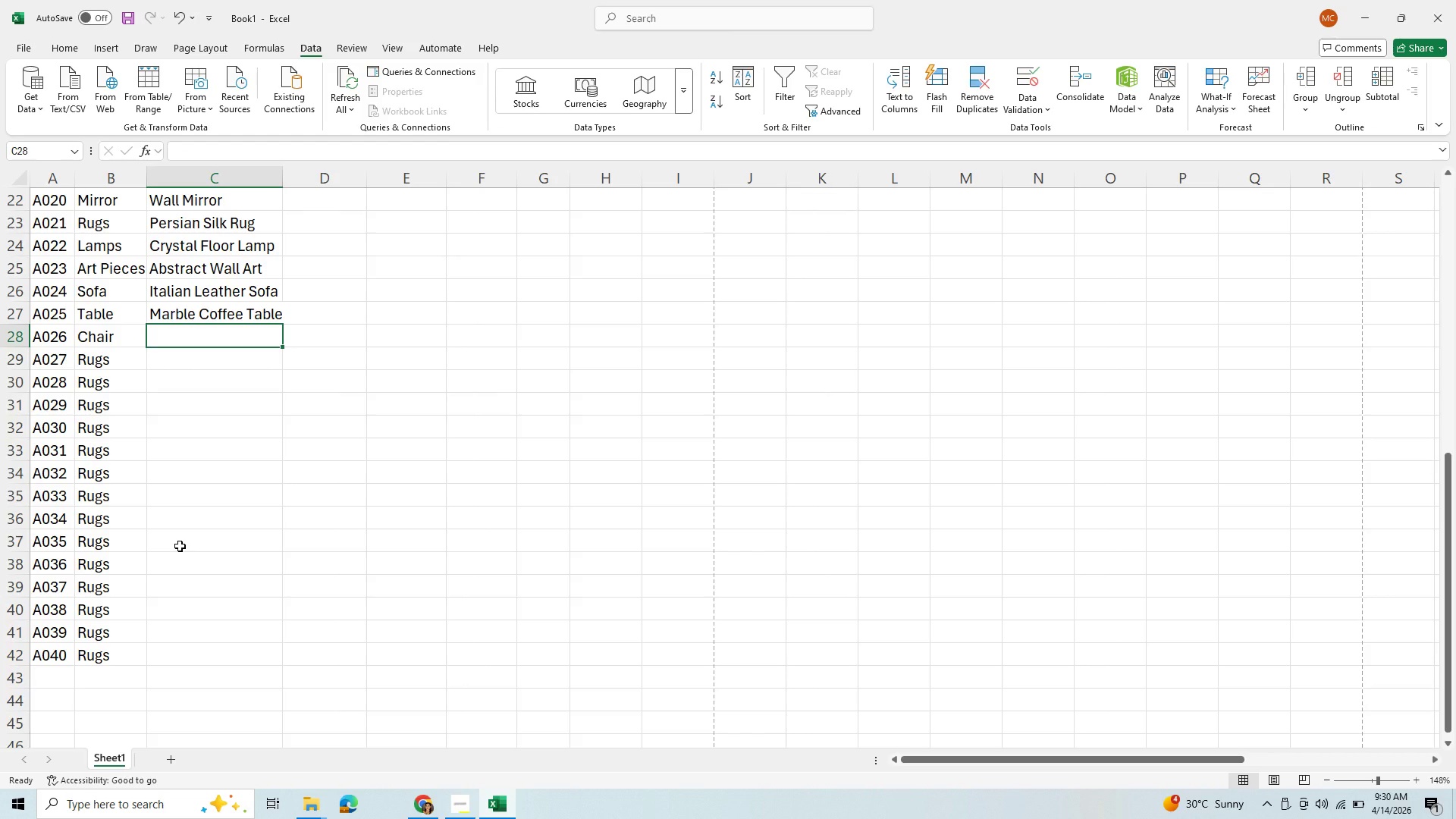 
type(cha)
key(Backspace)
key(Backspace)
key(Backspace)
 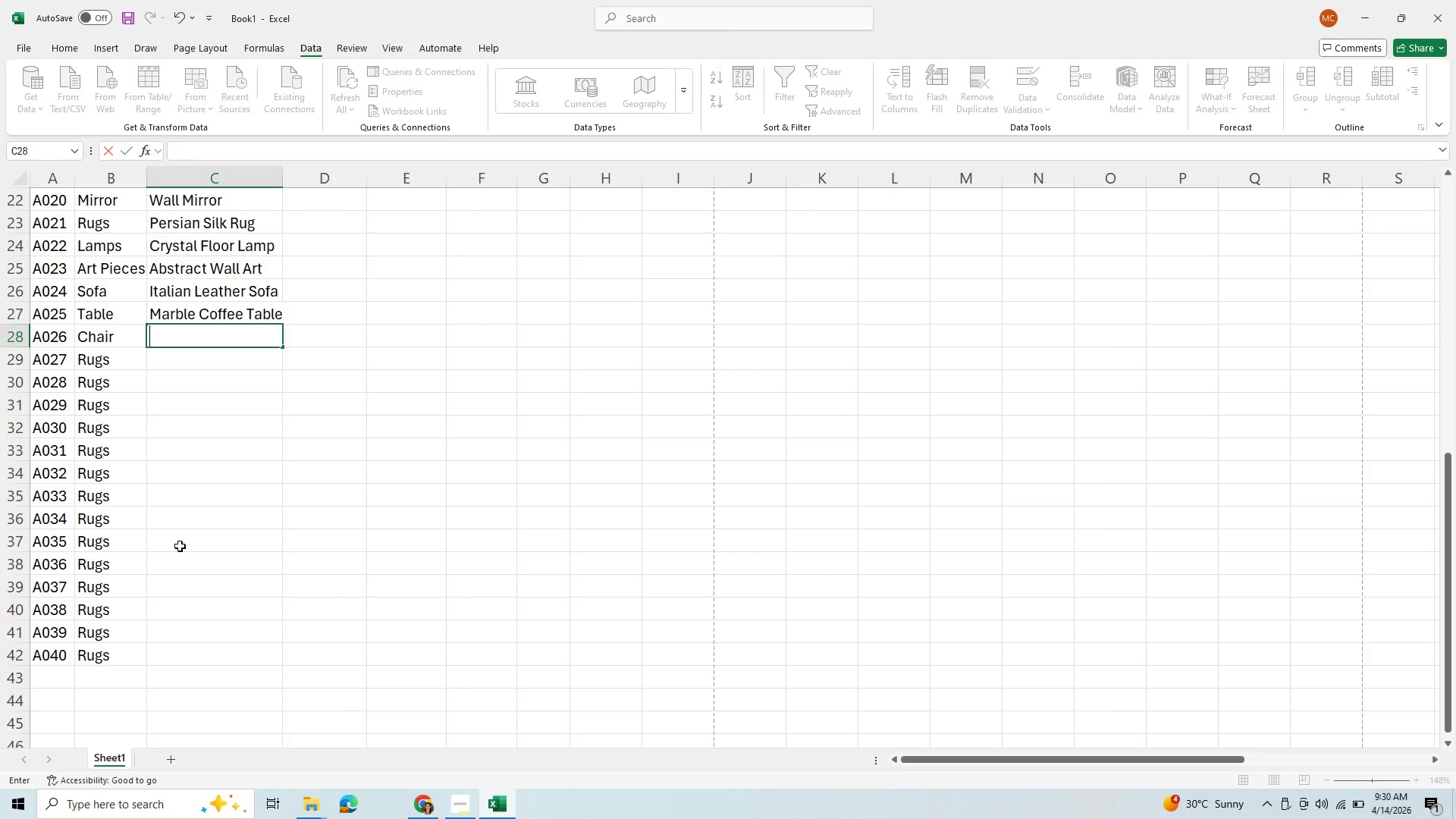 
type(ve)
 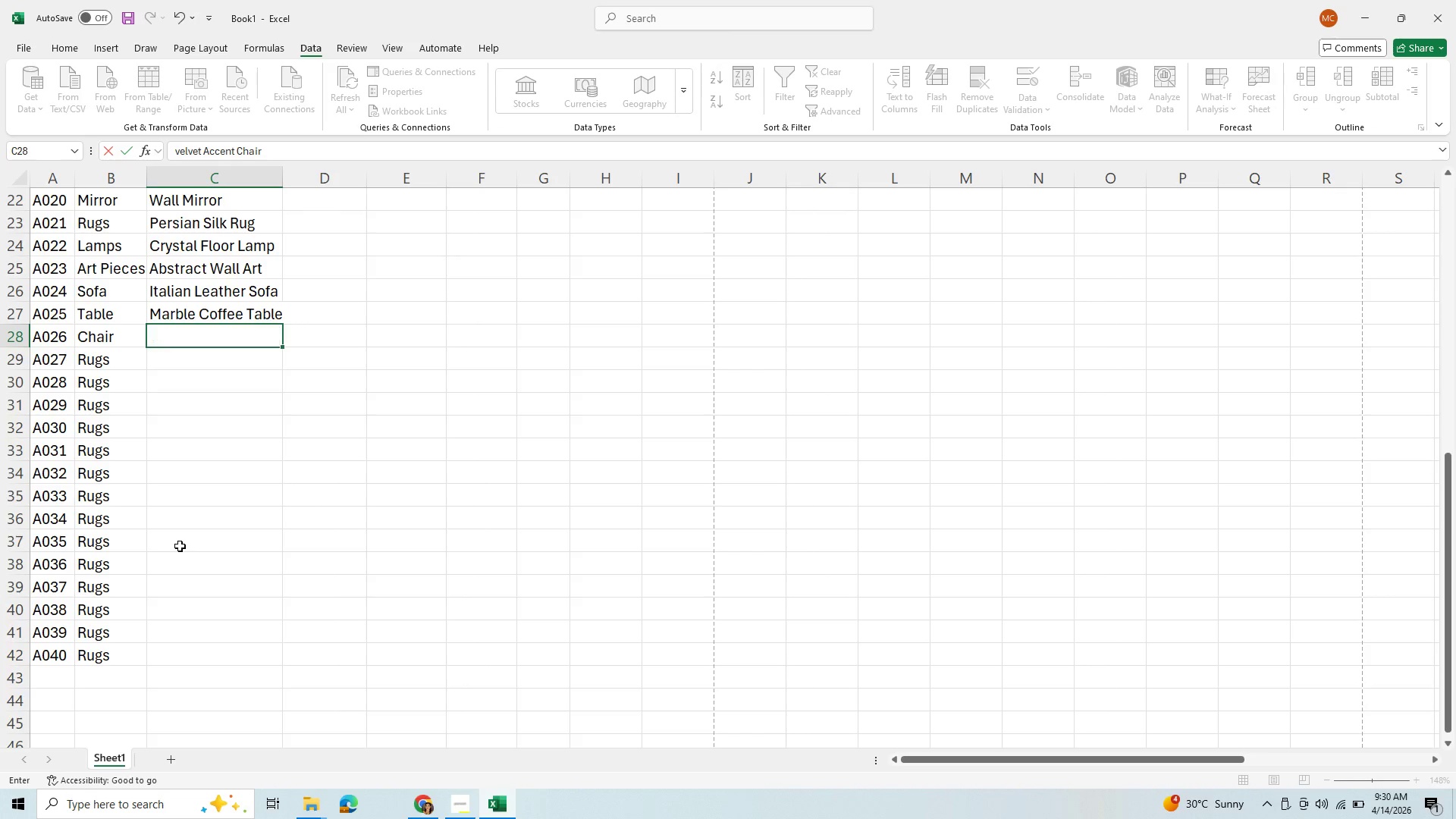 
key(Enter)
 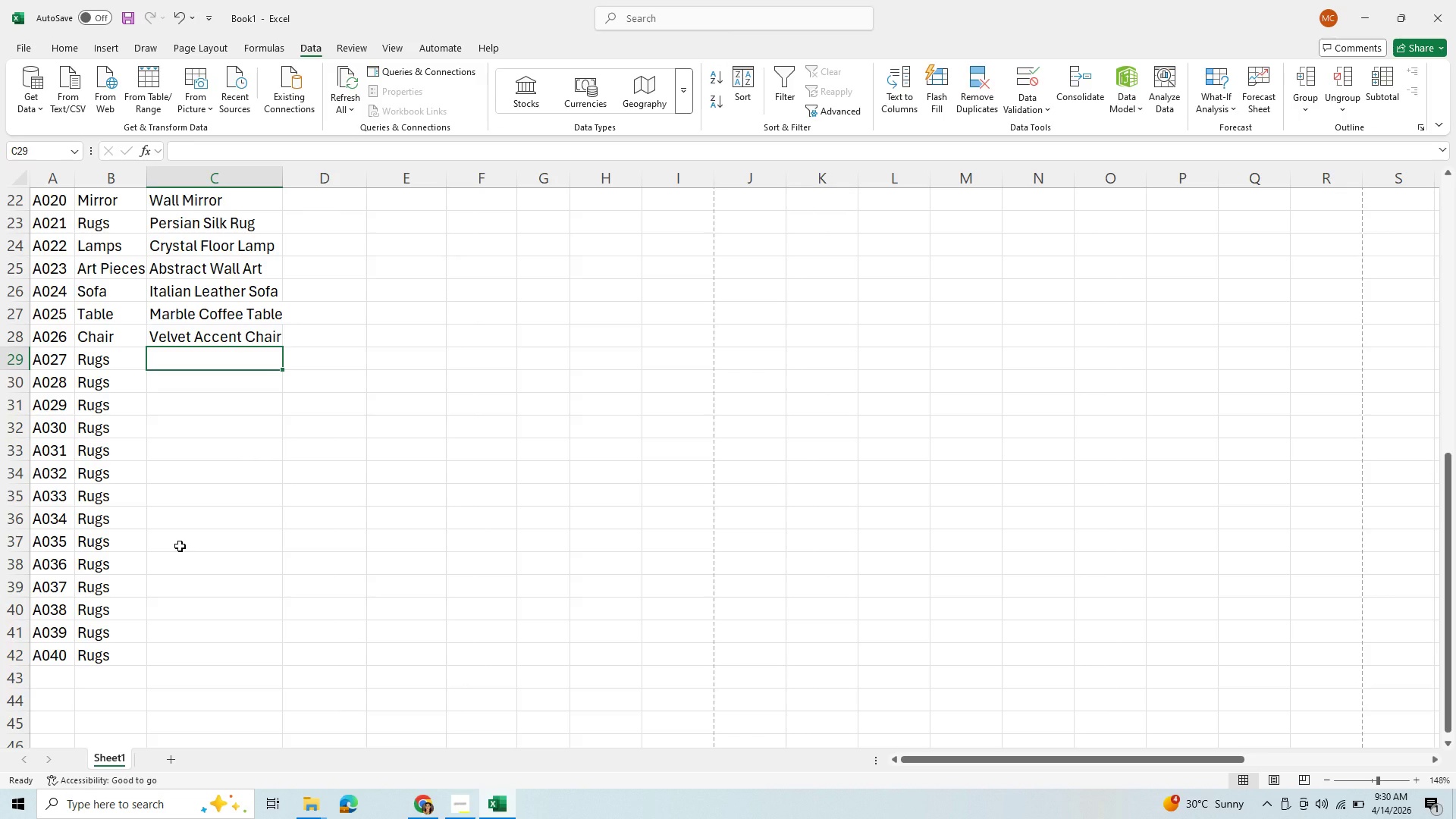 
key(ArrowLeft)
 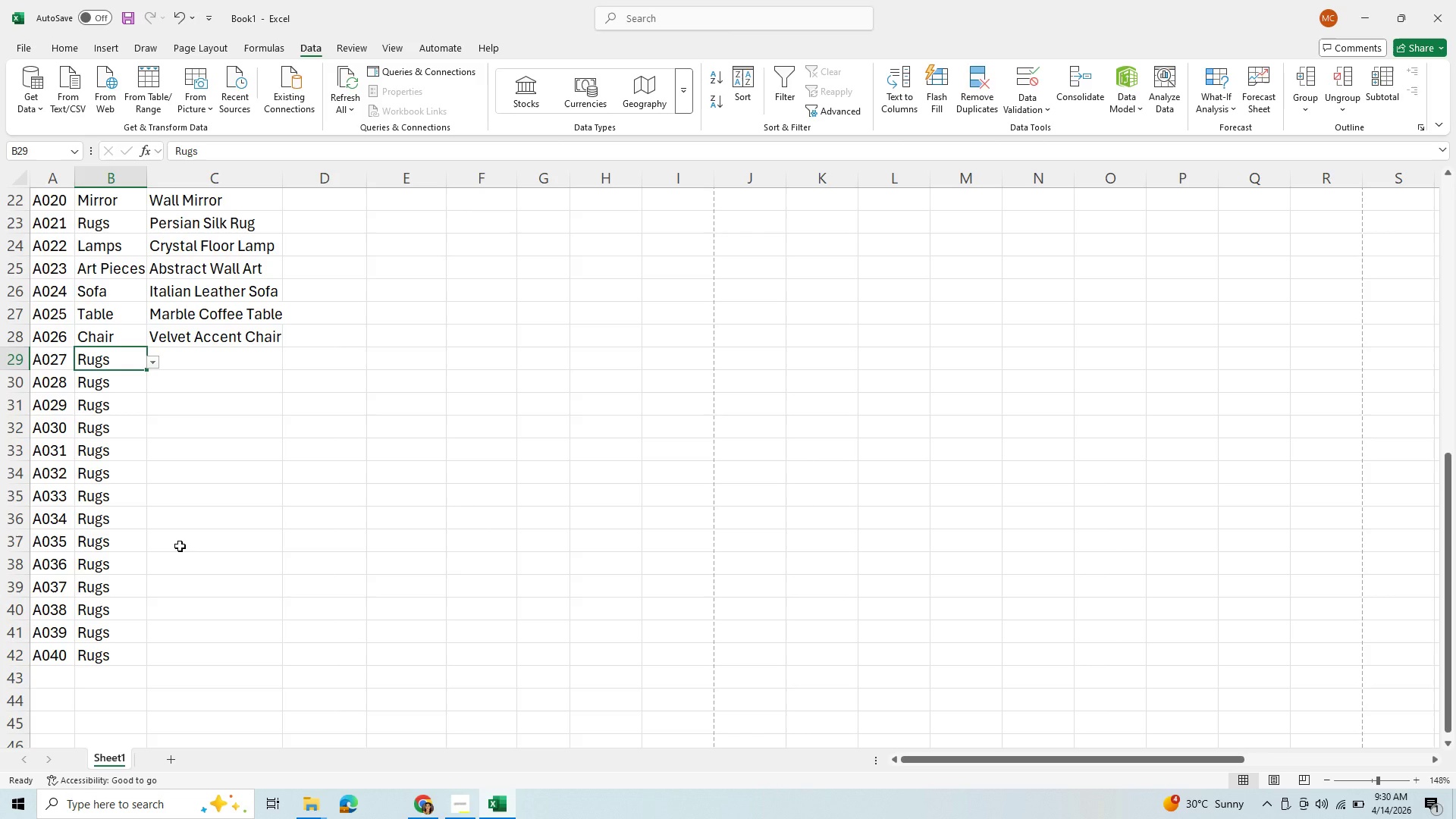 
key(R)
 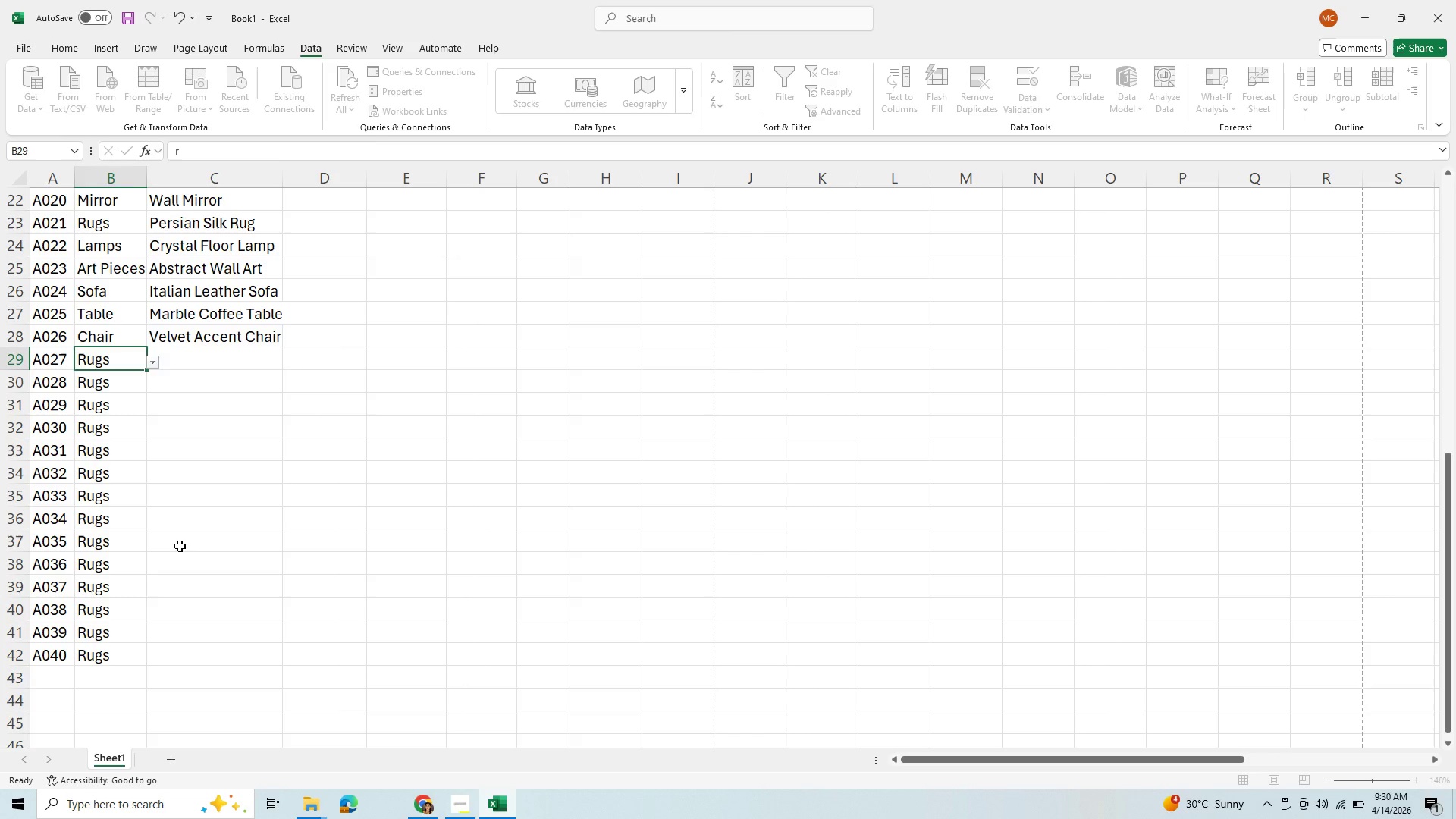 
key(ArrowRight)
 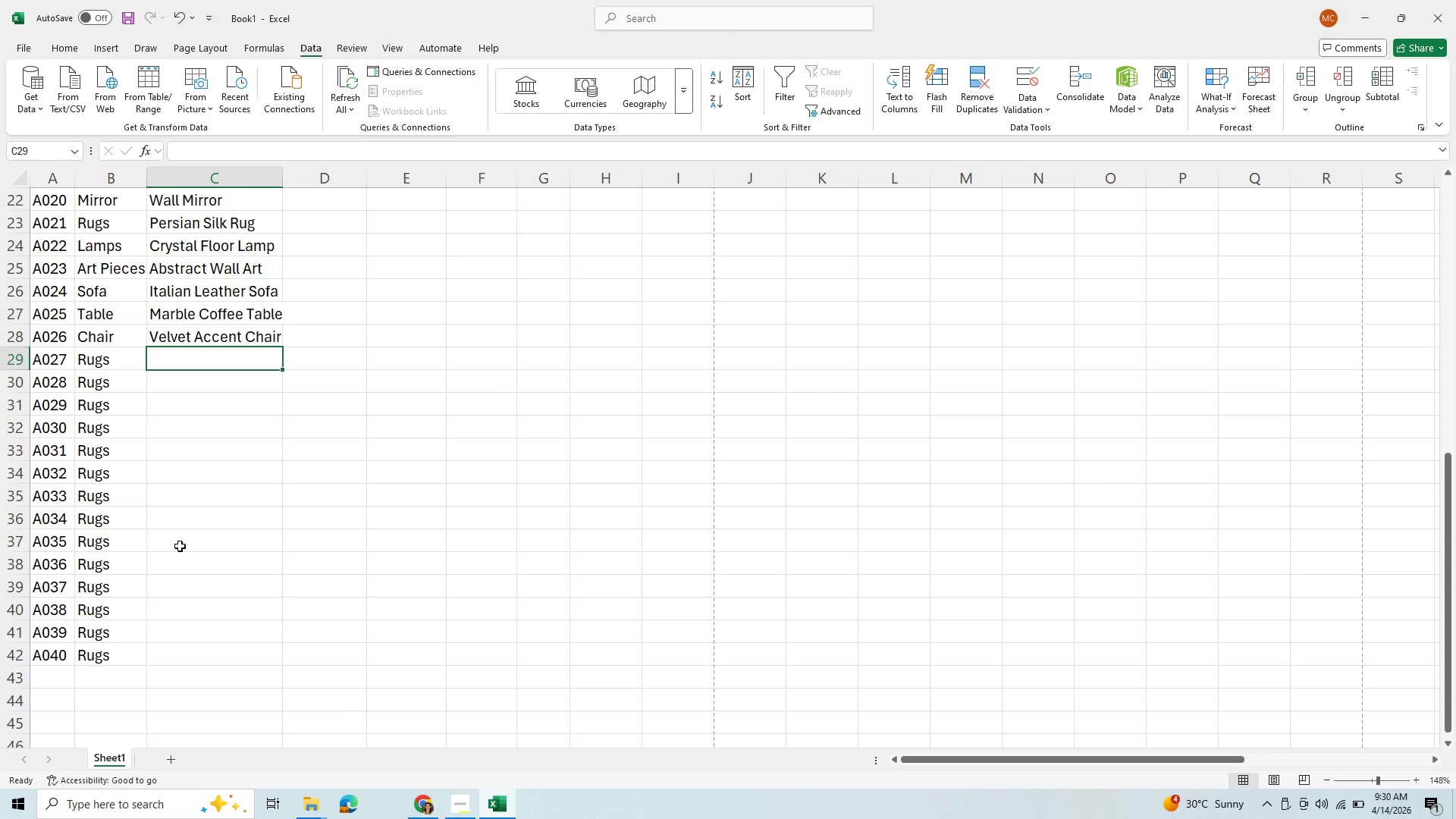 
type(mo)
 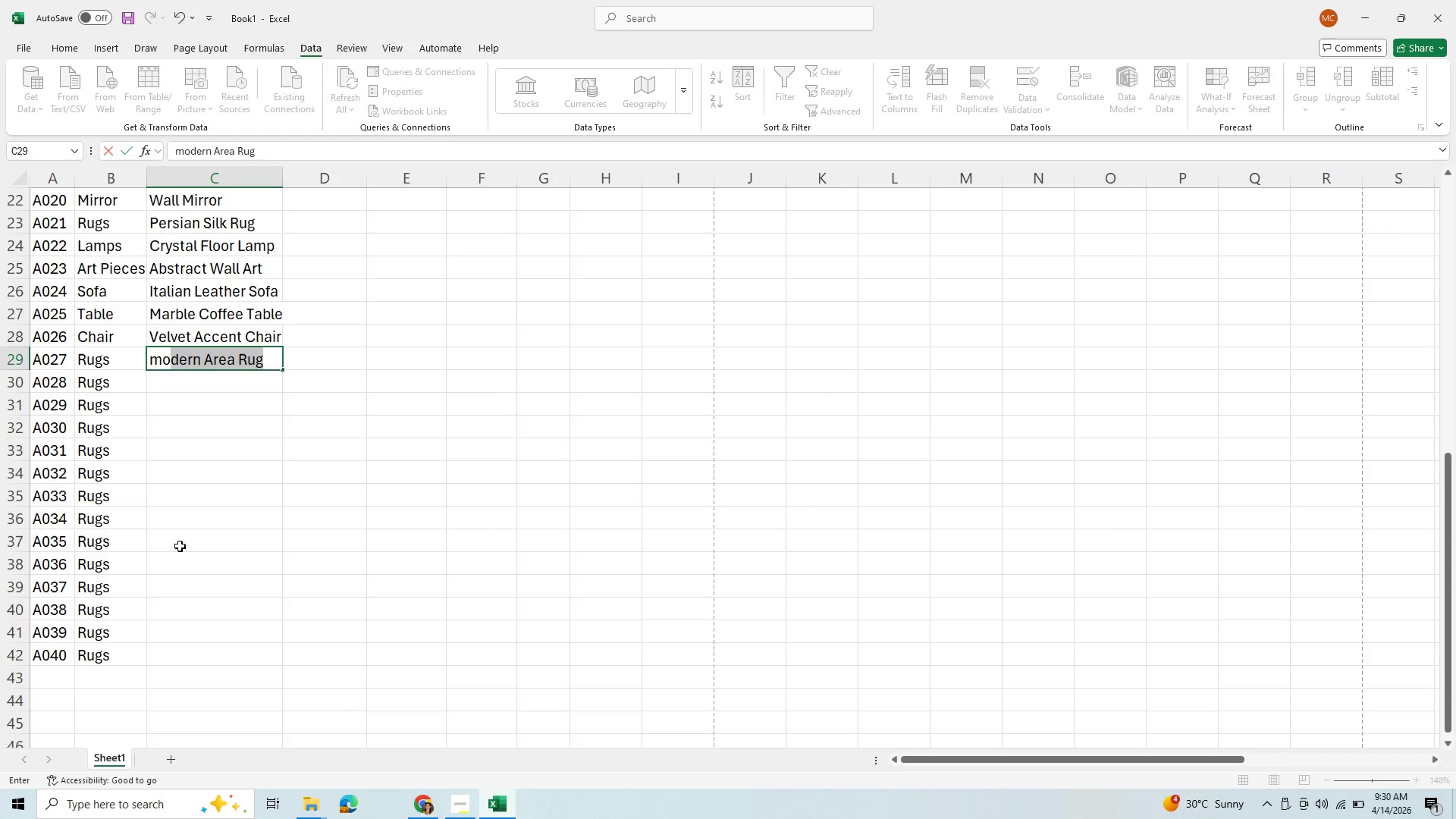 
key(ArrowDown)
 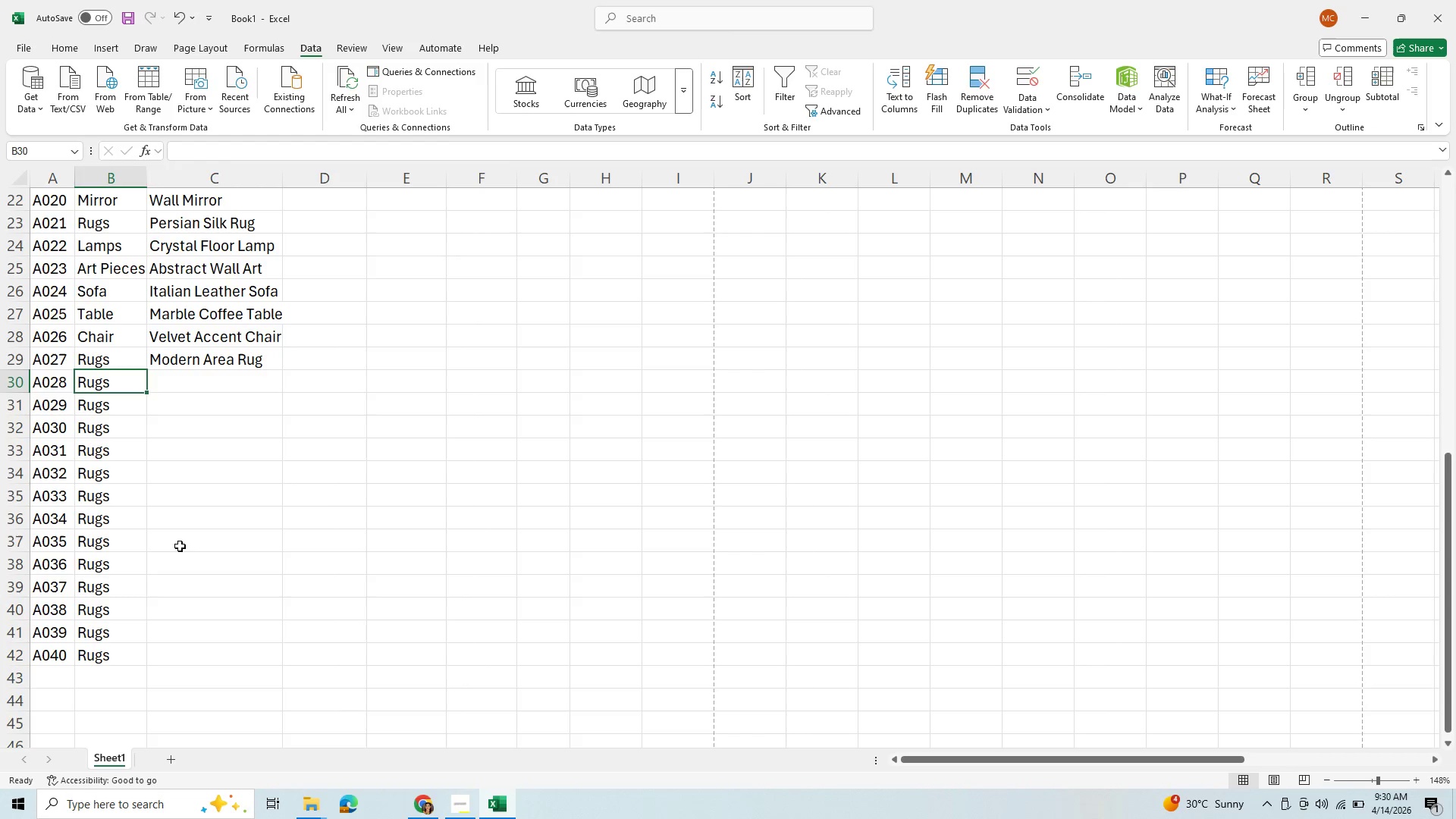 
key(ArrowLeft)
 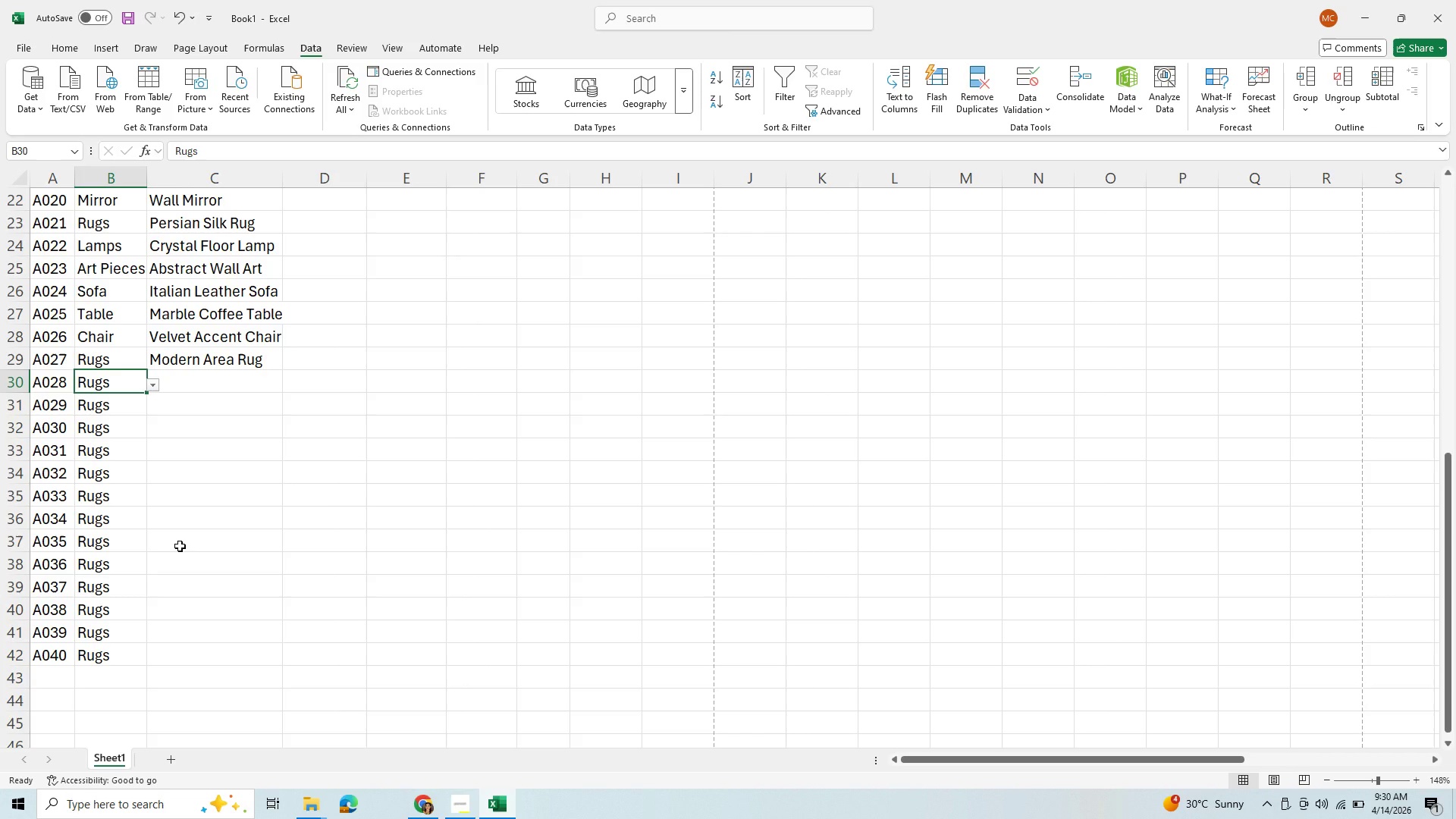 
wait(7.64)
 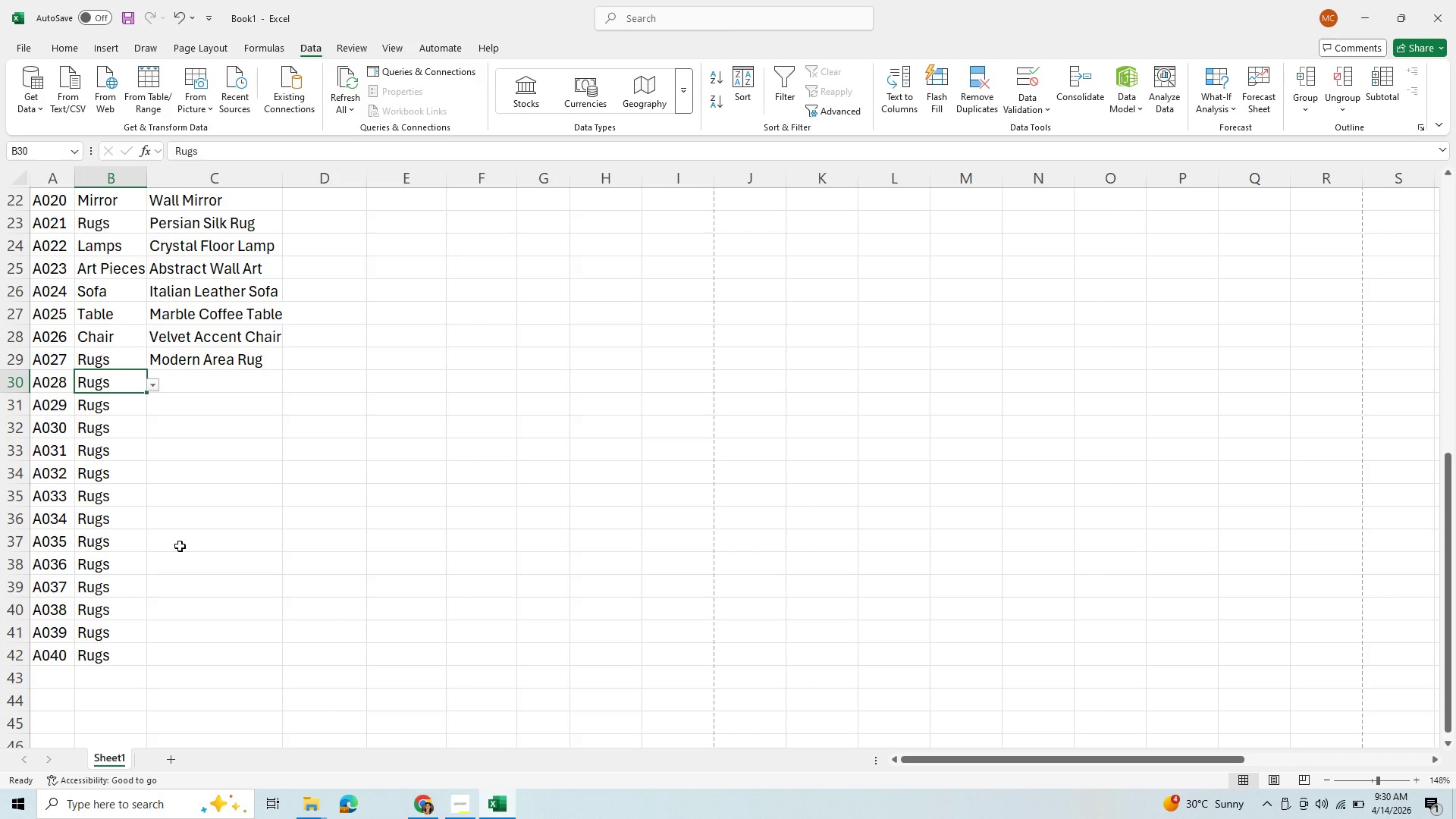 
key(L)
 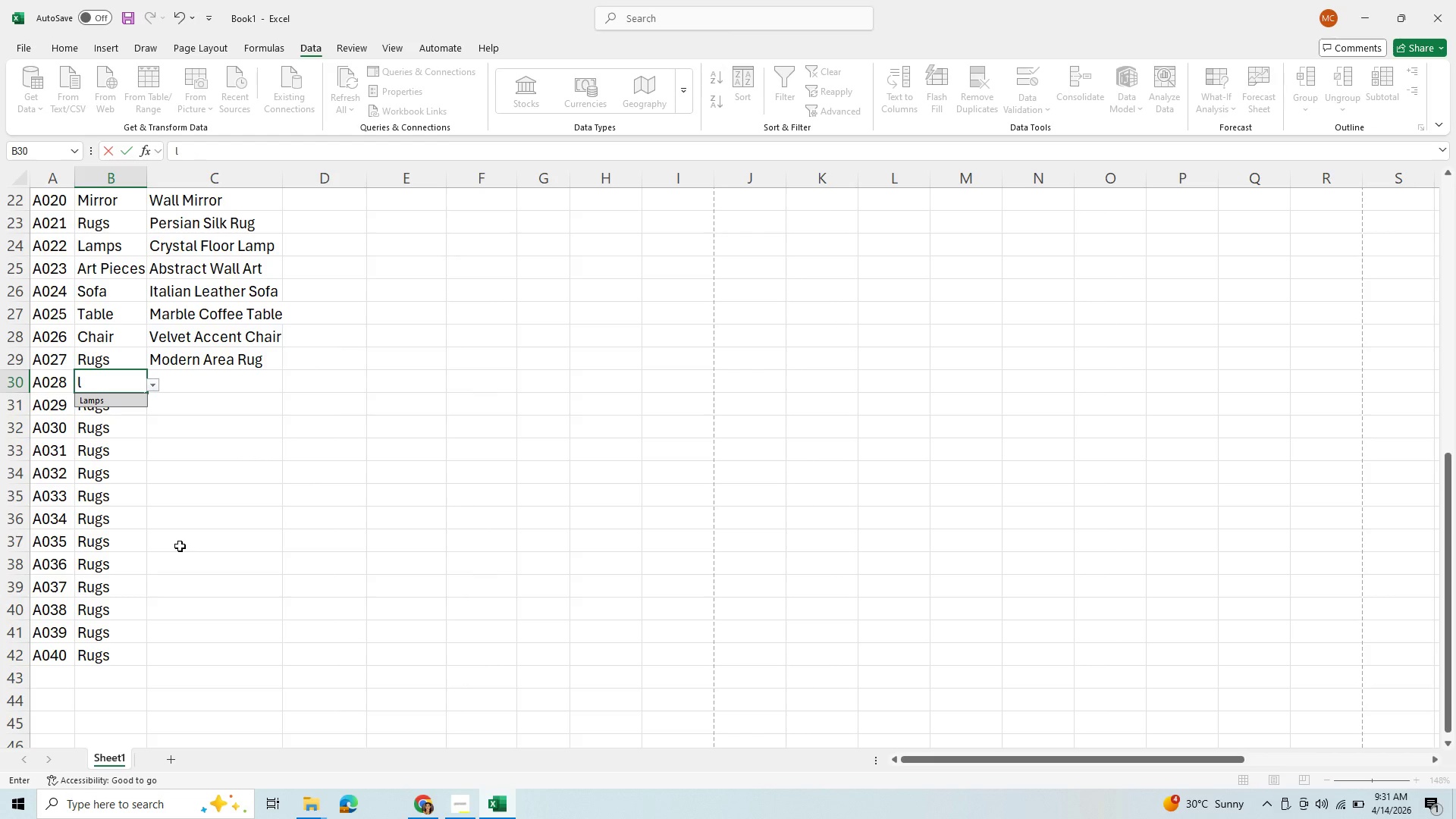 
key(ArrowRight)
 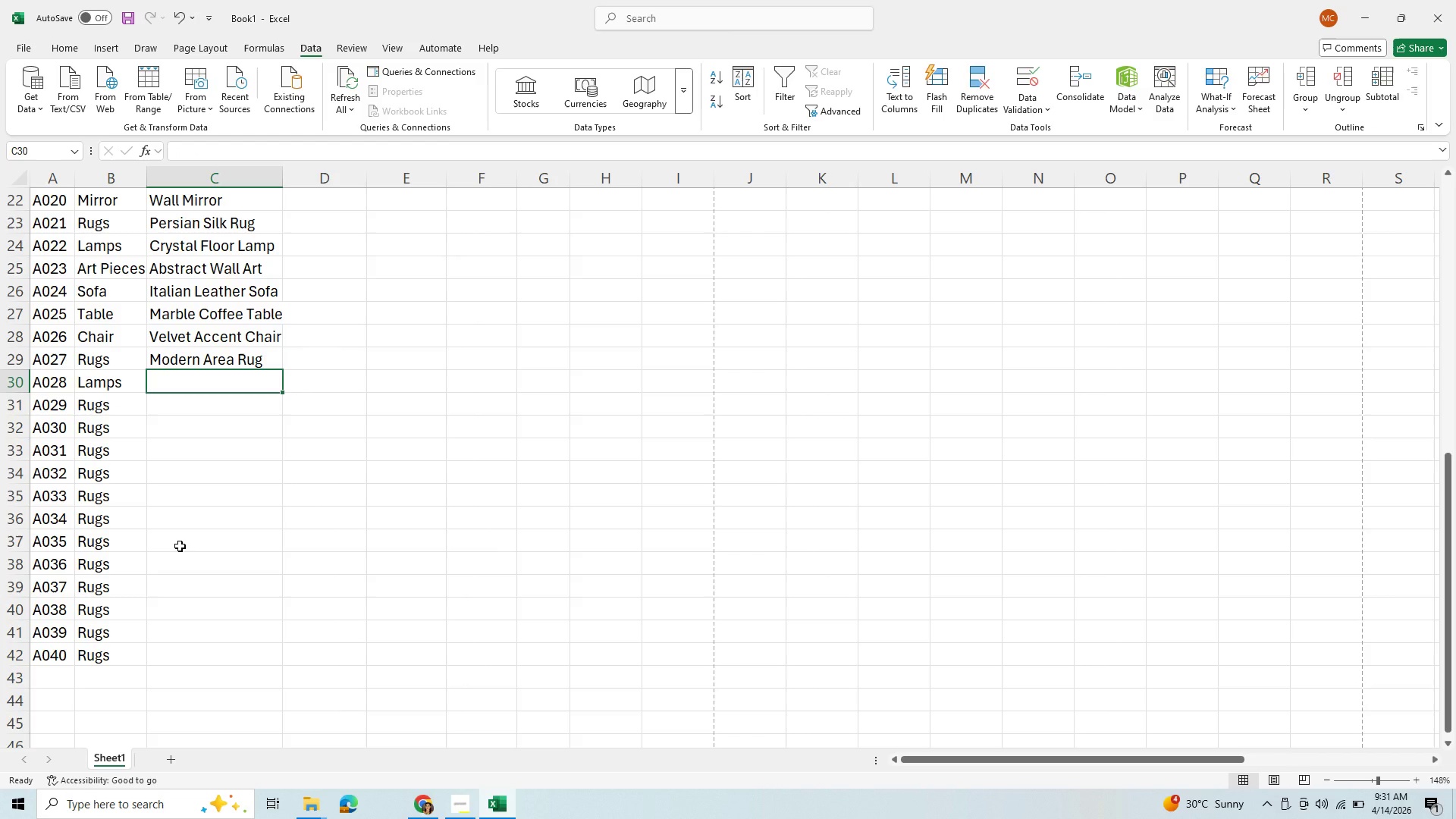 
wait(5.38)
 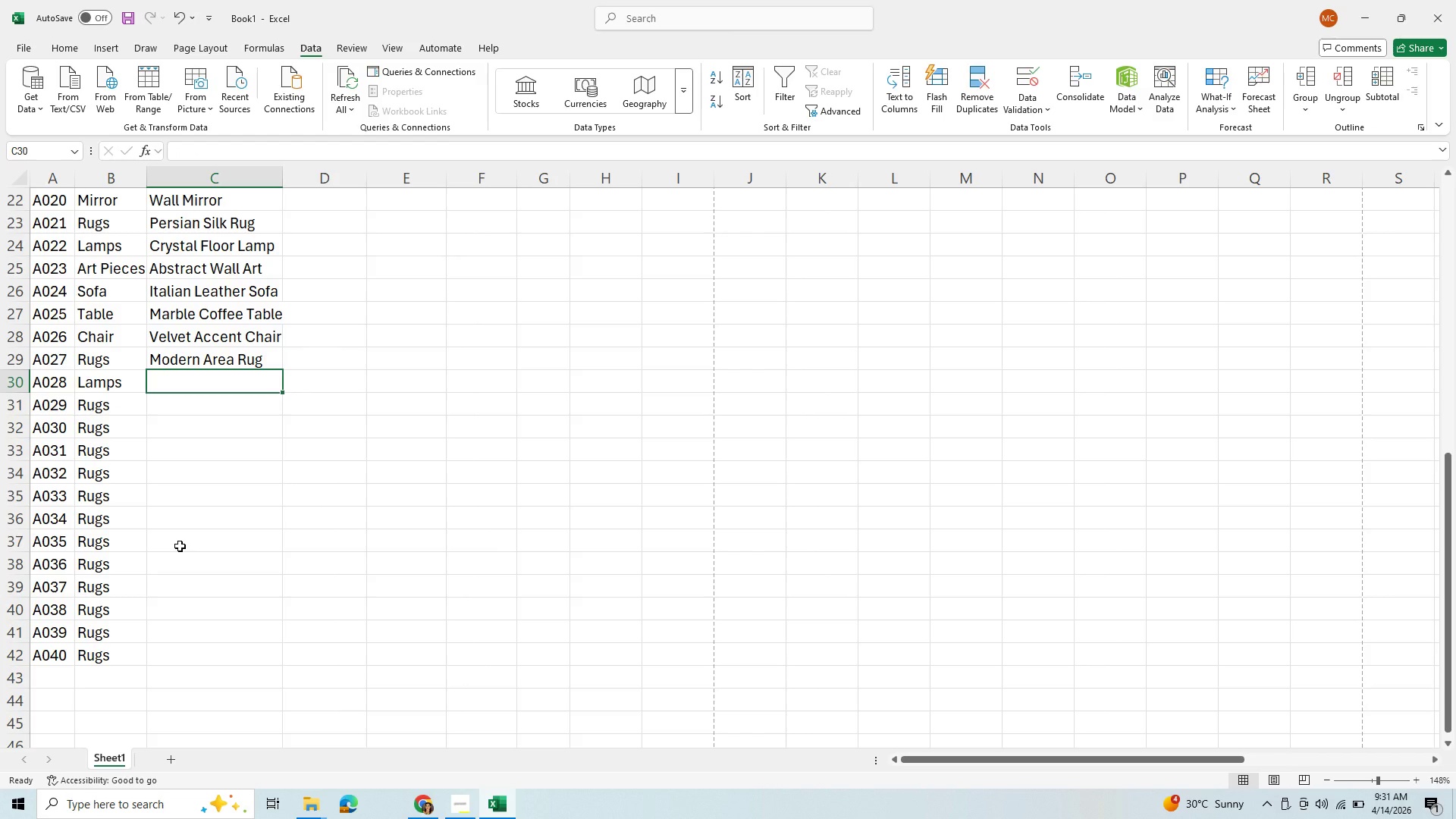 
type(go)
 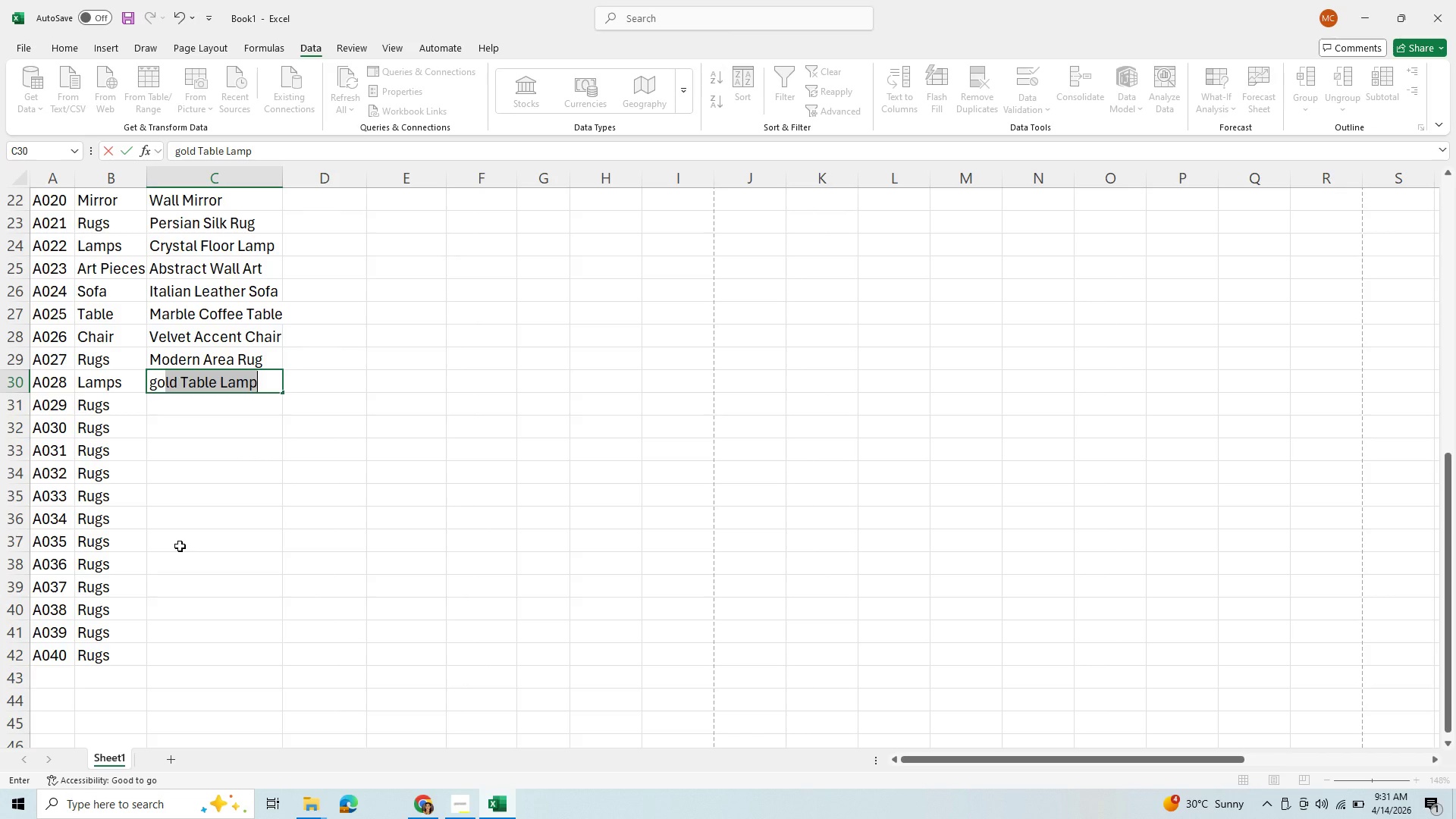 
key(Enter)
 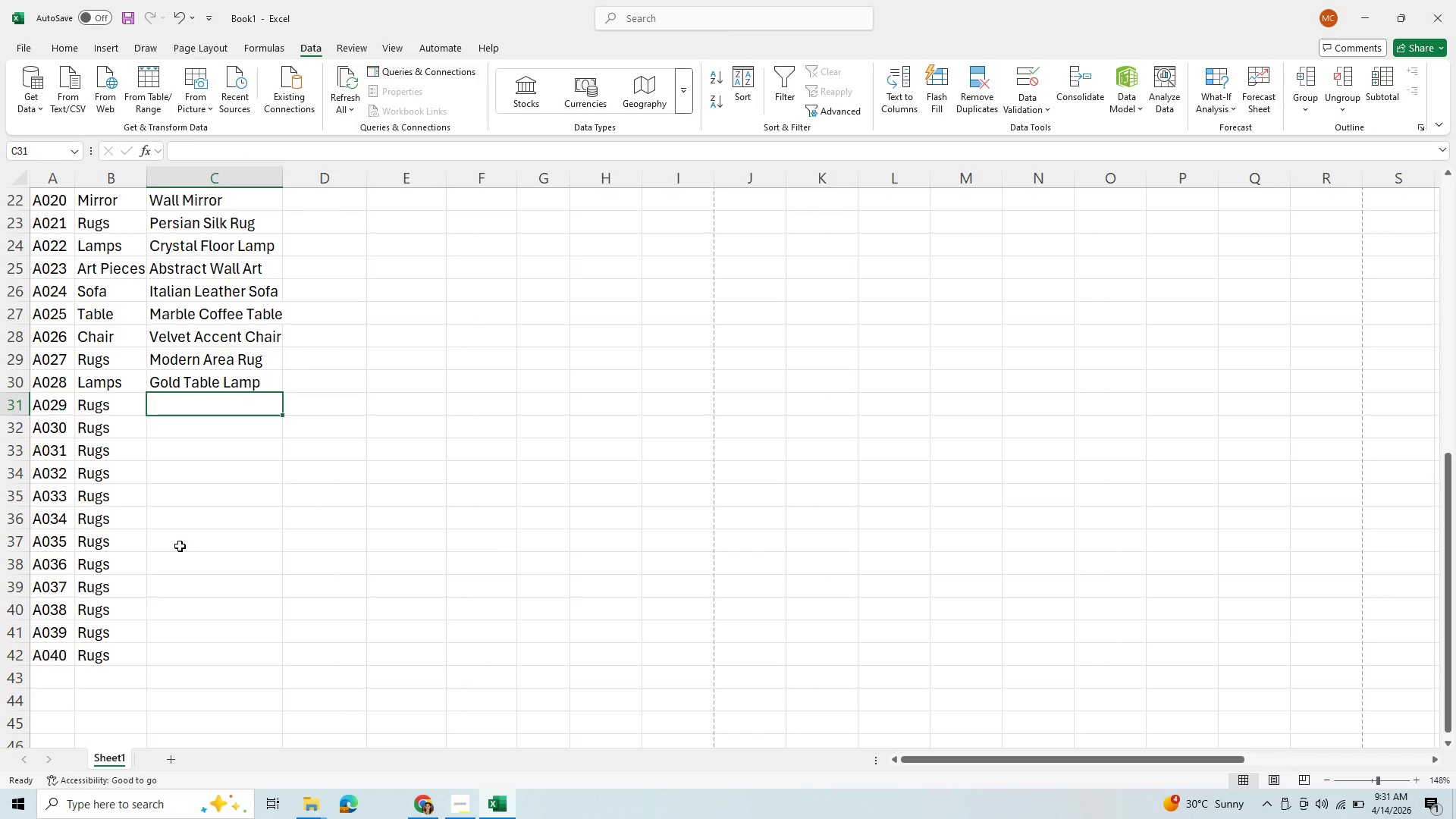 
key(ArrowLeft)
 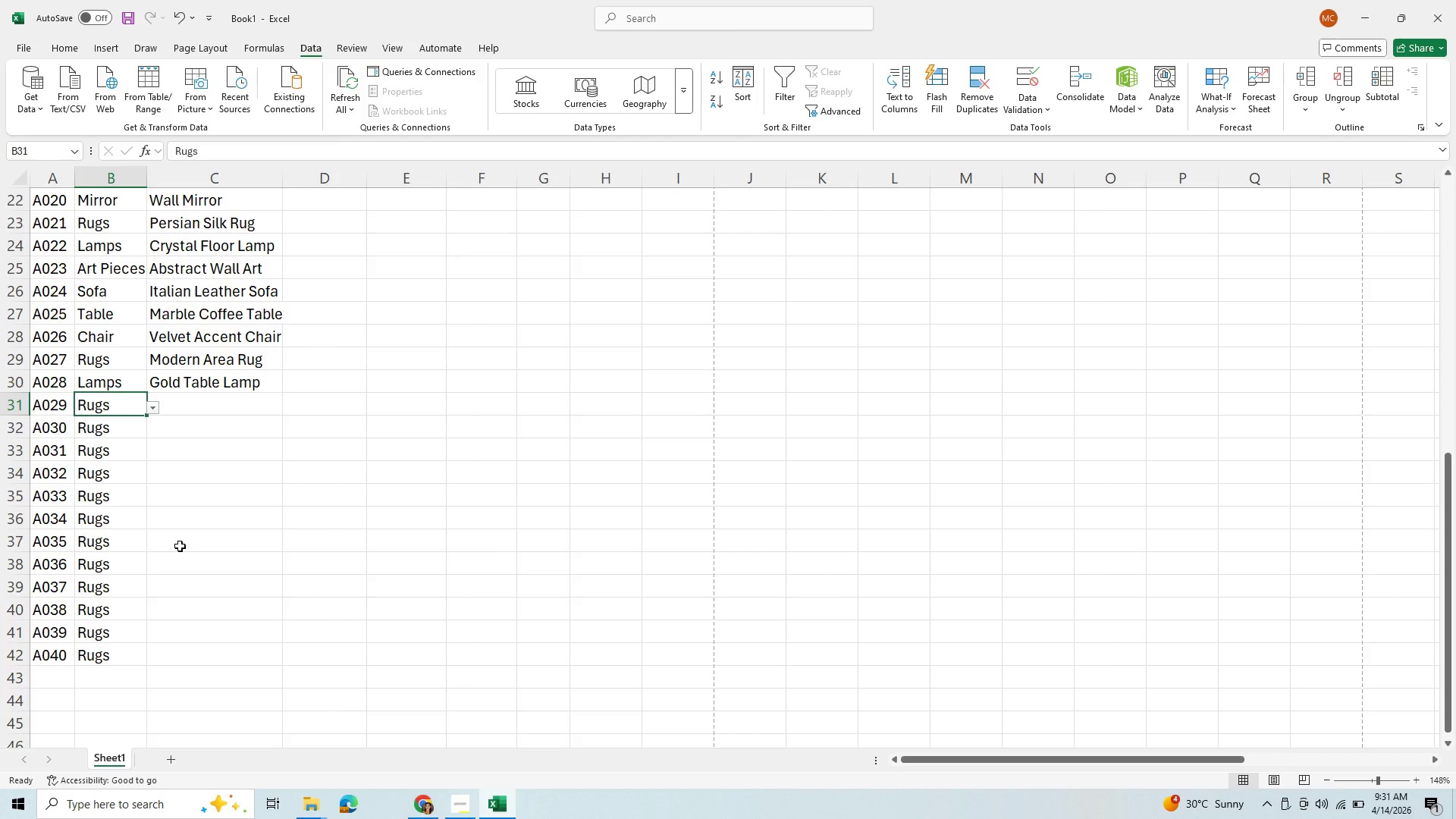 
key(R)
 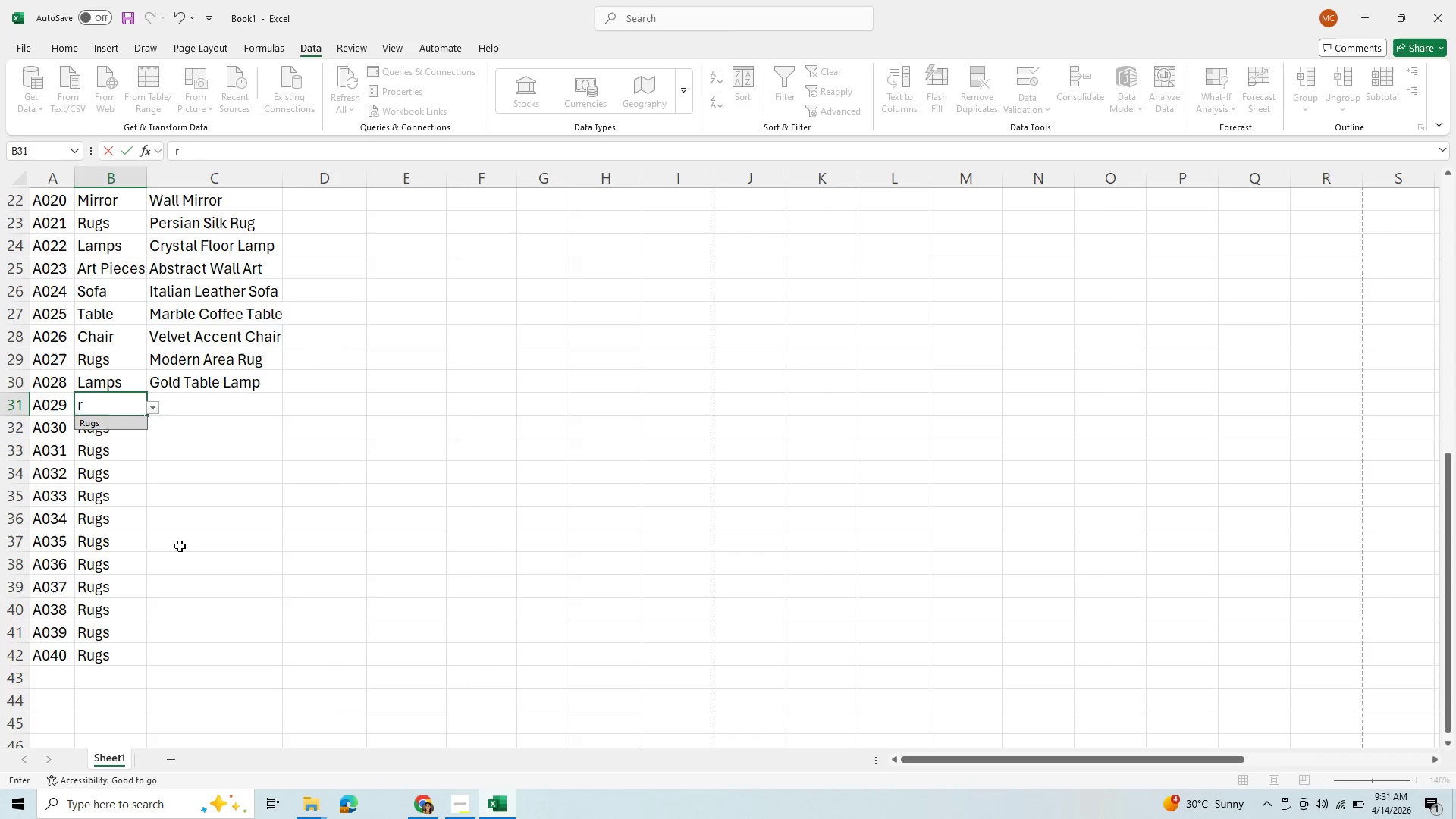 
key(Backspace)
 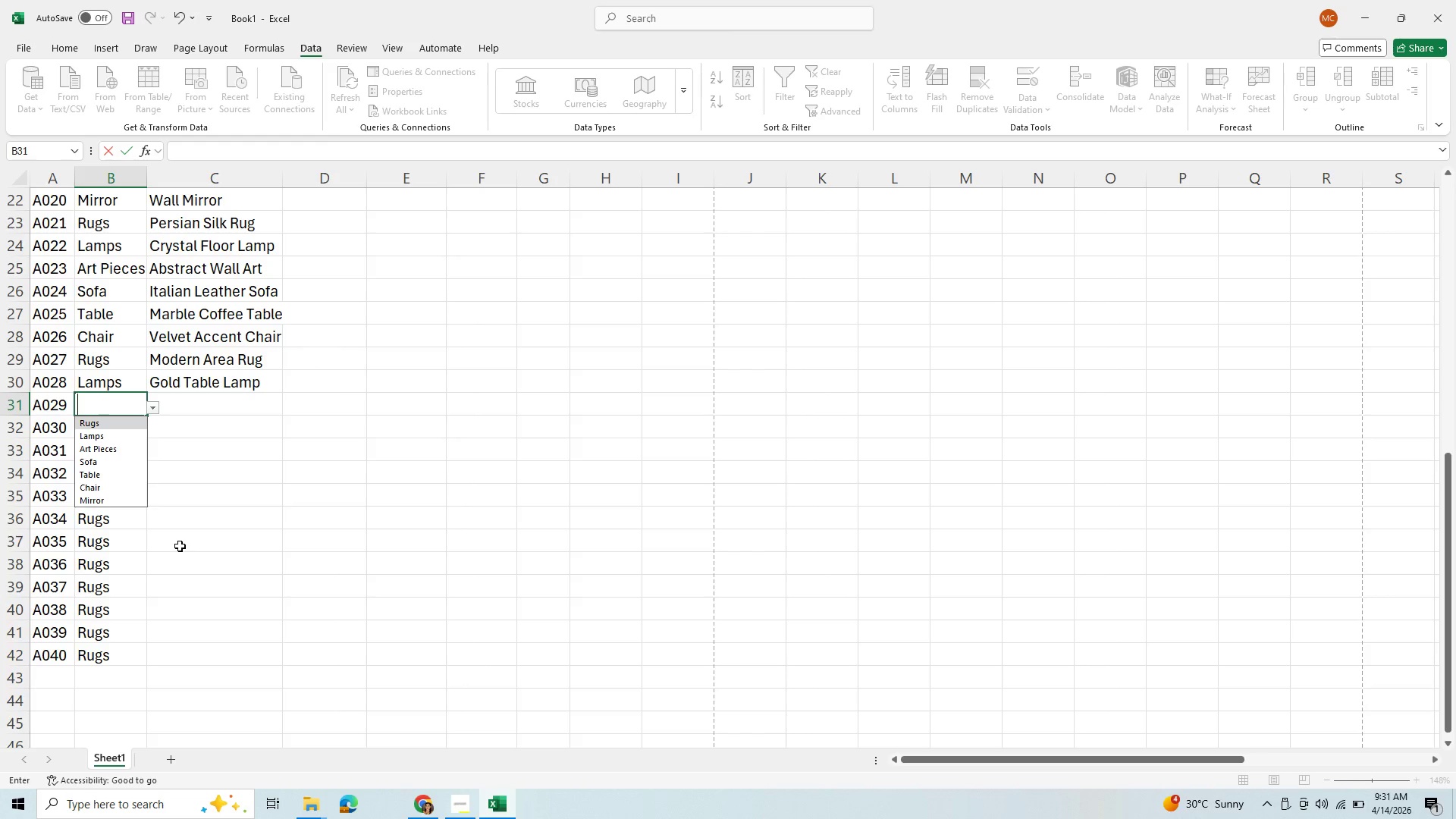 
key(R)
 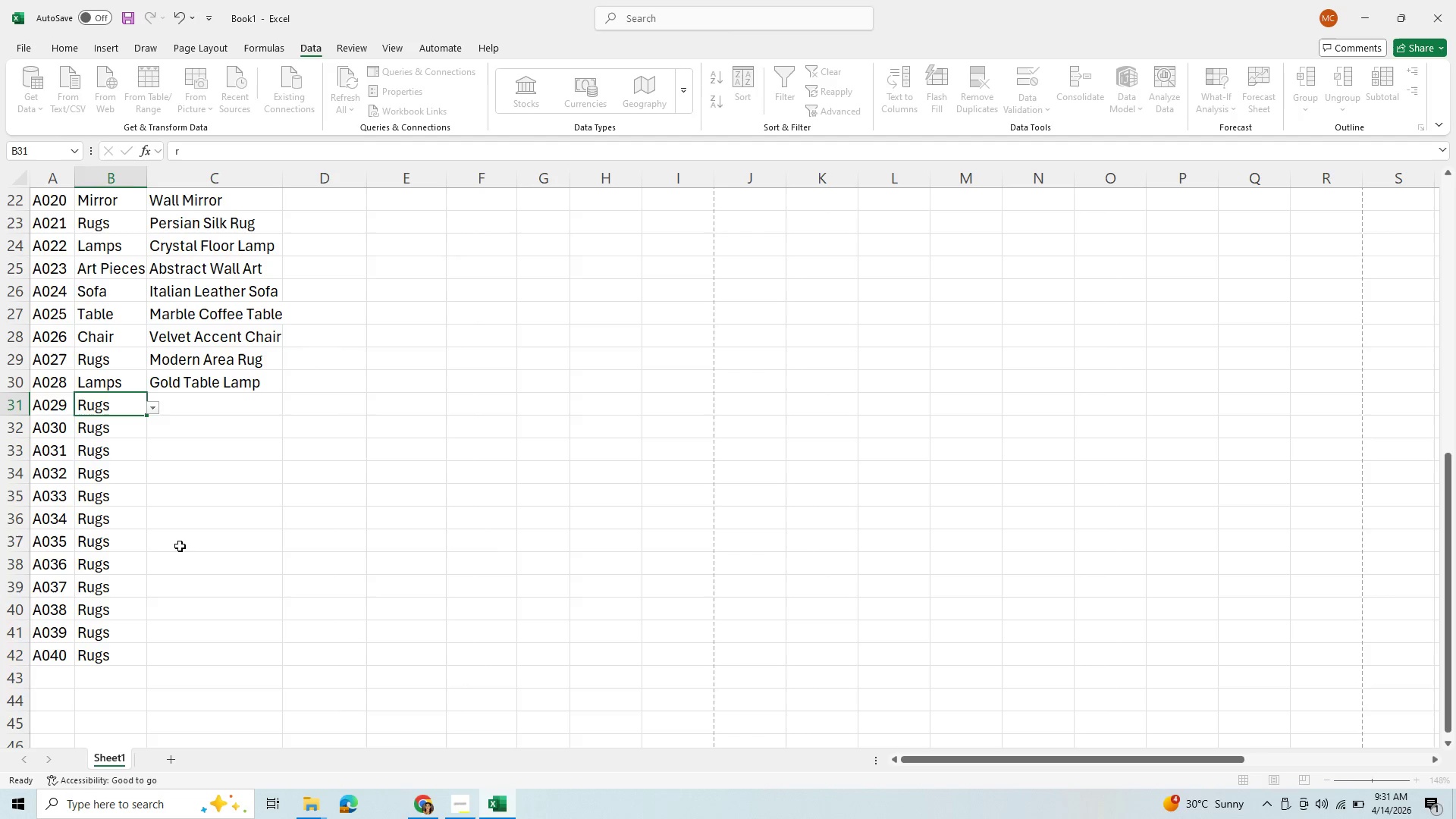 
key(ArrowRight)
 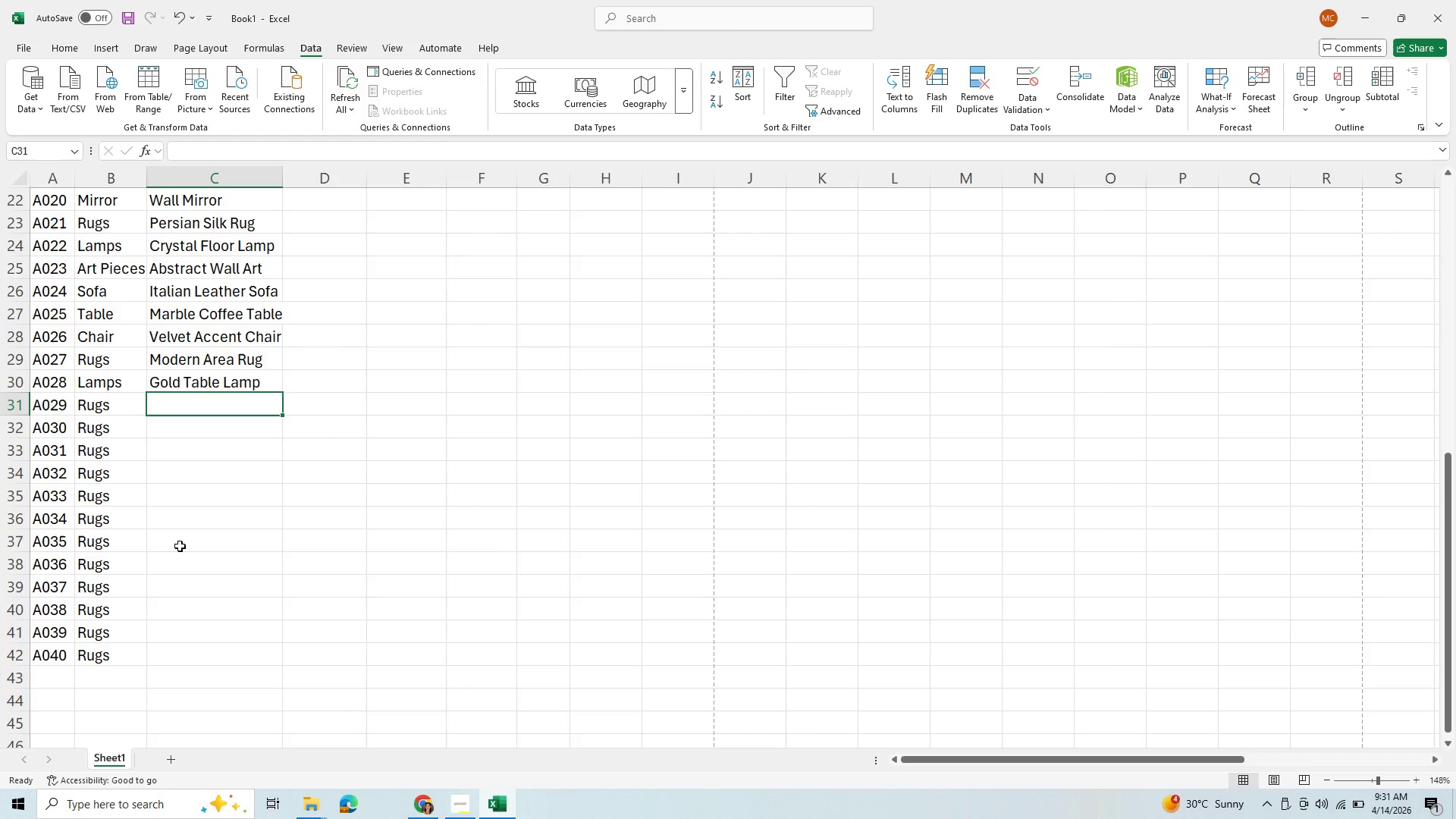 
wait(7.08)
 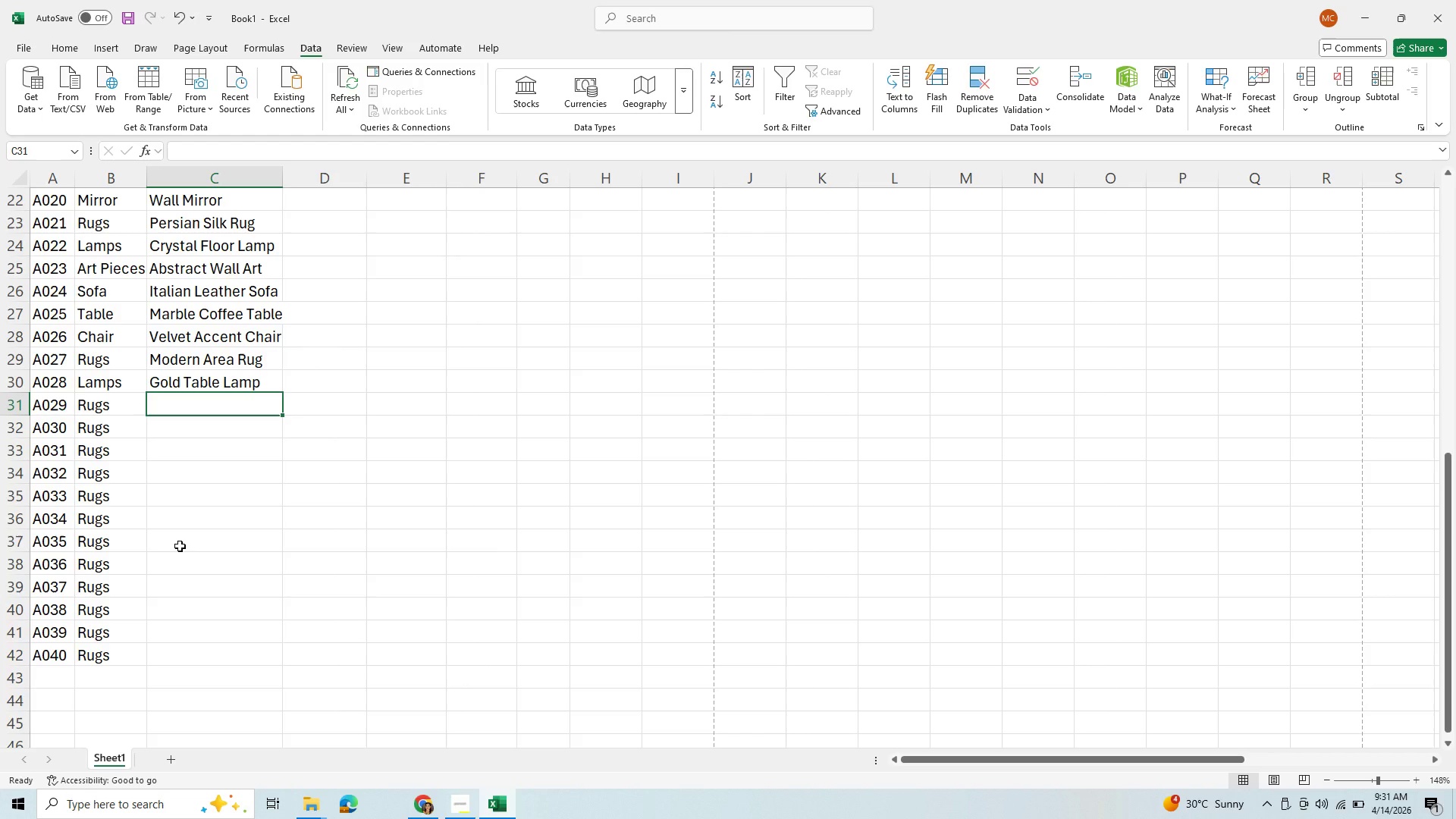 
type(ca)
 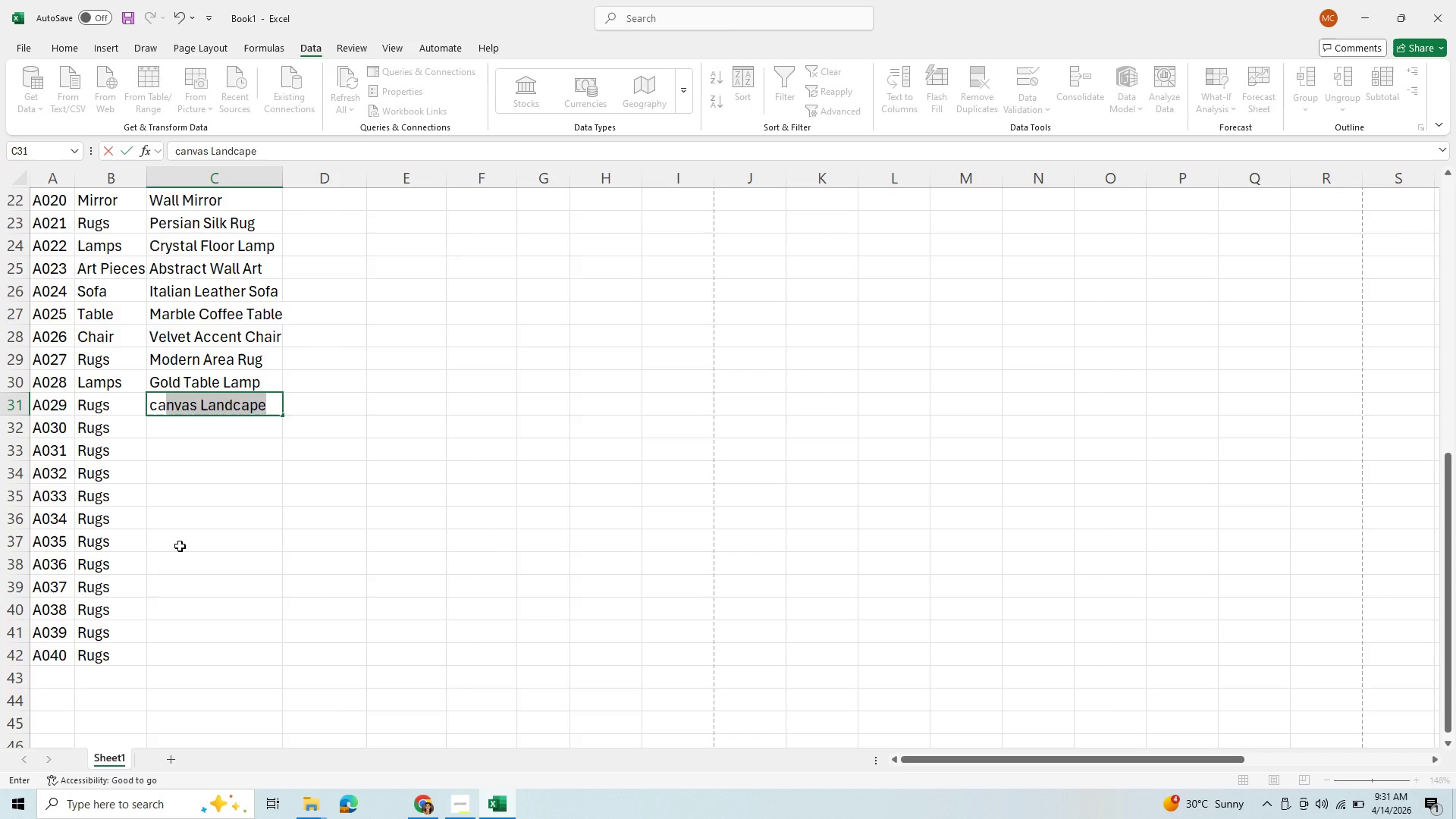 
key(Enter)
 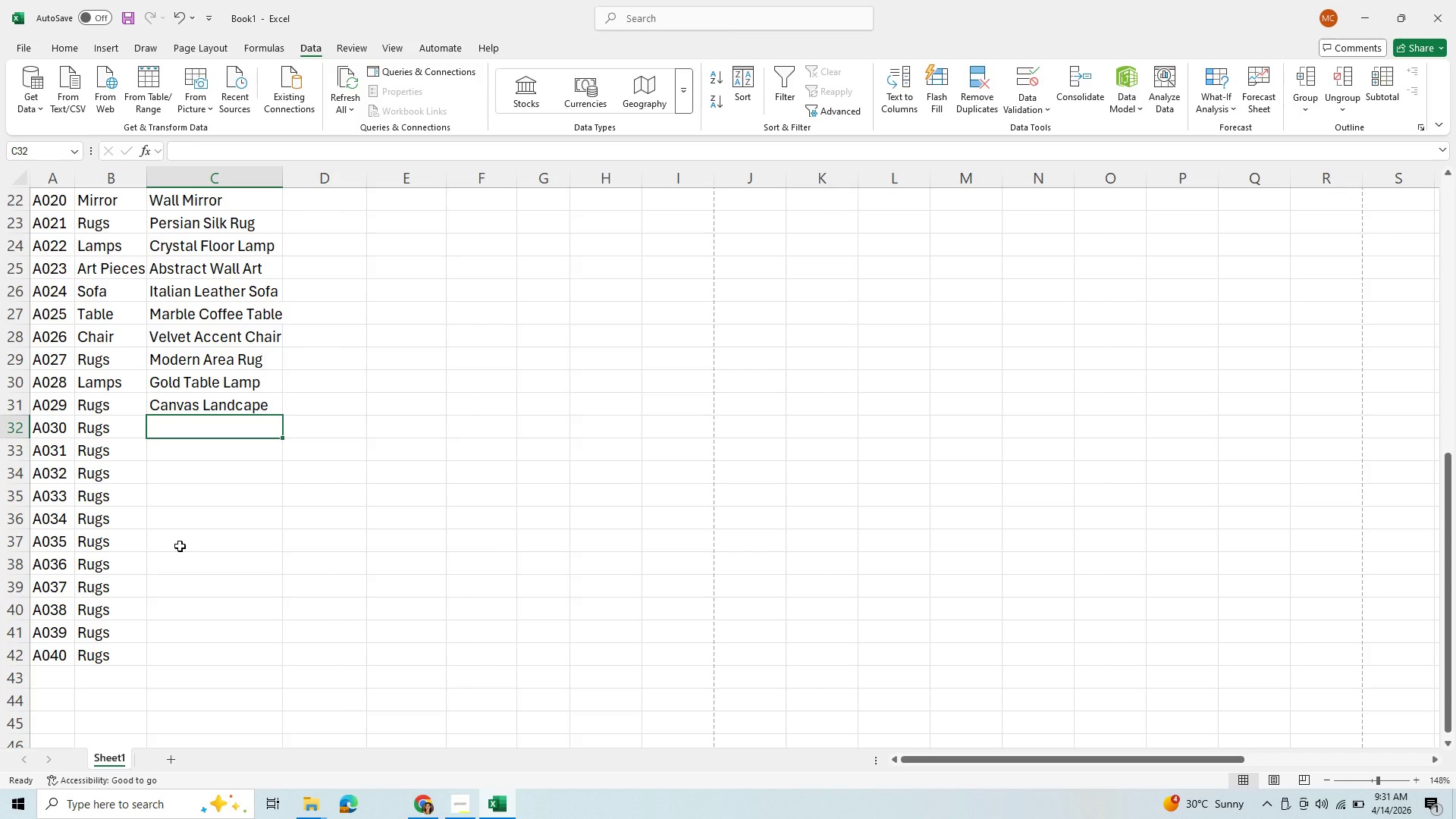 
type(o)
key(Backspace)
type(mo)
 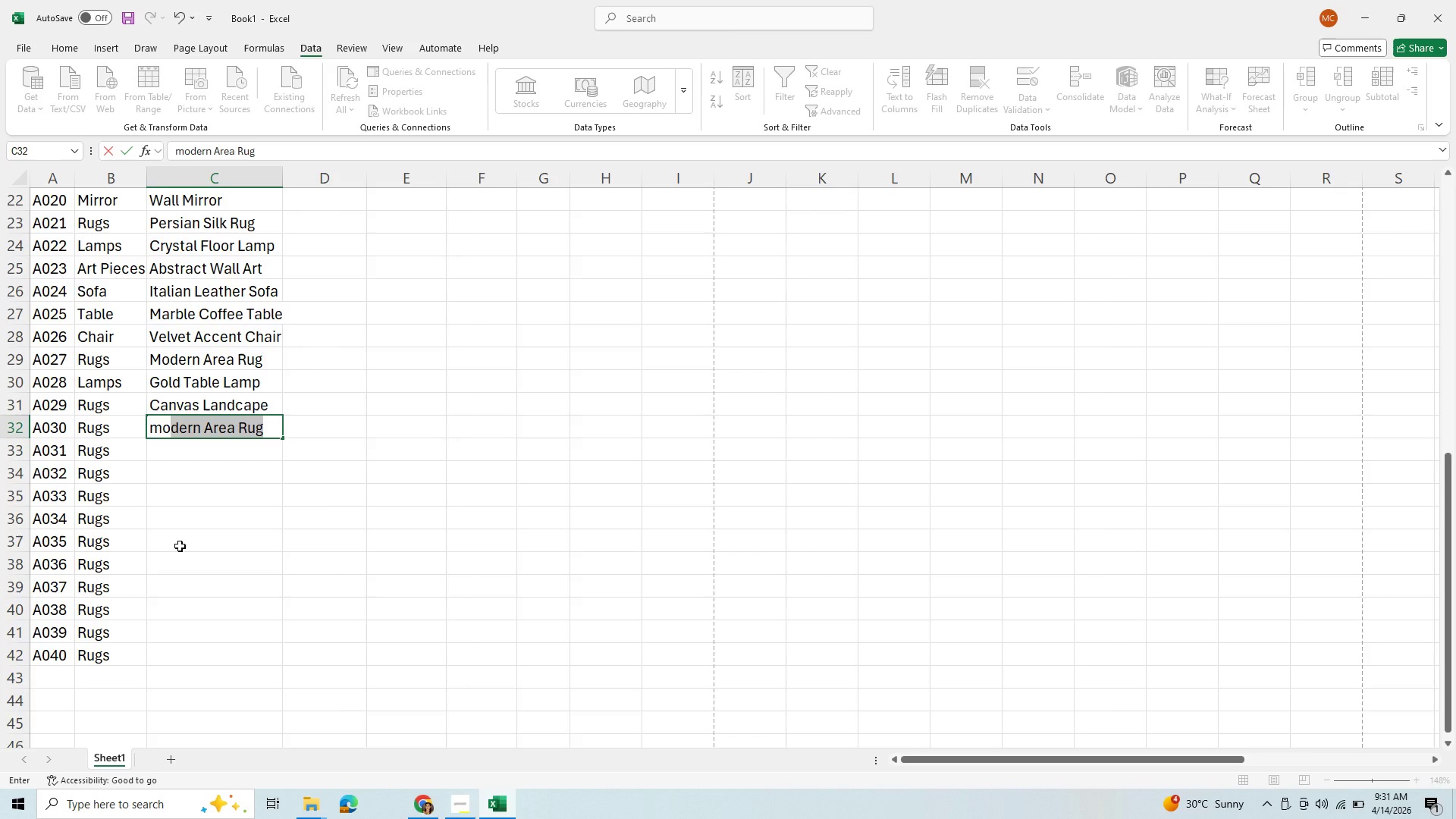 
key(ArrowDown)
 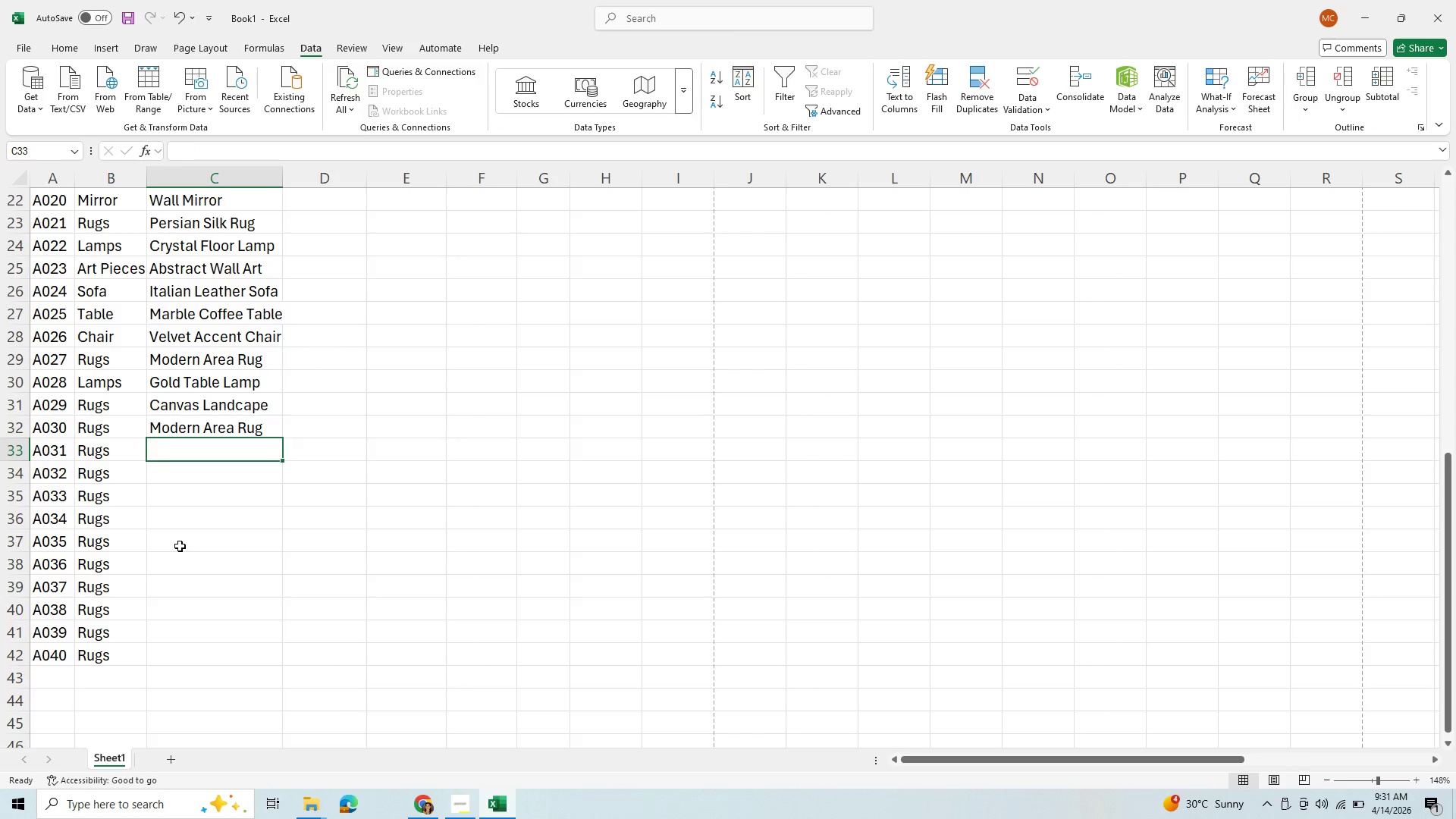 
key(ArrowLeft)
 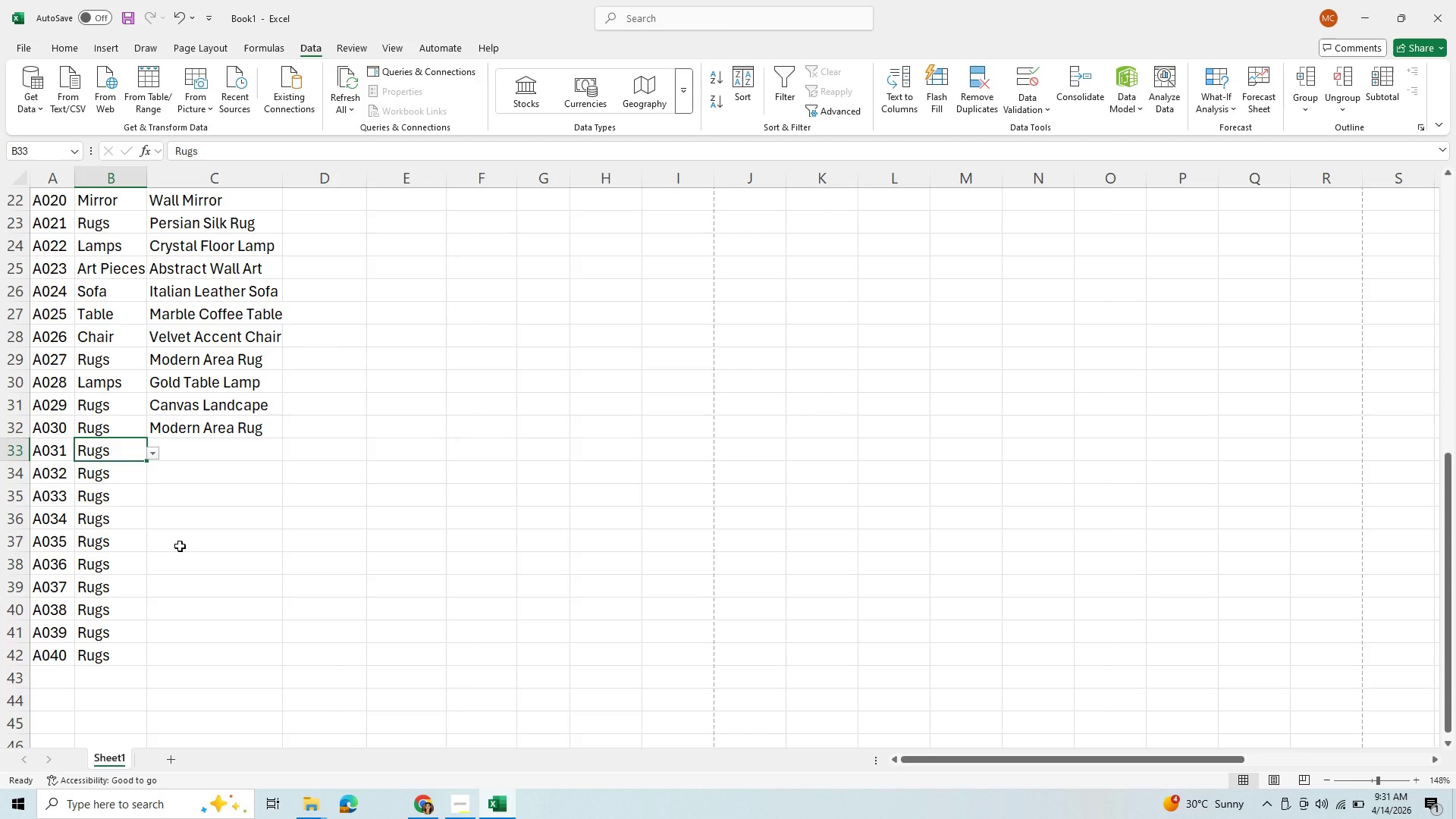 
wait(8.41)
 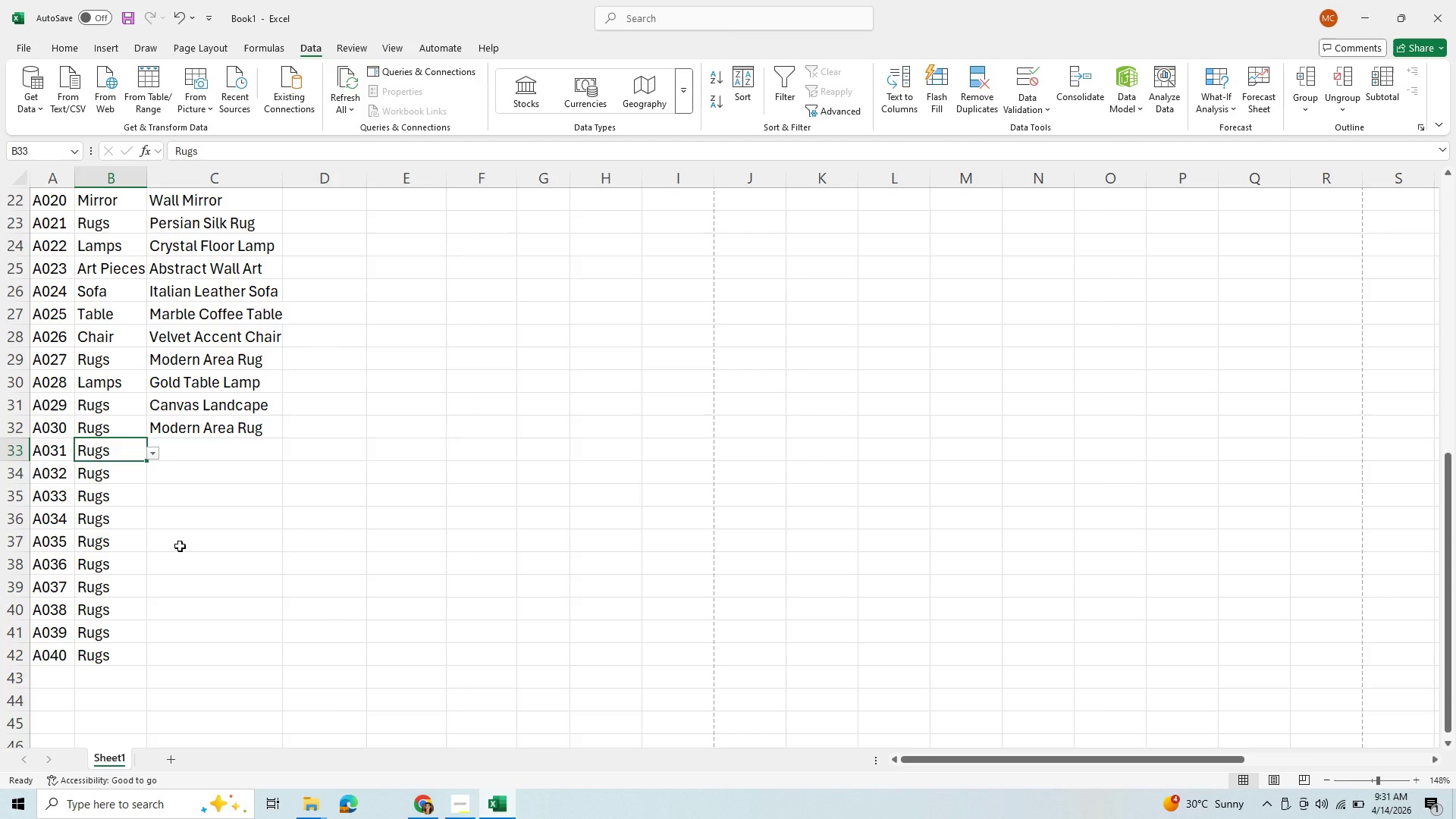 
left_click([206, 507])
 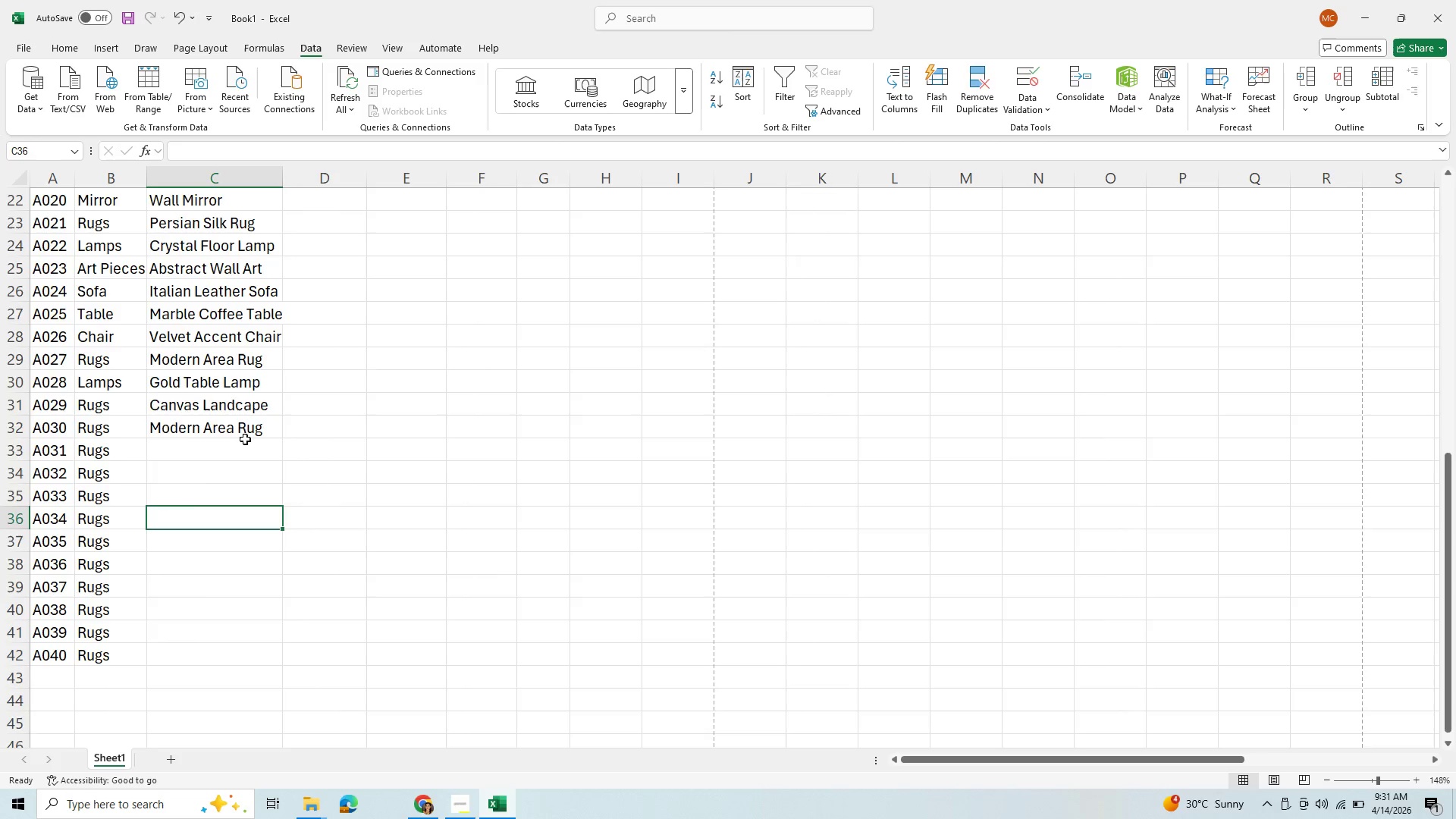 
scroll: coordinate [197, 359], scroll_direction: up, amount: 11.0
 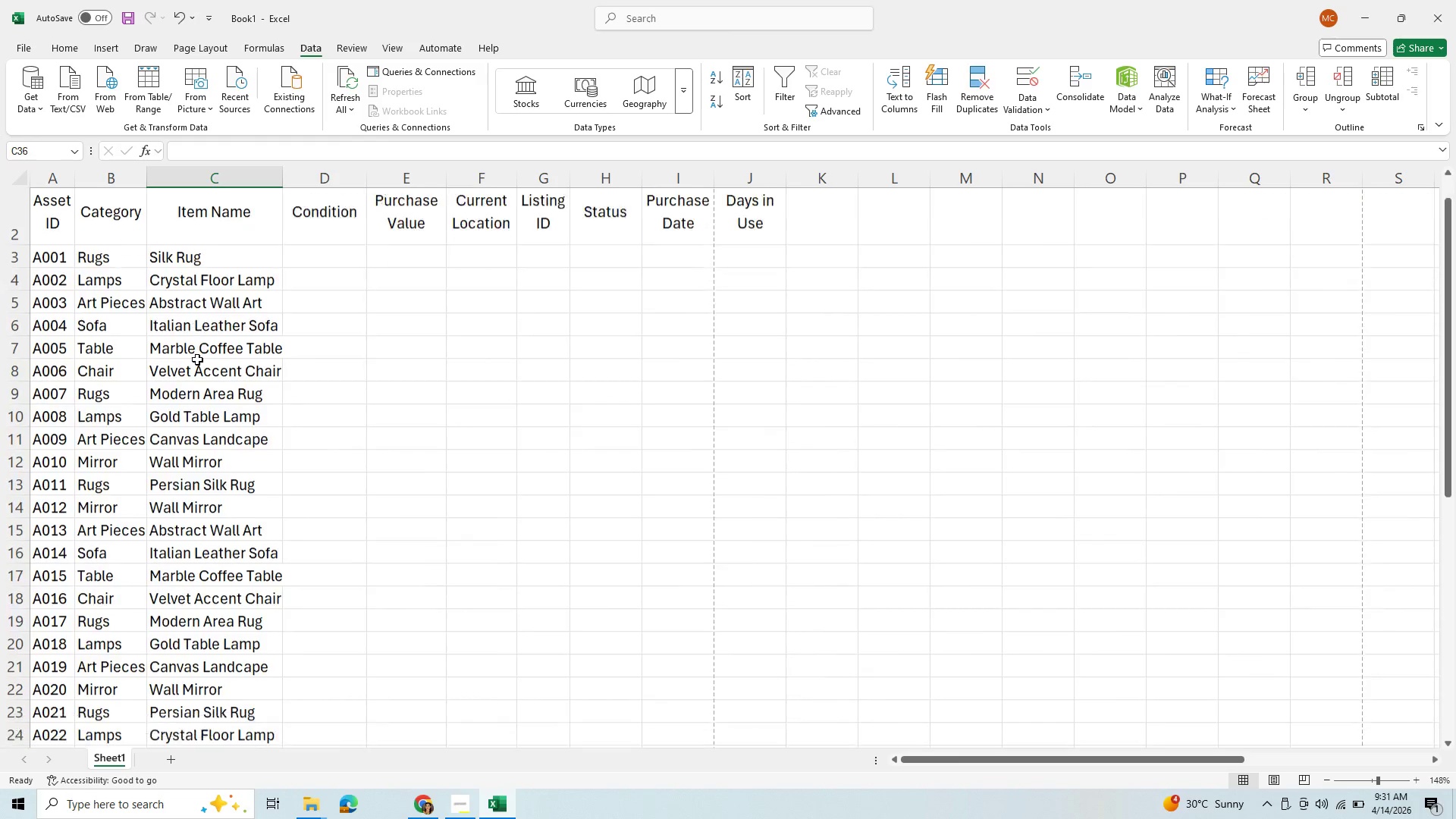 
scroll: coordinate [197, 359], scroll_direction: down, amount: 7.0
 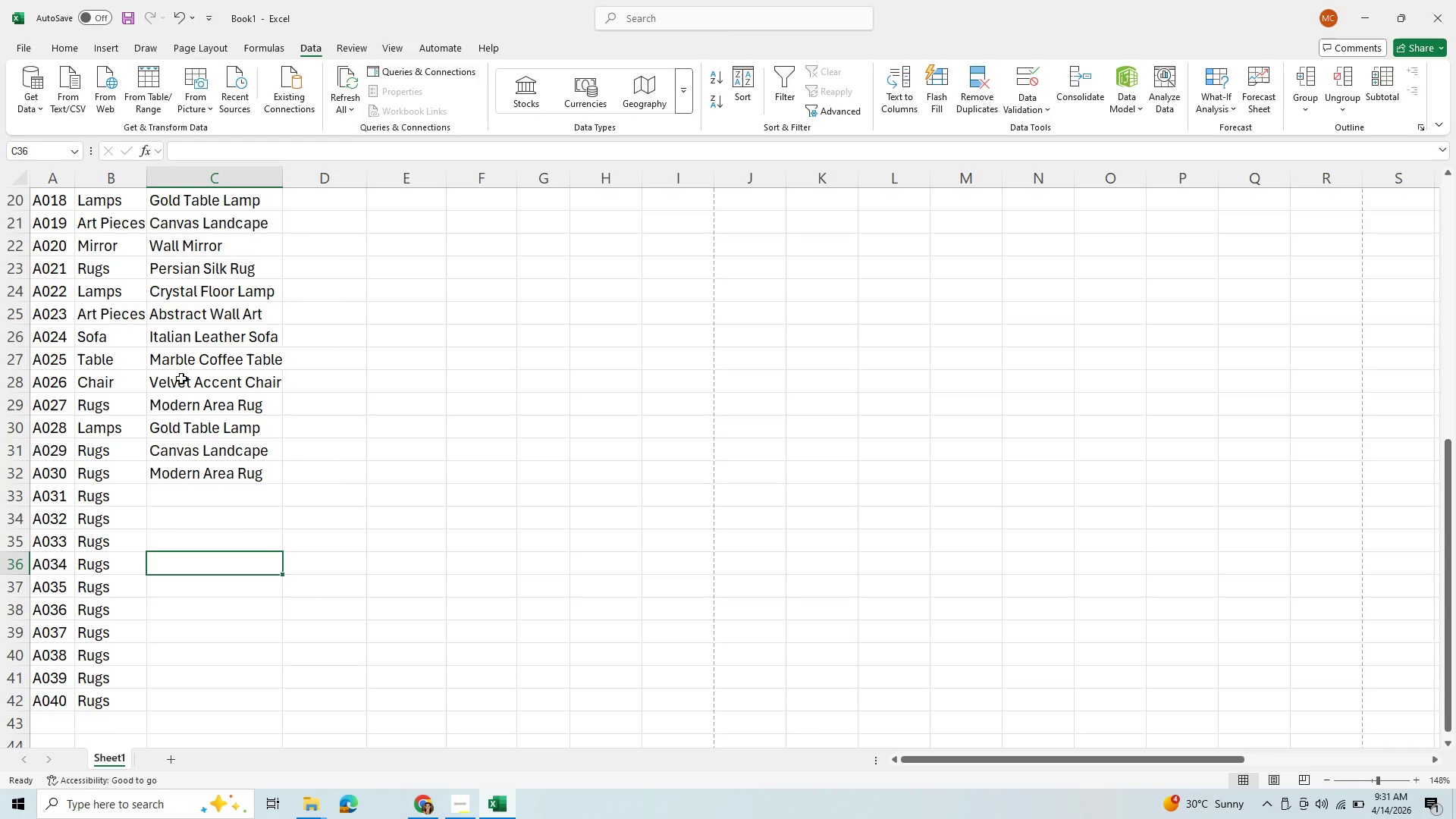 
scroll: coordinate [181, 378], scroll_direction: up, amount: 1.0
 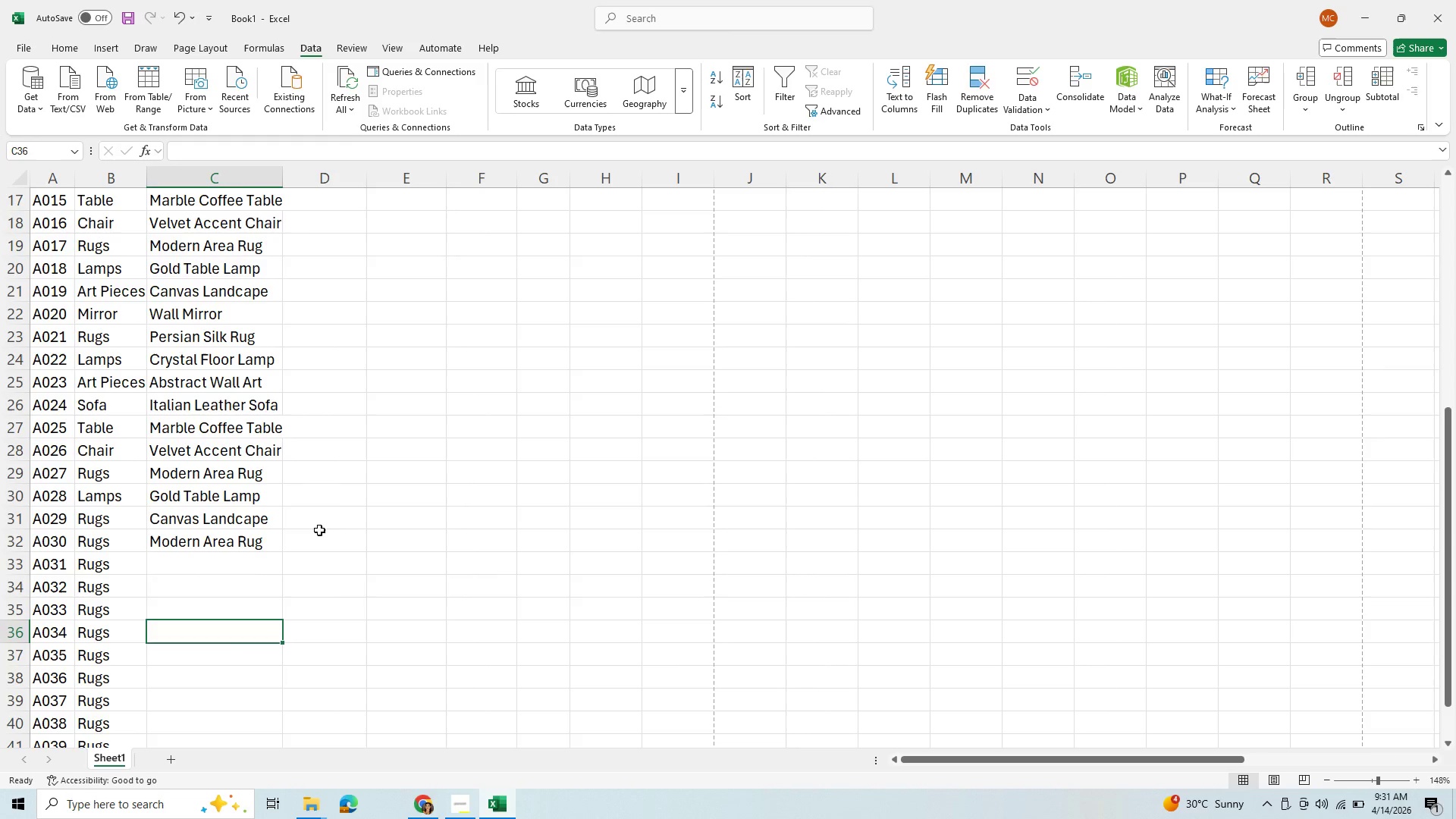 
wait(11.27)
 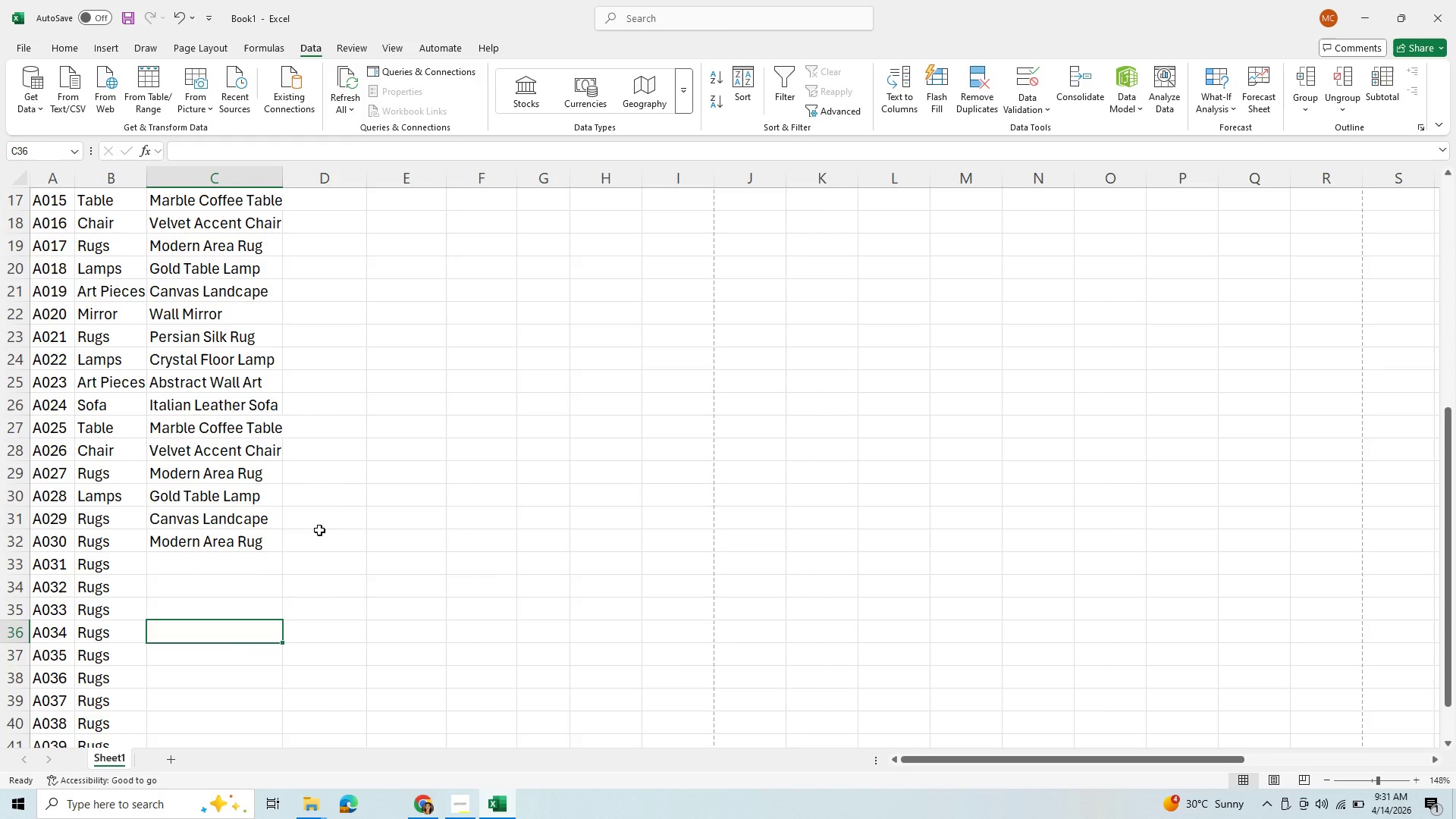 
left_click([108, 547])
 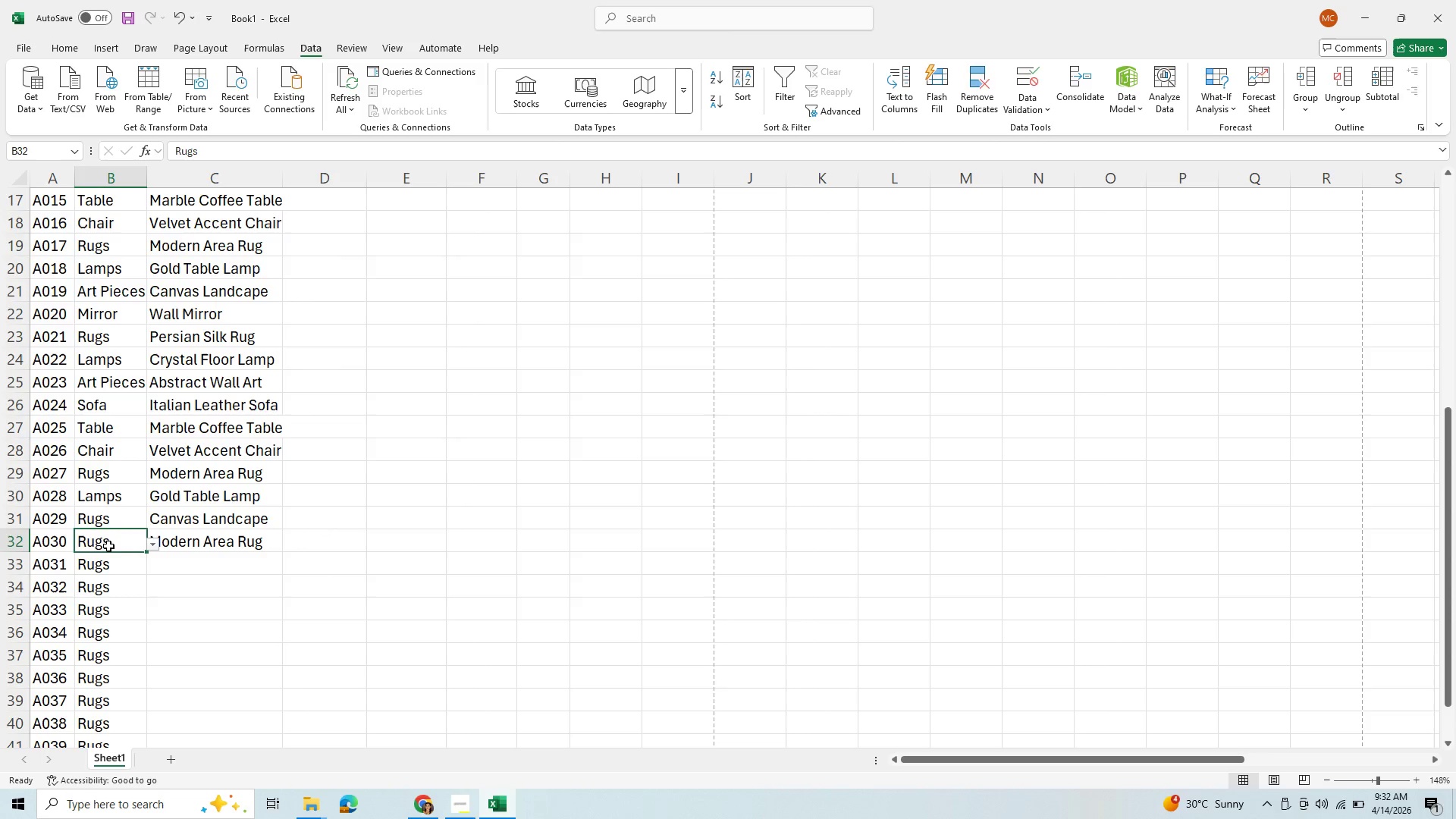 
key(M)
 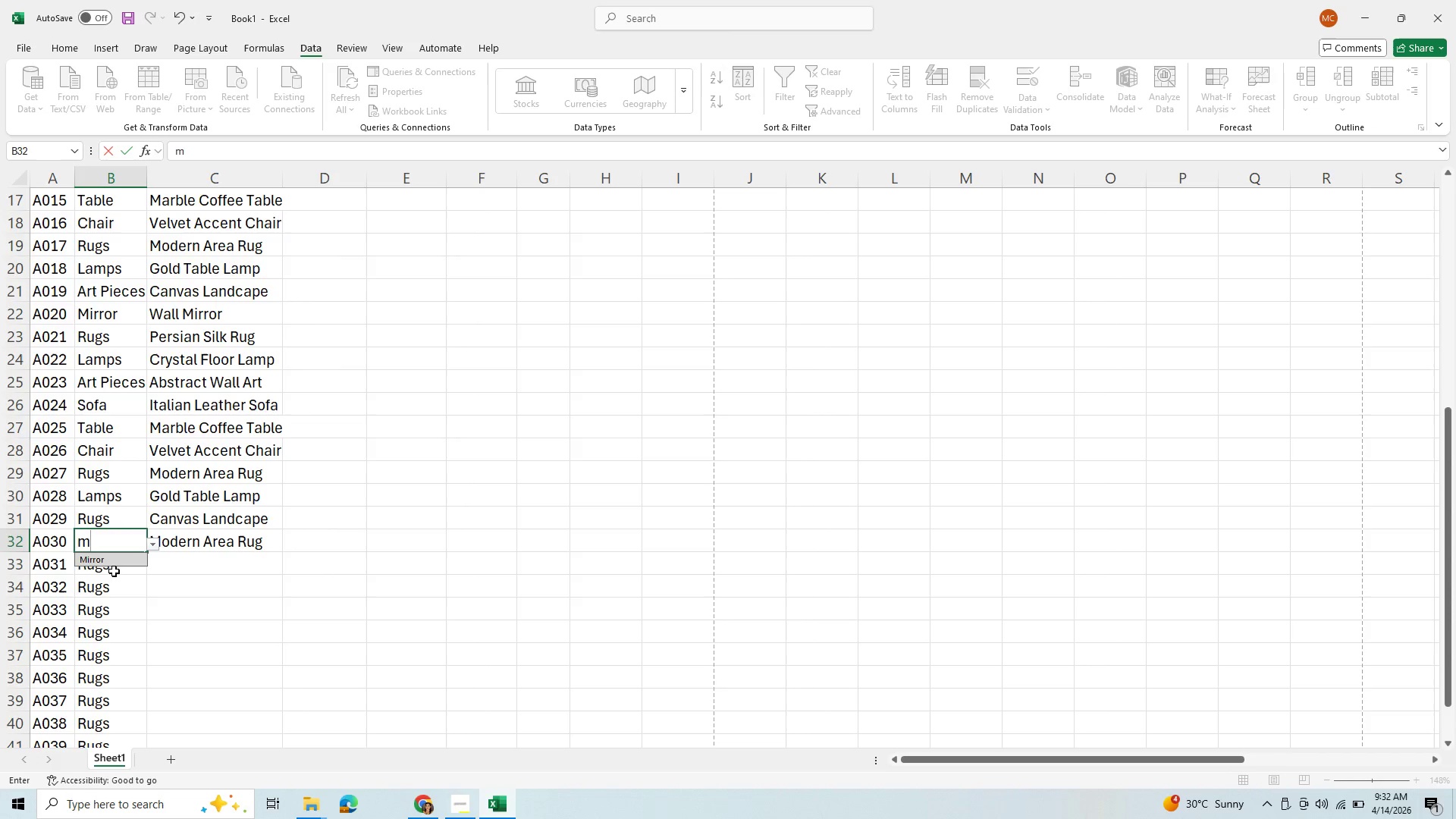 
hold_key(key=ArrowRight, duration=0.36)
 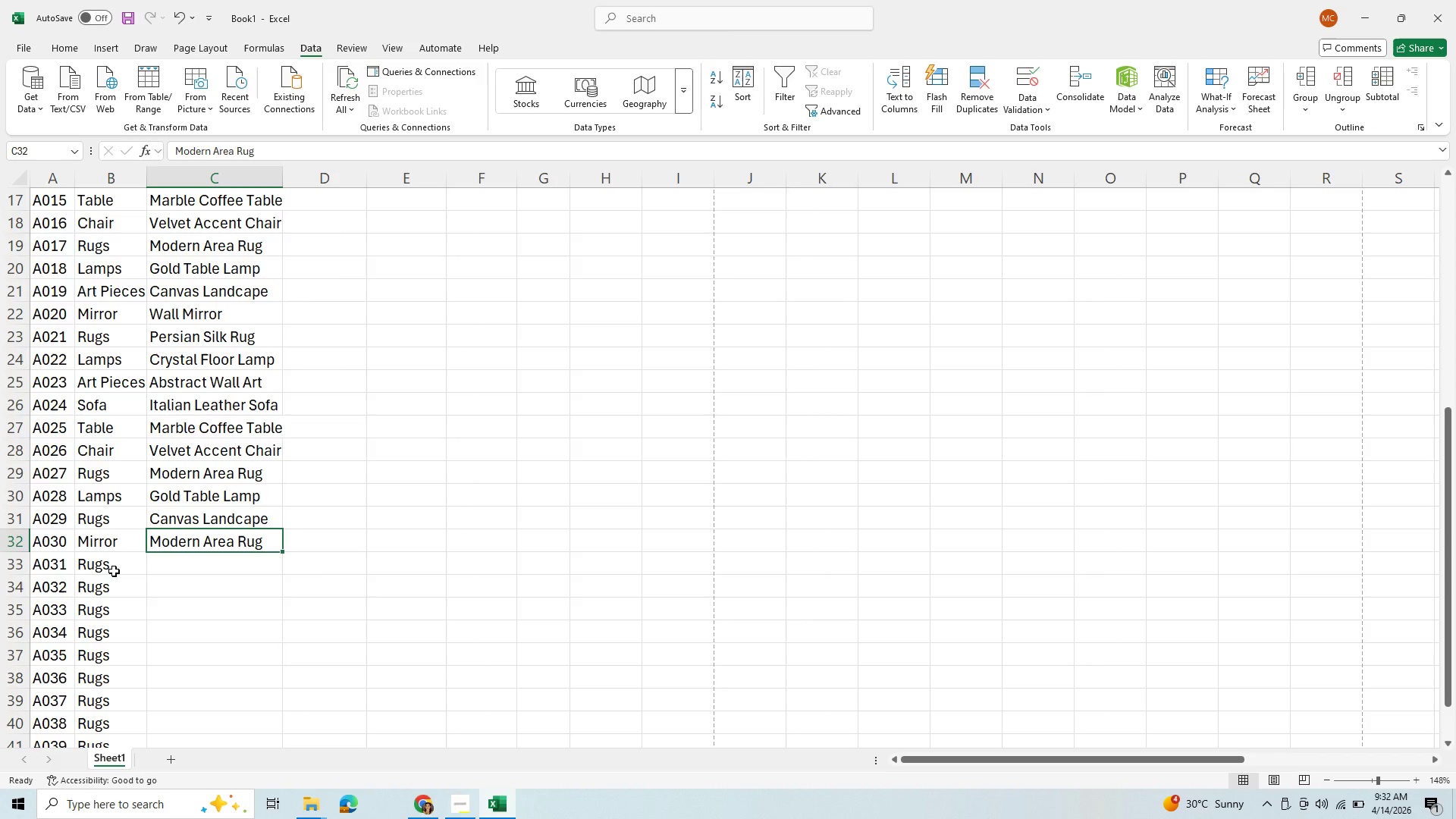 
type(wa)
 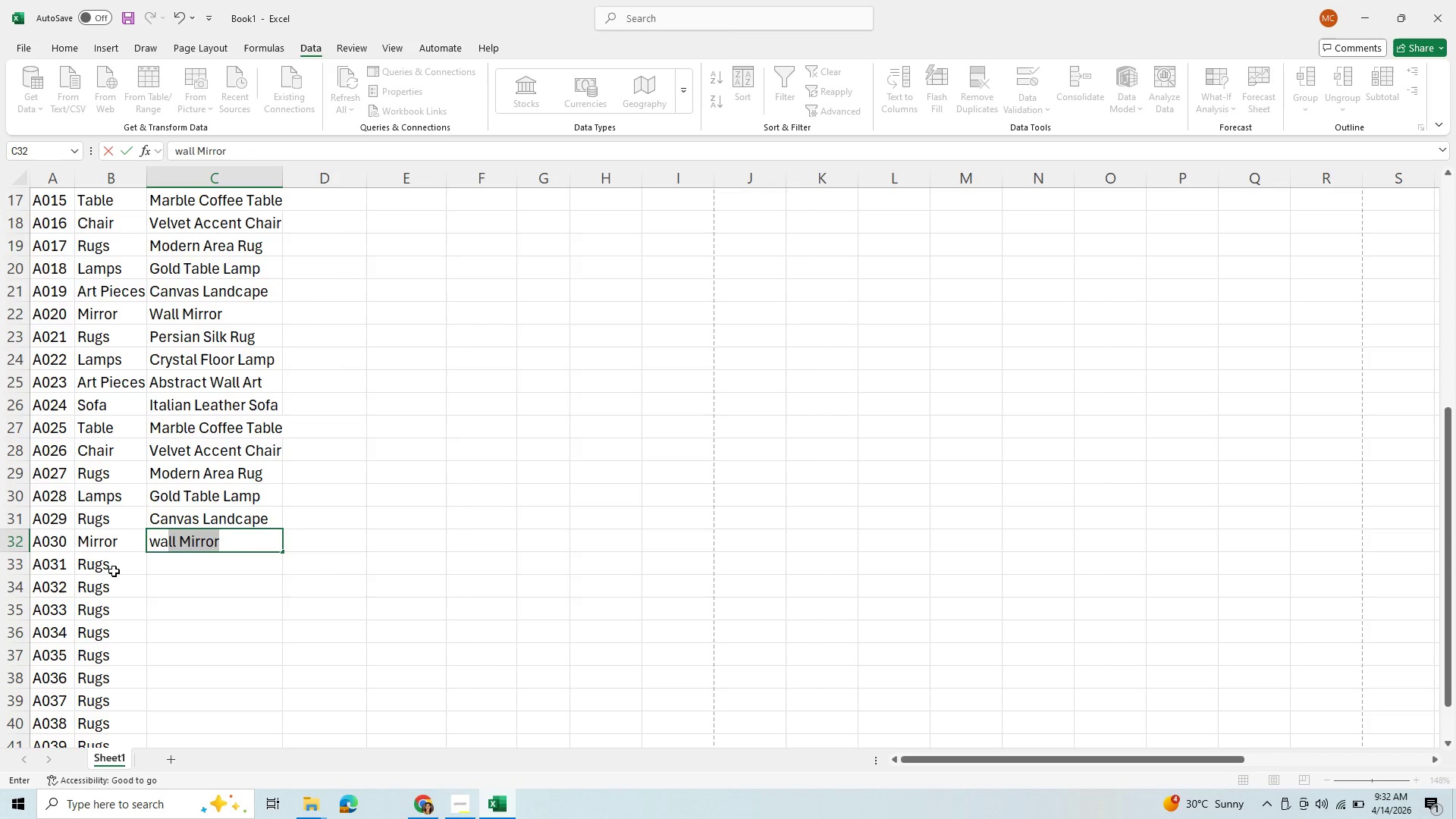 
key(Enter)
 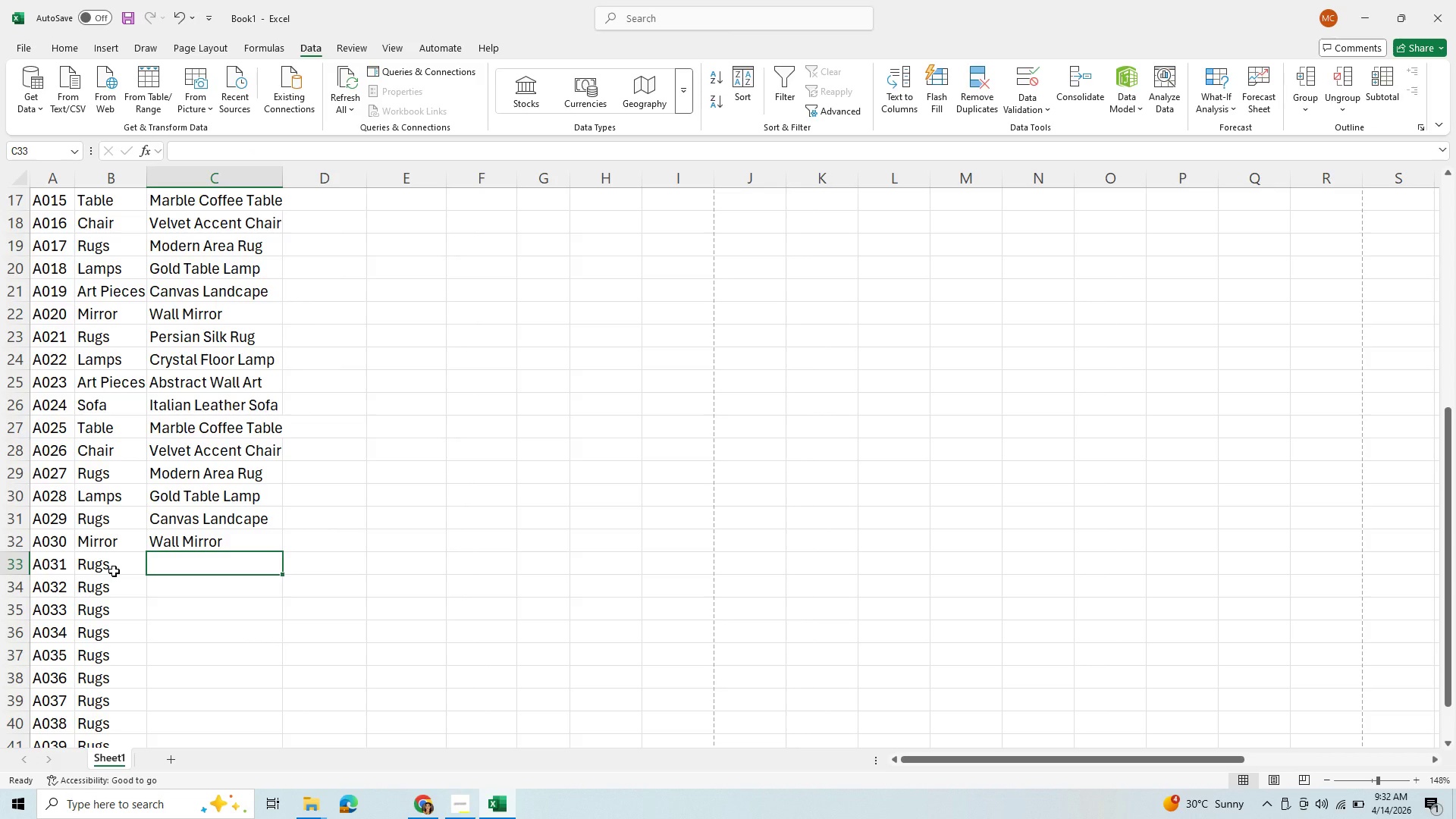 
key(P)
 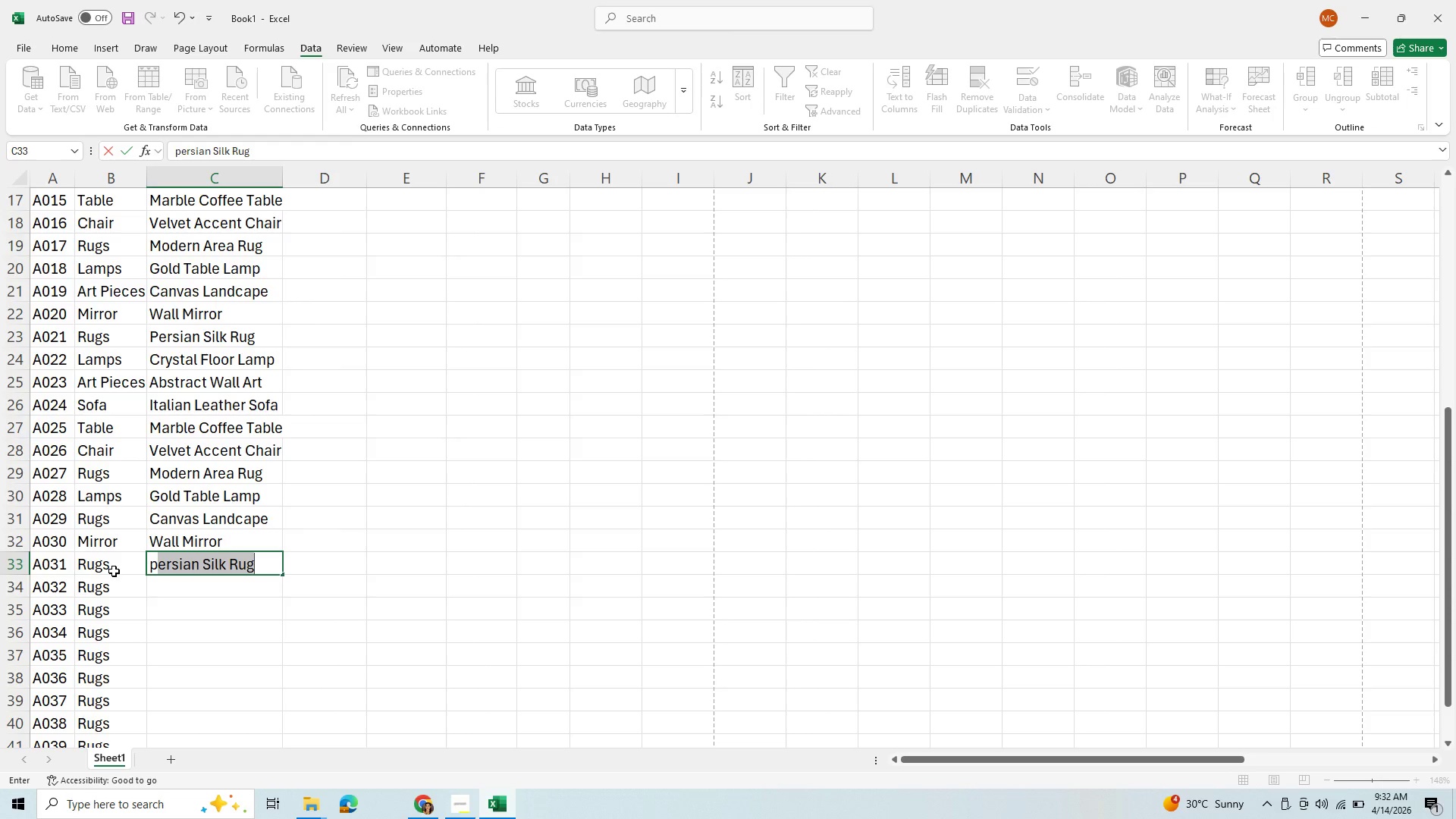 
key(ArrowLeft)
 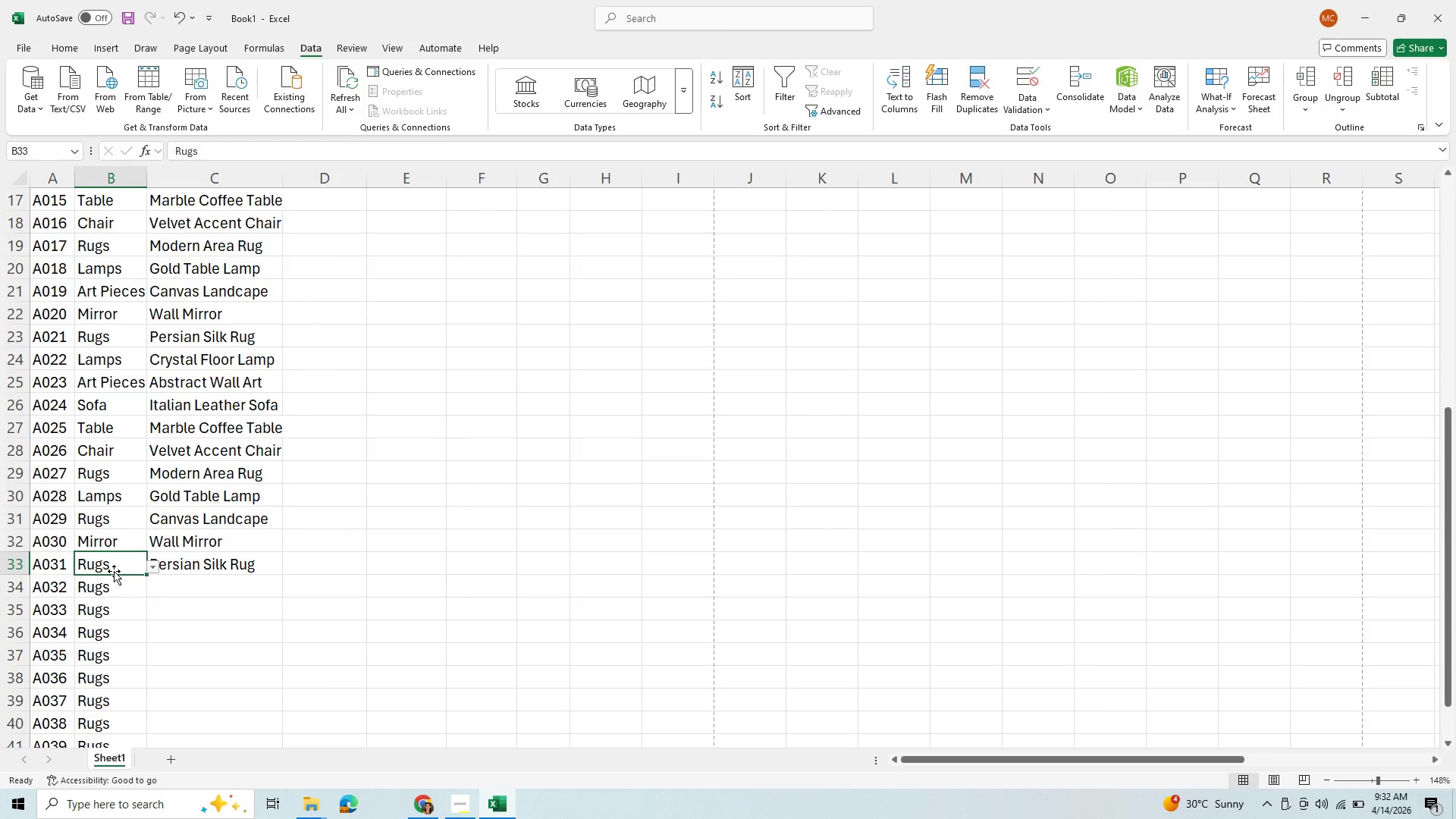 
key(R)
 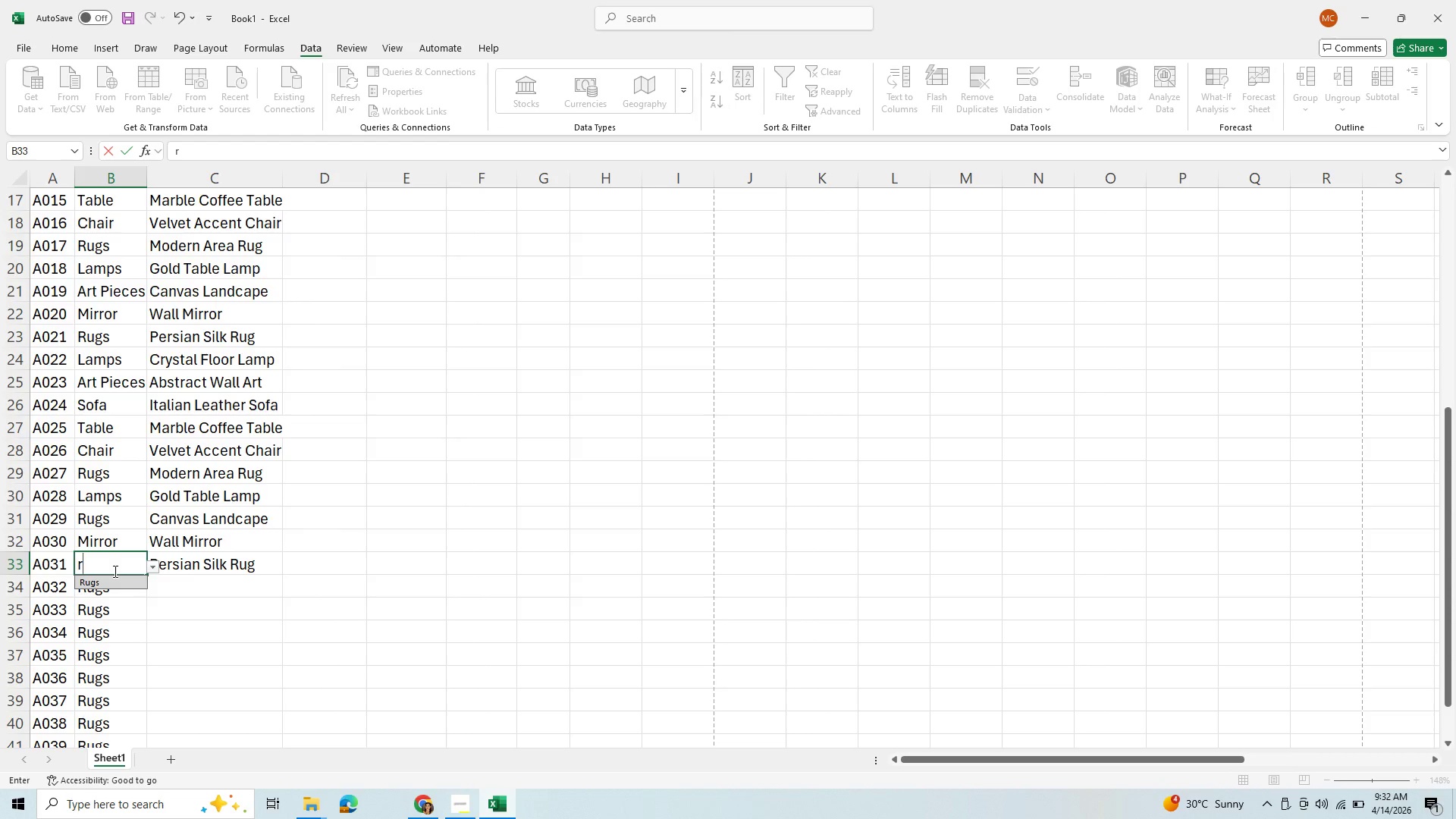 
key(ArrowDown)
 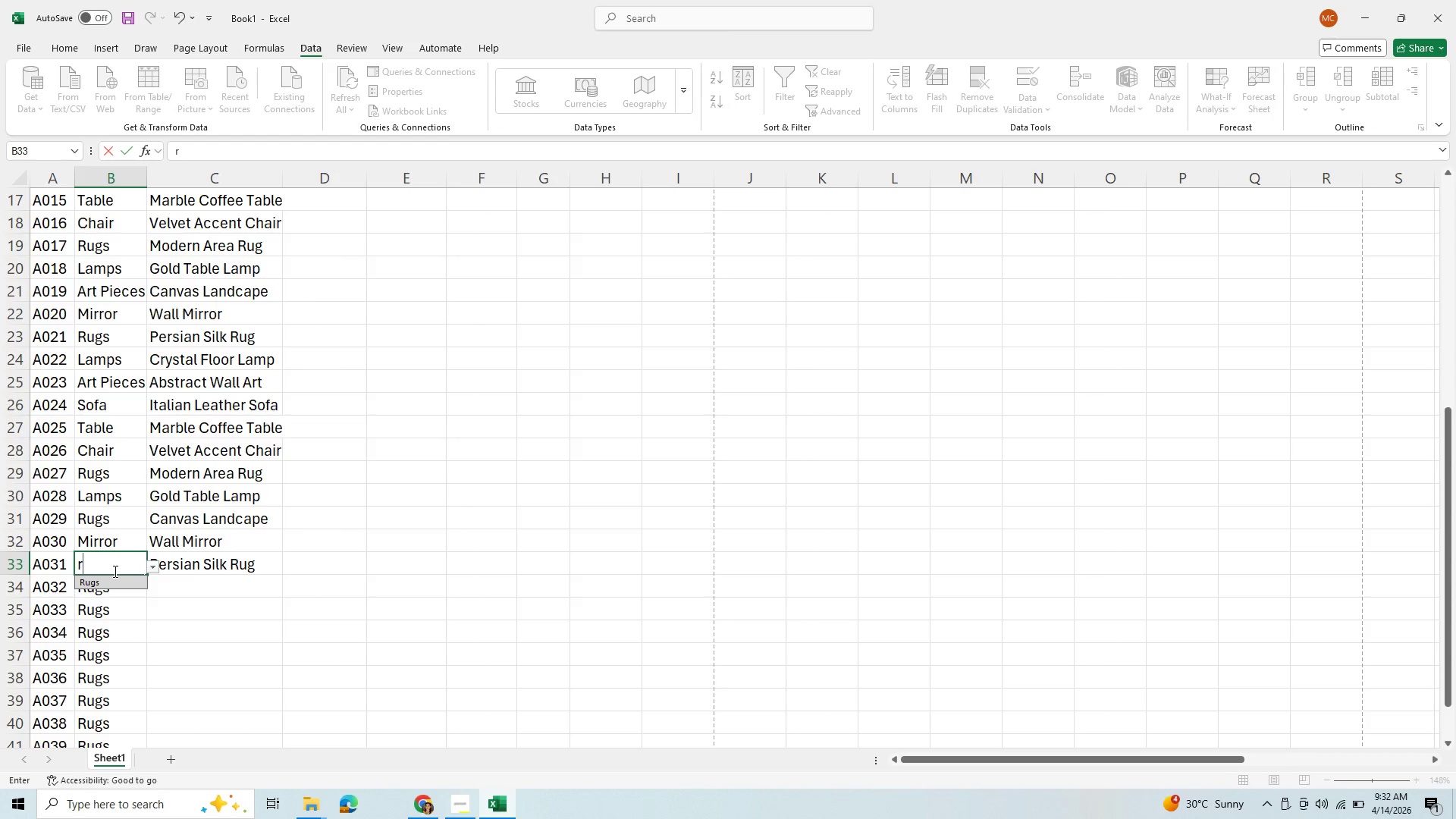 
key(ArrowRight)
 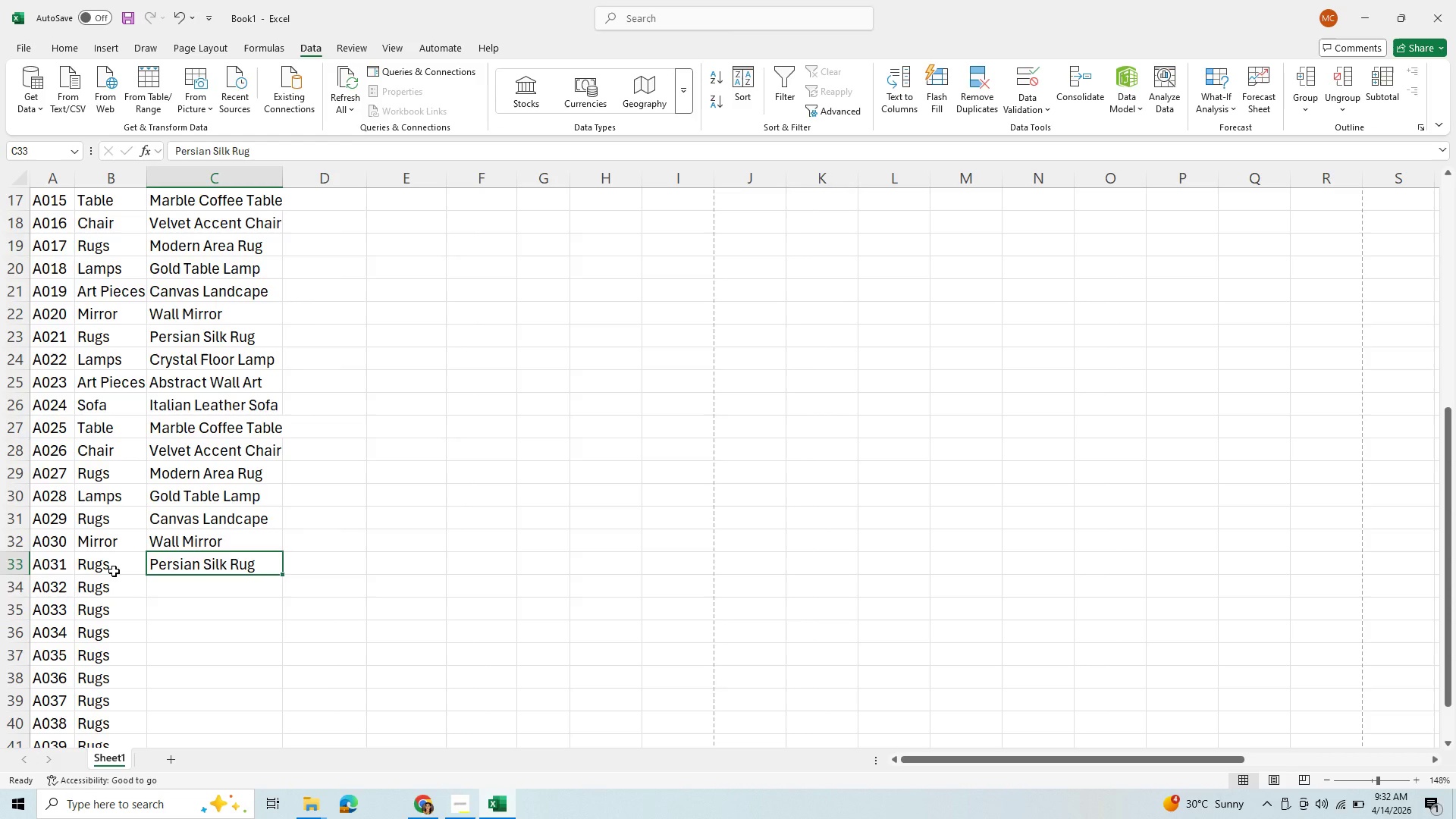 
key(ArrowDown)
 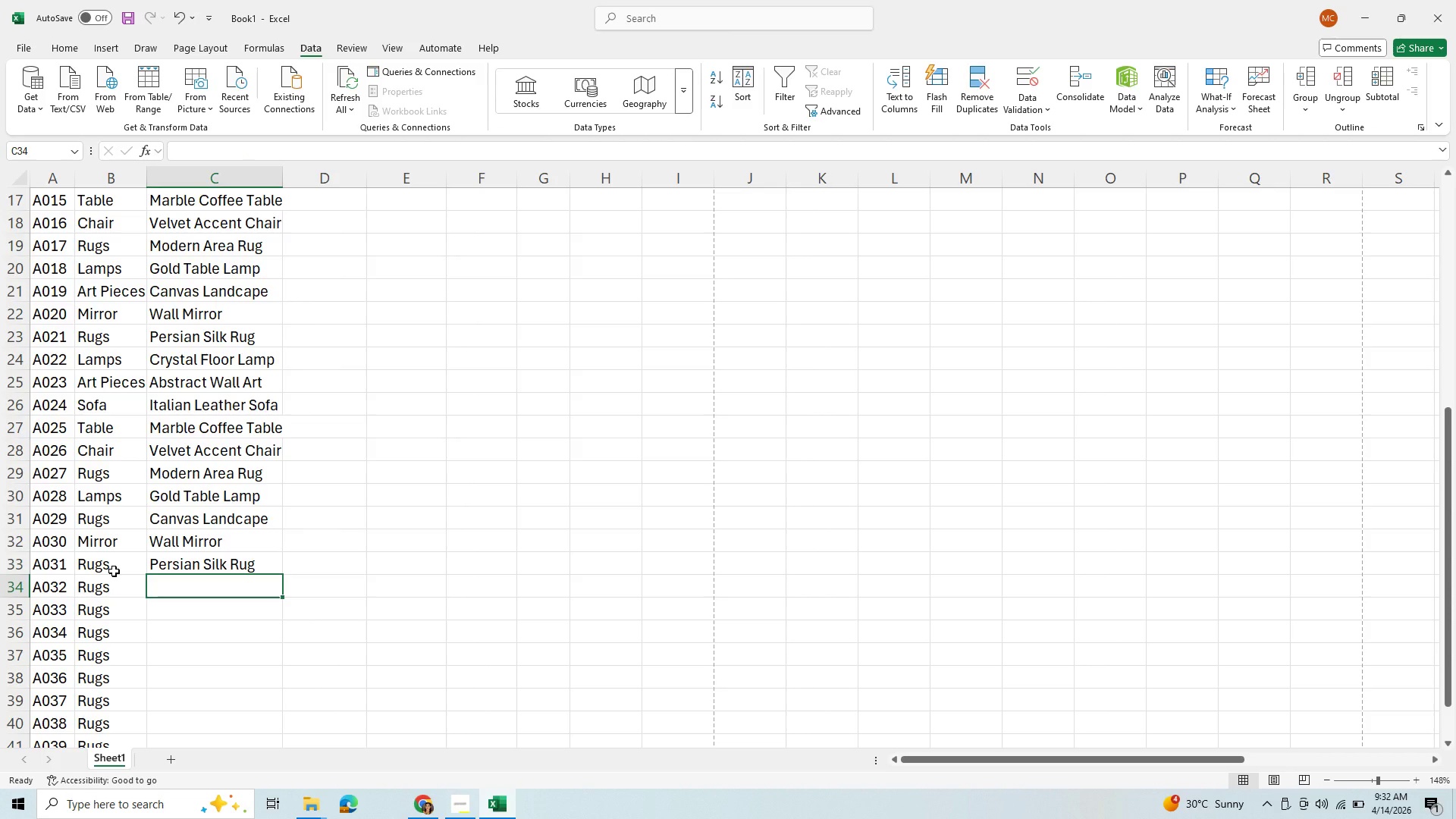 
type(cr)
 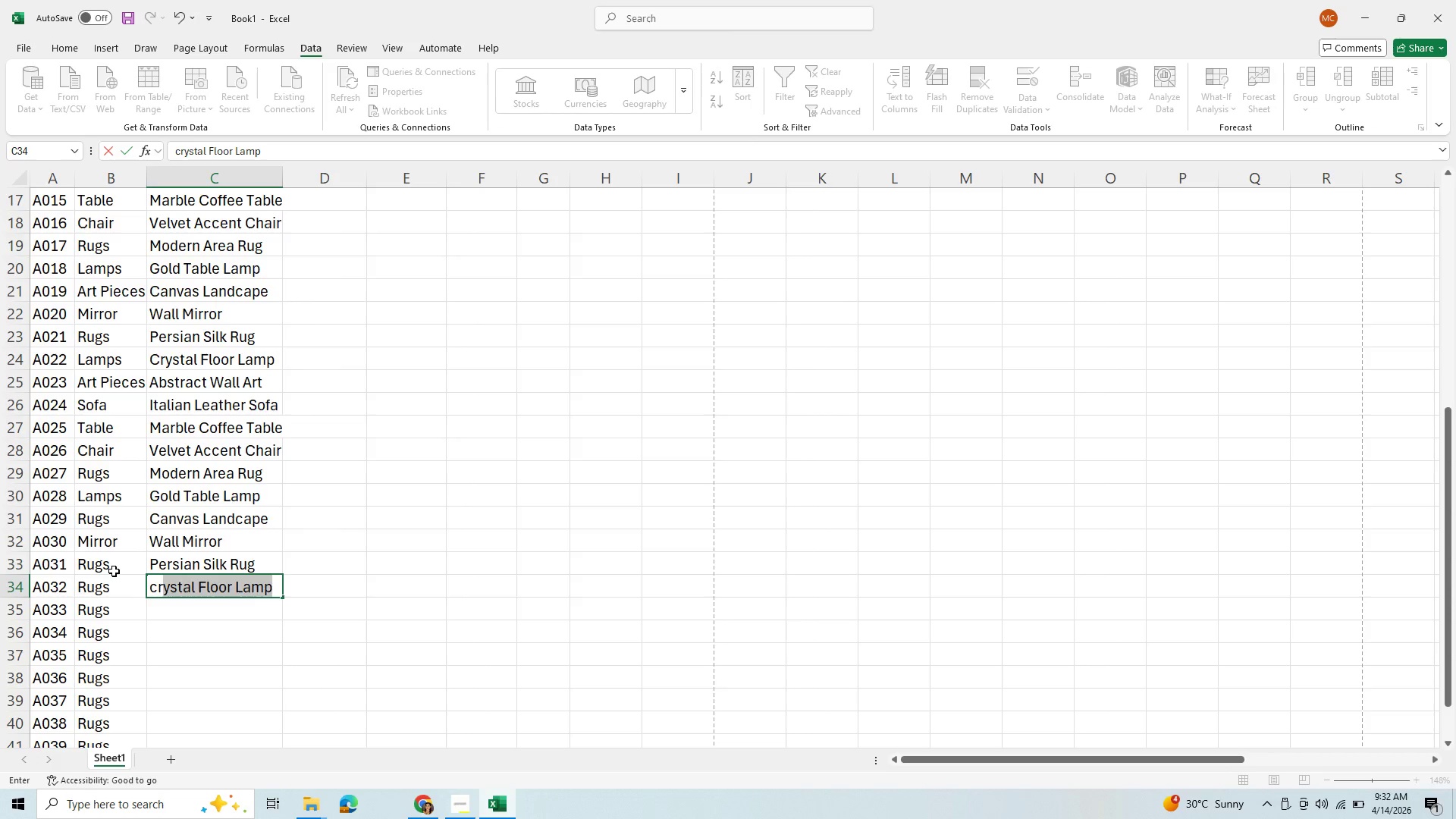 
key(ArrowLeft)
 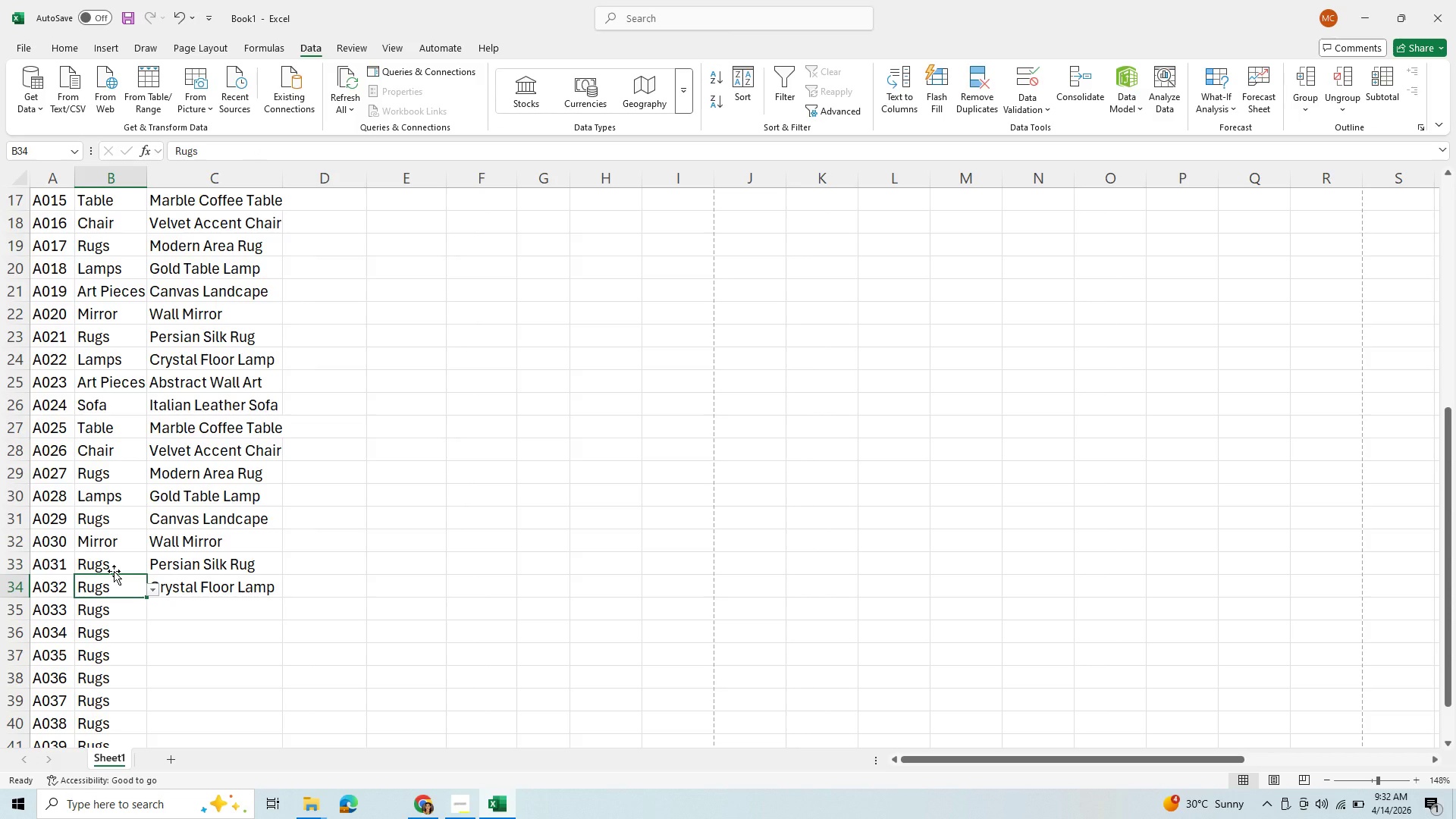 
key(L)
 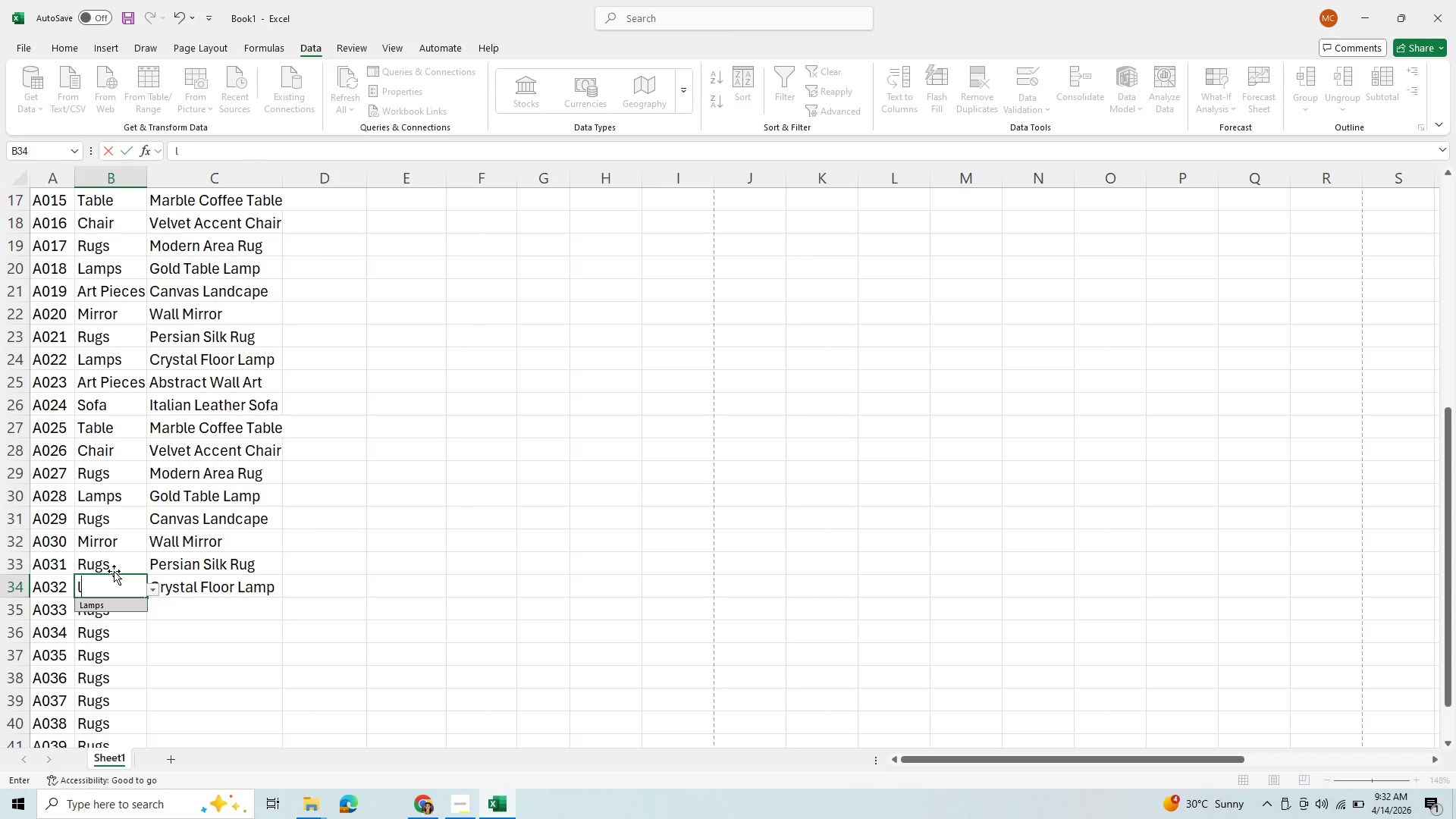 
key(ArrowDown)
 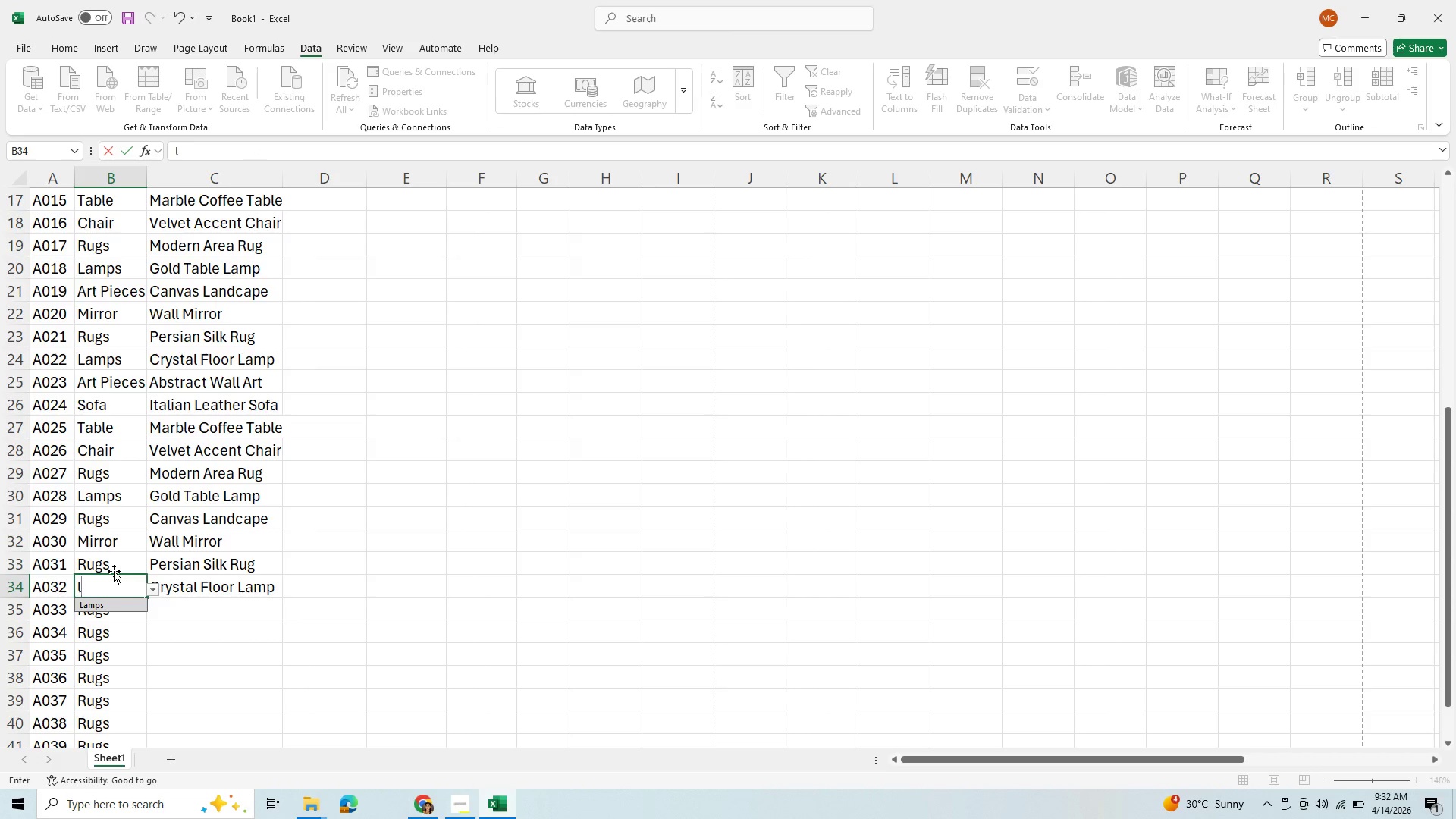 
key(ArrowRight)
 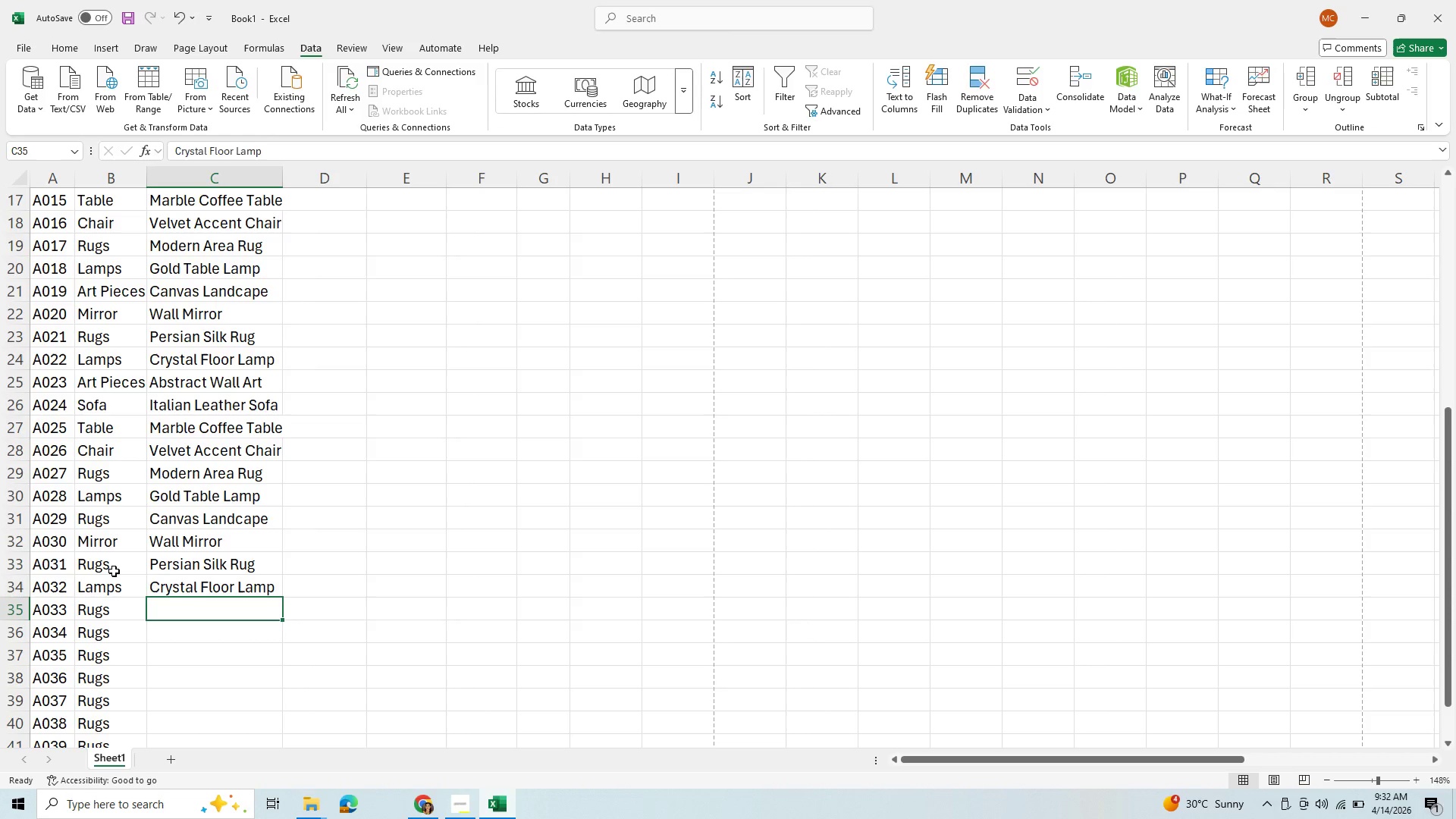 
key(ArrowDown)
 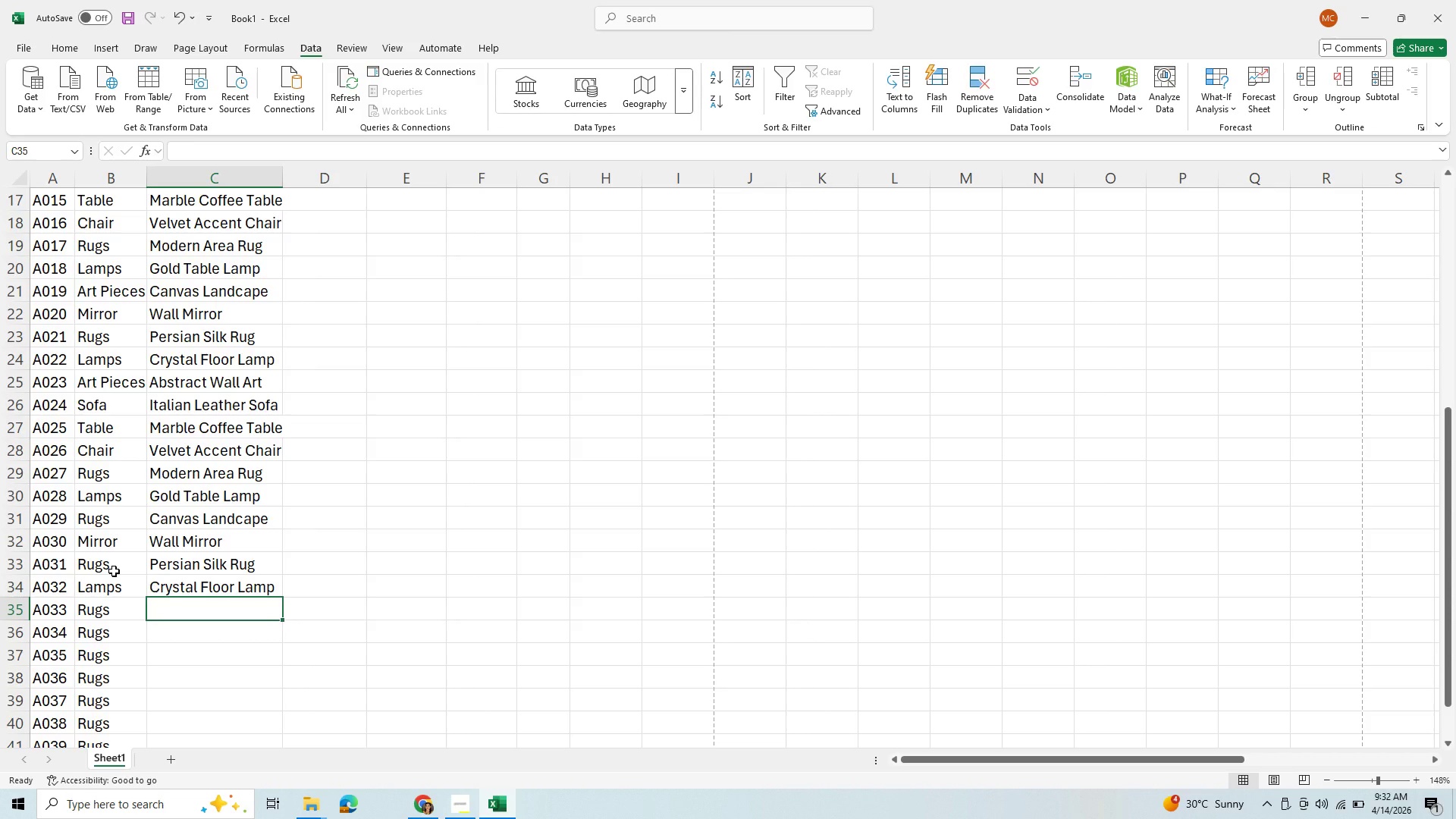 
type(ab)
 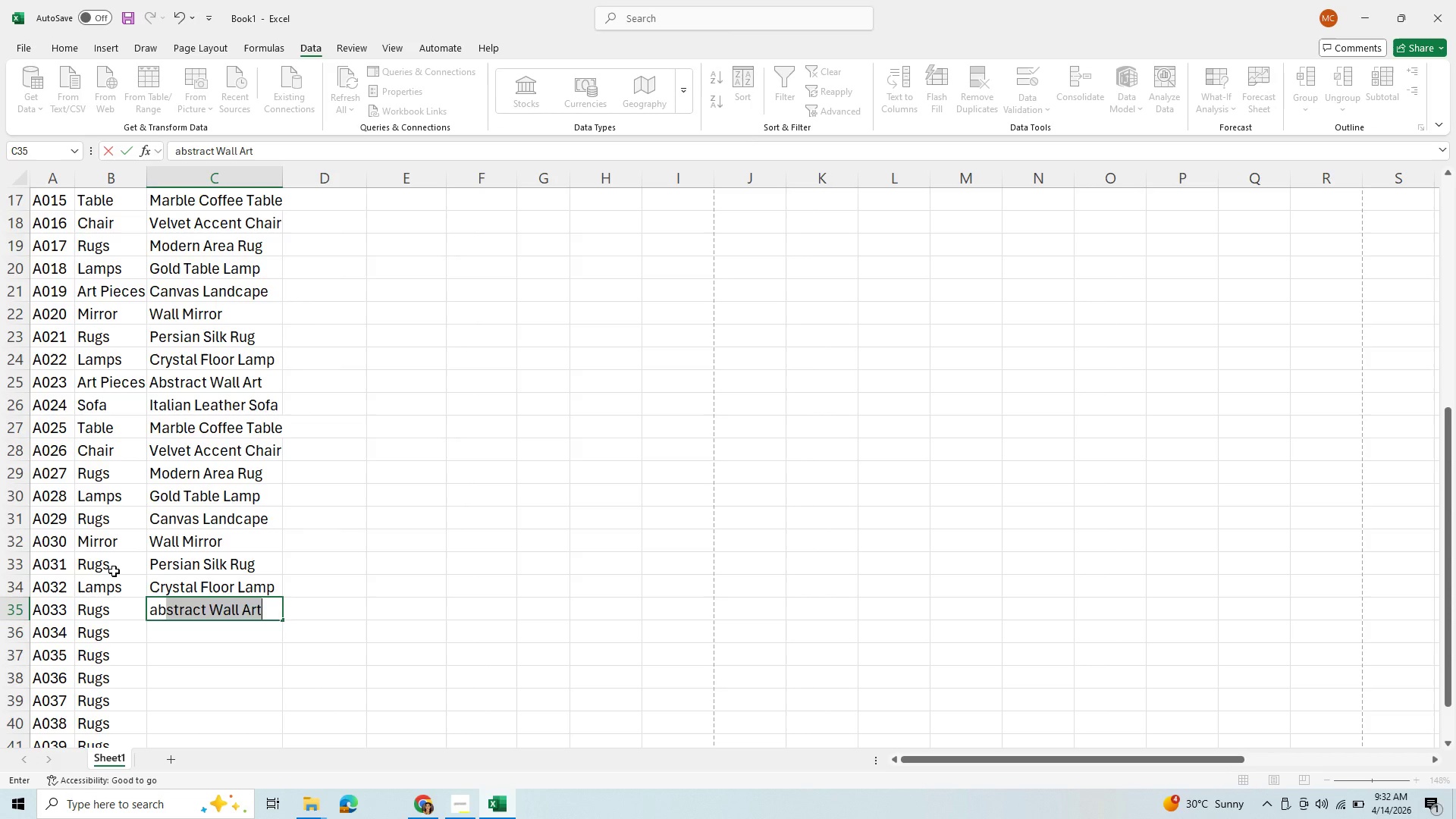 
key(ArrowLeft)
 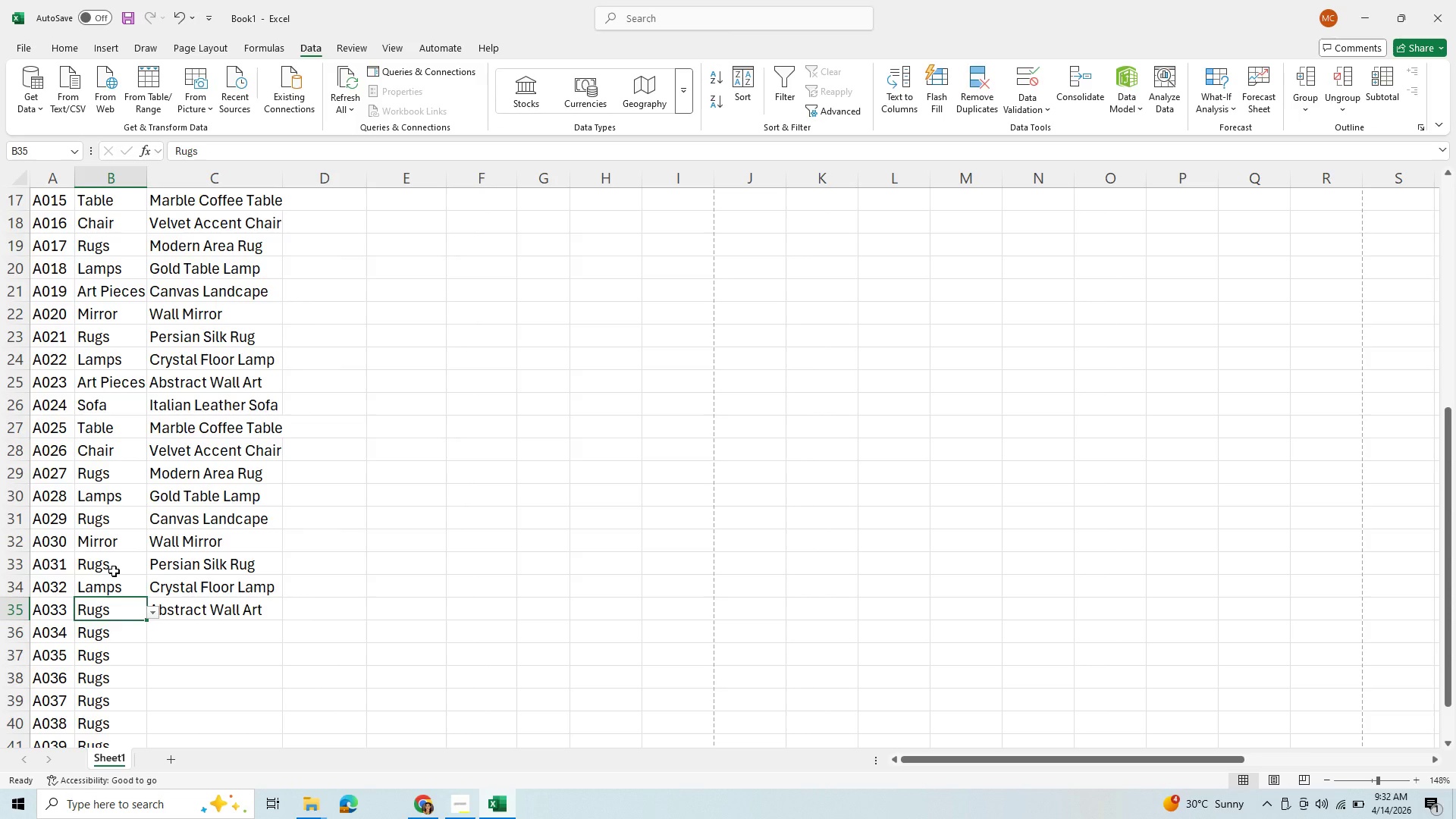 
type(ar)
 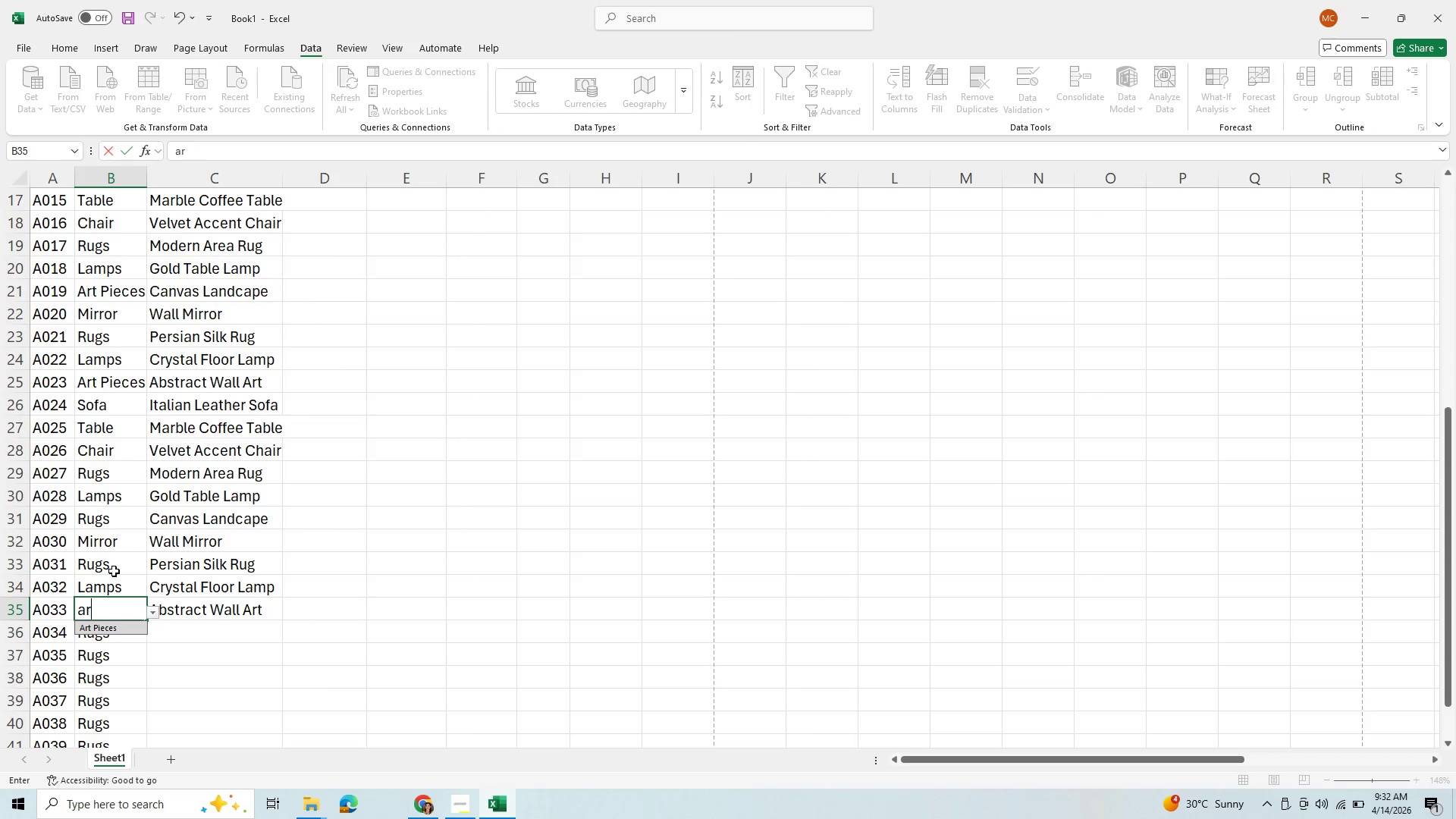 
key(ArrowDown)
 